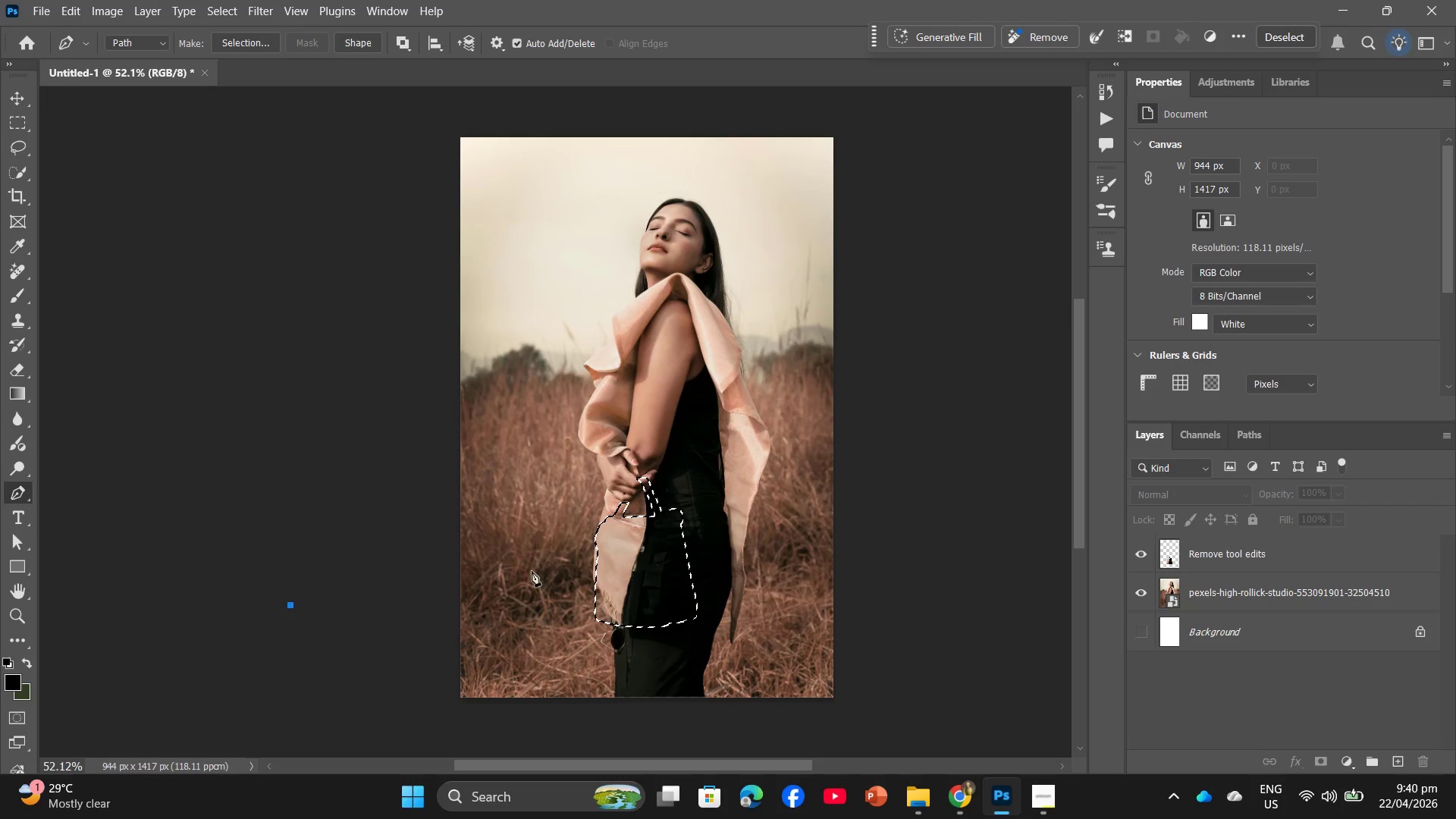 
hold_key(key=AltLeft, duration=1.74)
 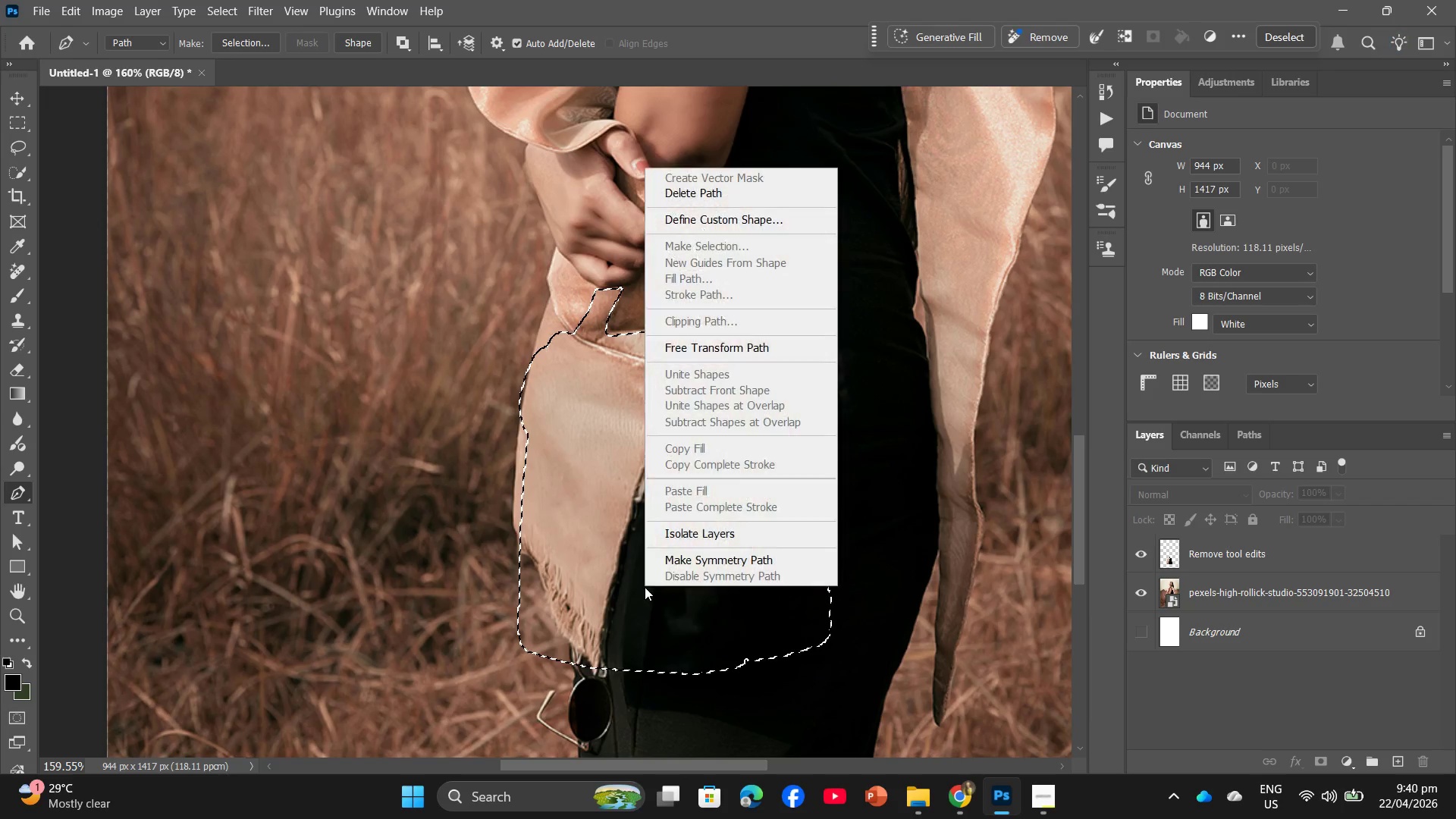 
right_click([645, 587])
 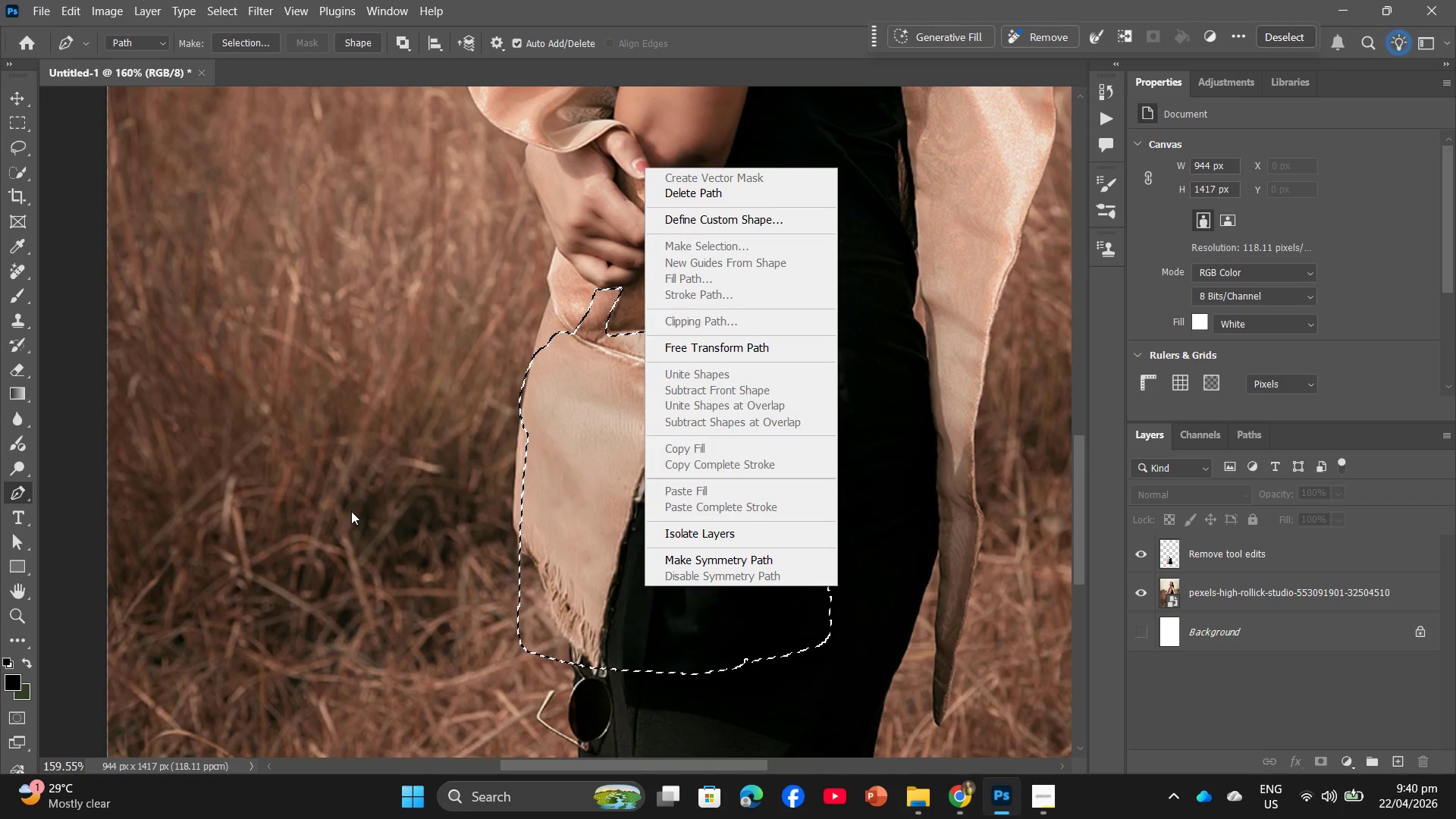 
scroll: coordinate [660, 639], scroll_direction: up, amount: 12.0
 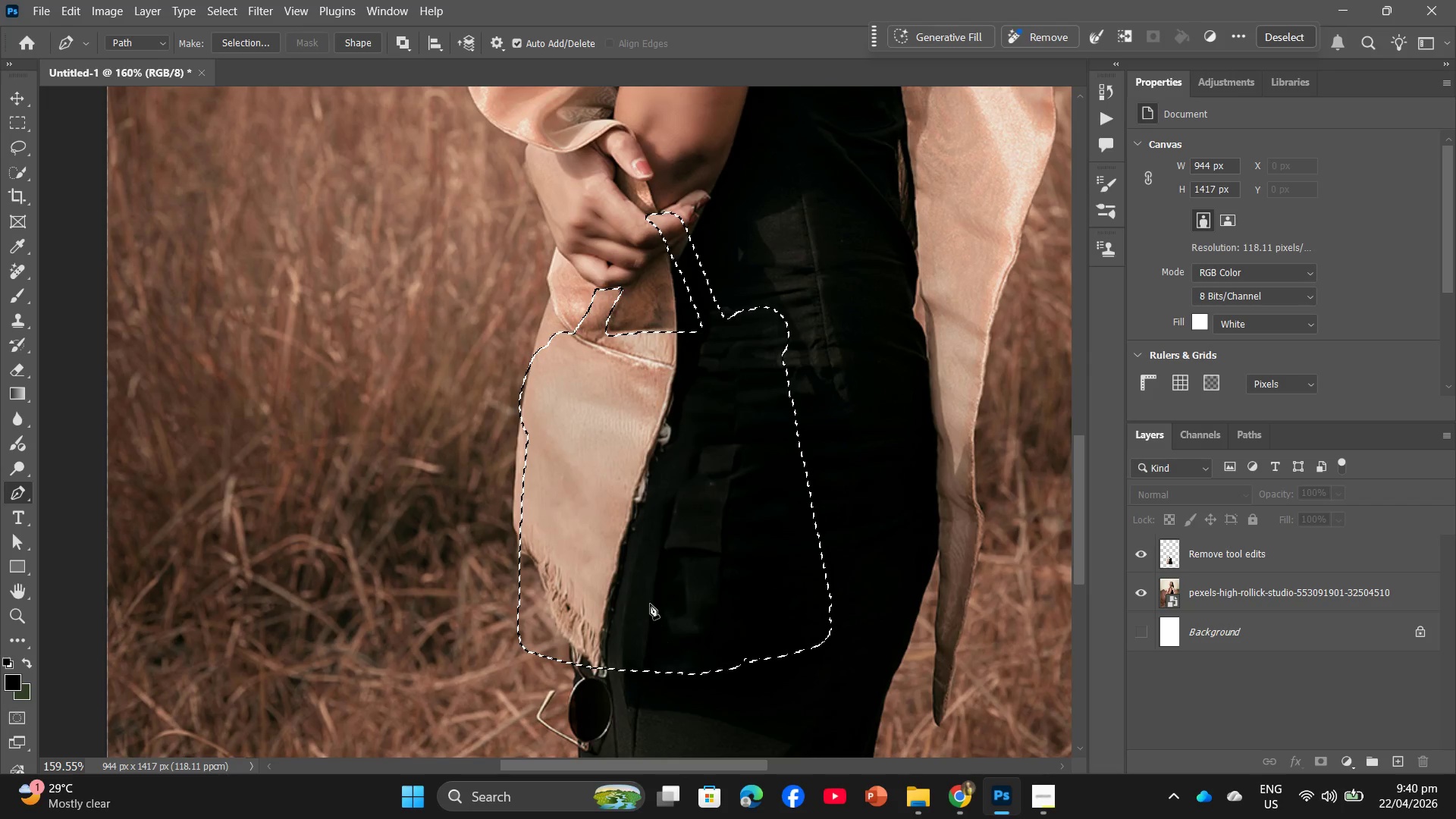 
left_click([73, 518])
 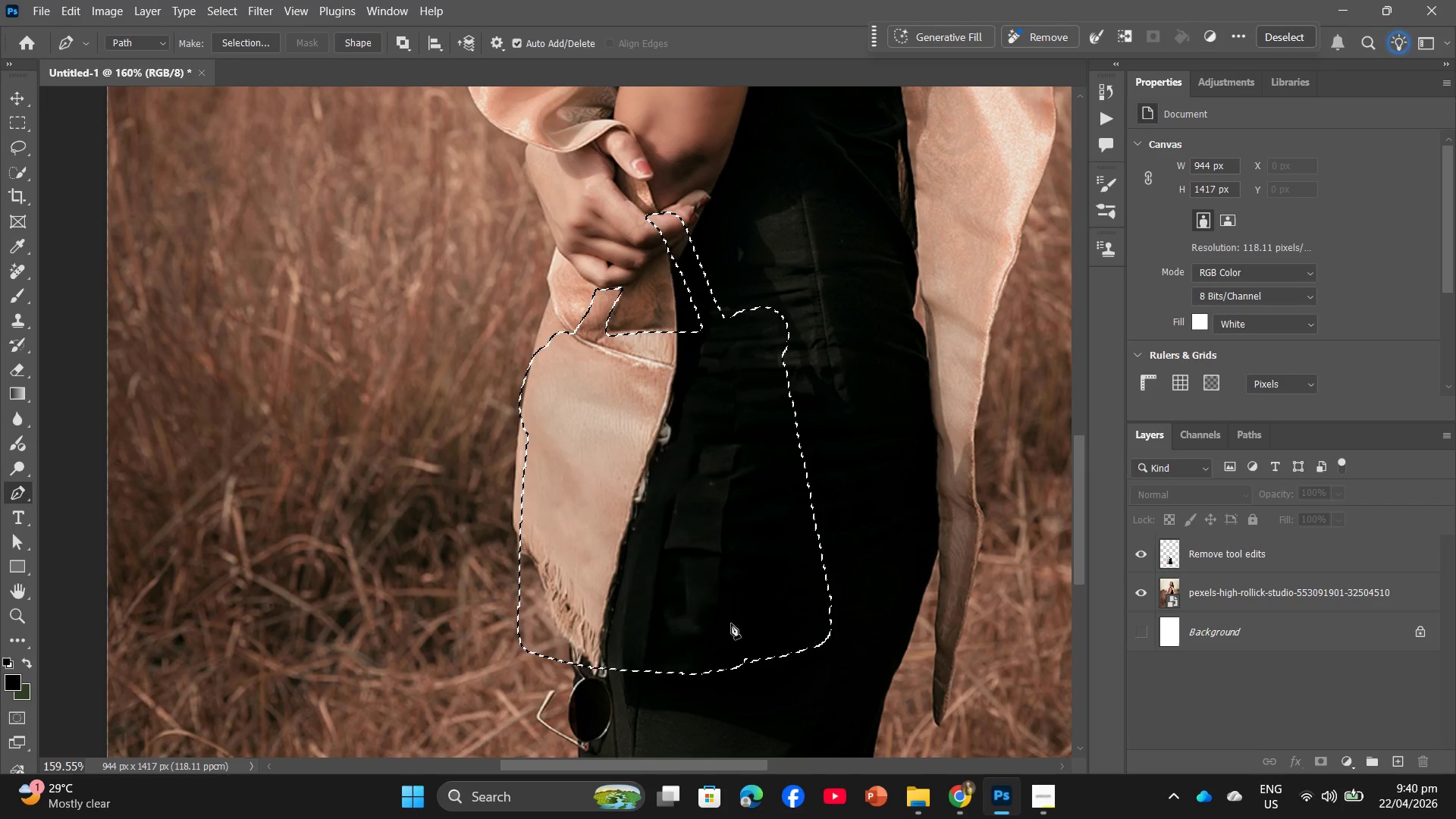 
hold_key(key=AltLeft, duration=0.91)
 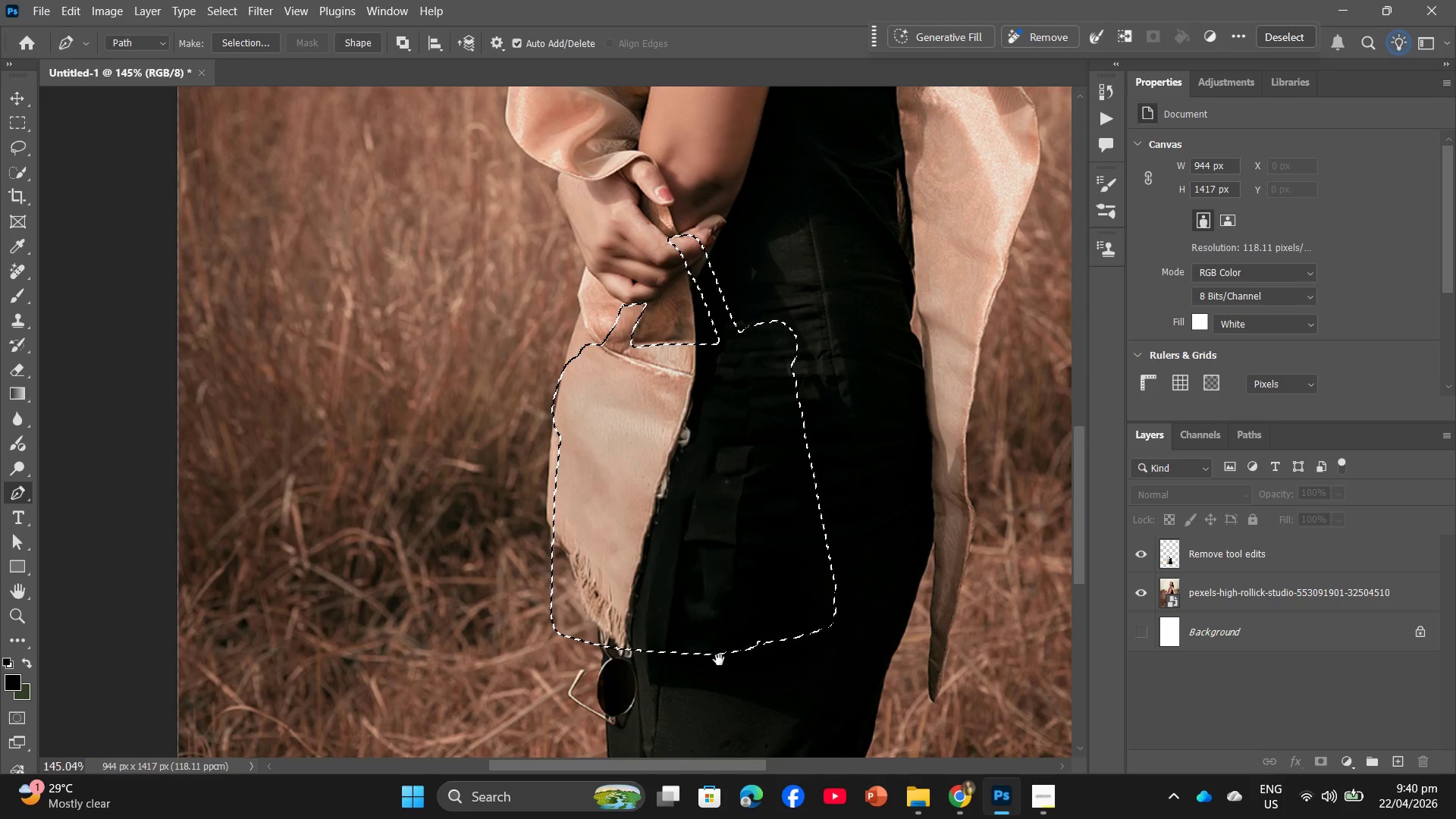 
hold_key(key=Space, duration=1.19)
 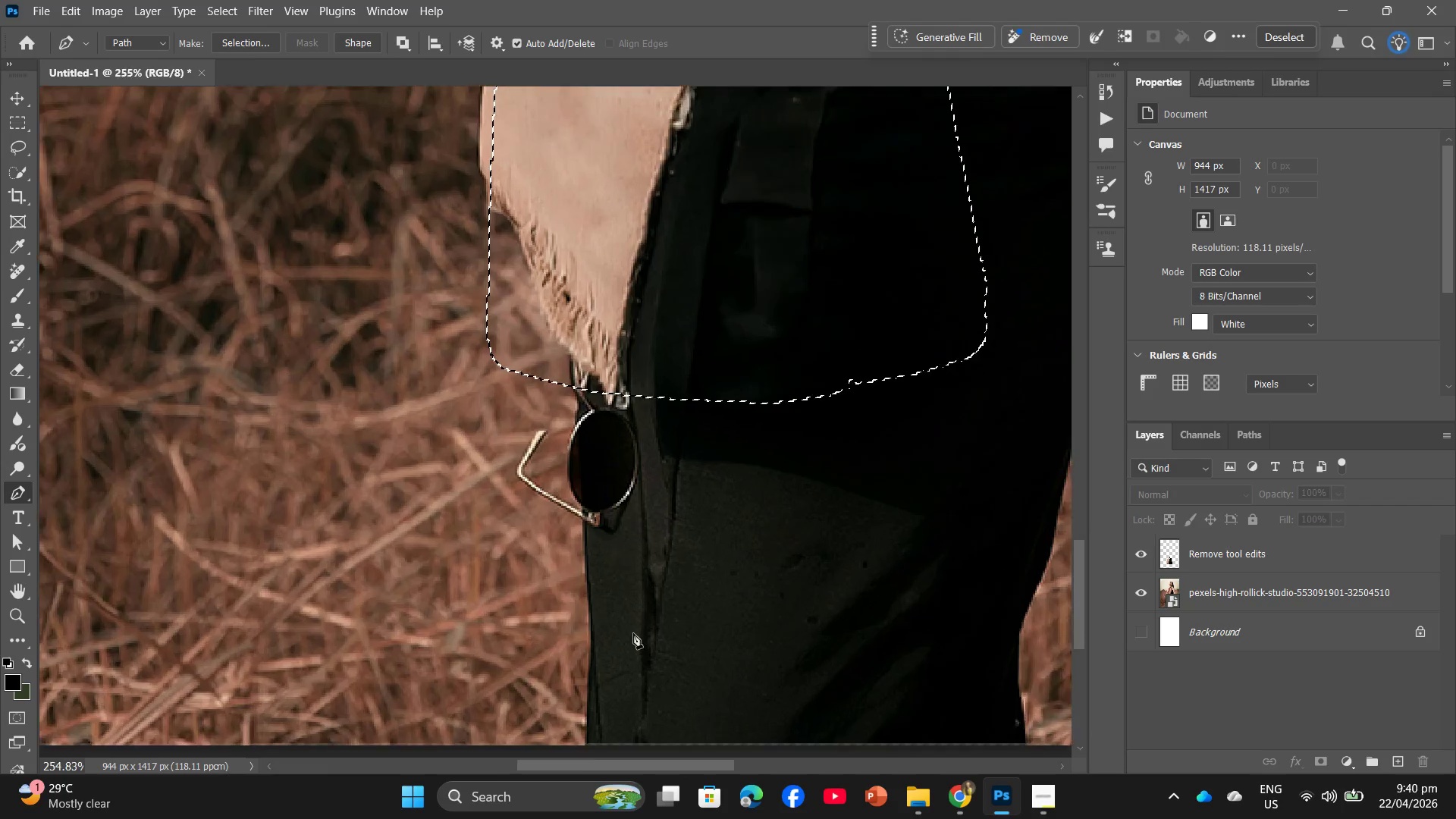 
scroll: coordinate [719, 657], scroll_direction: down, amount: 1.0
 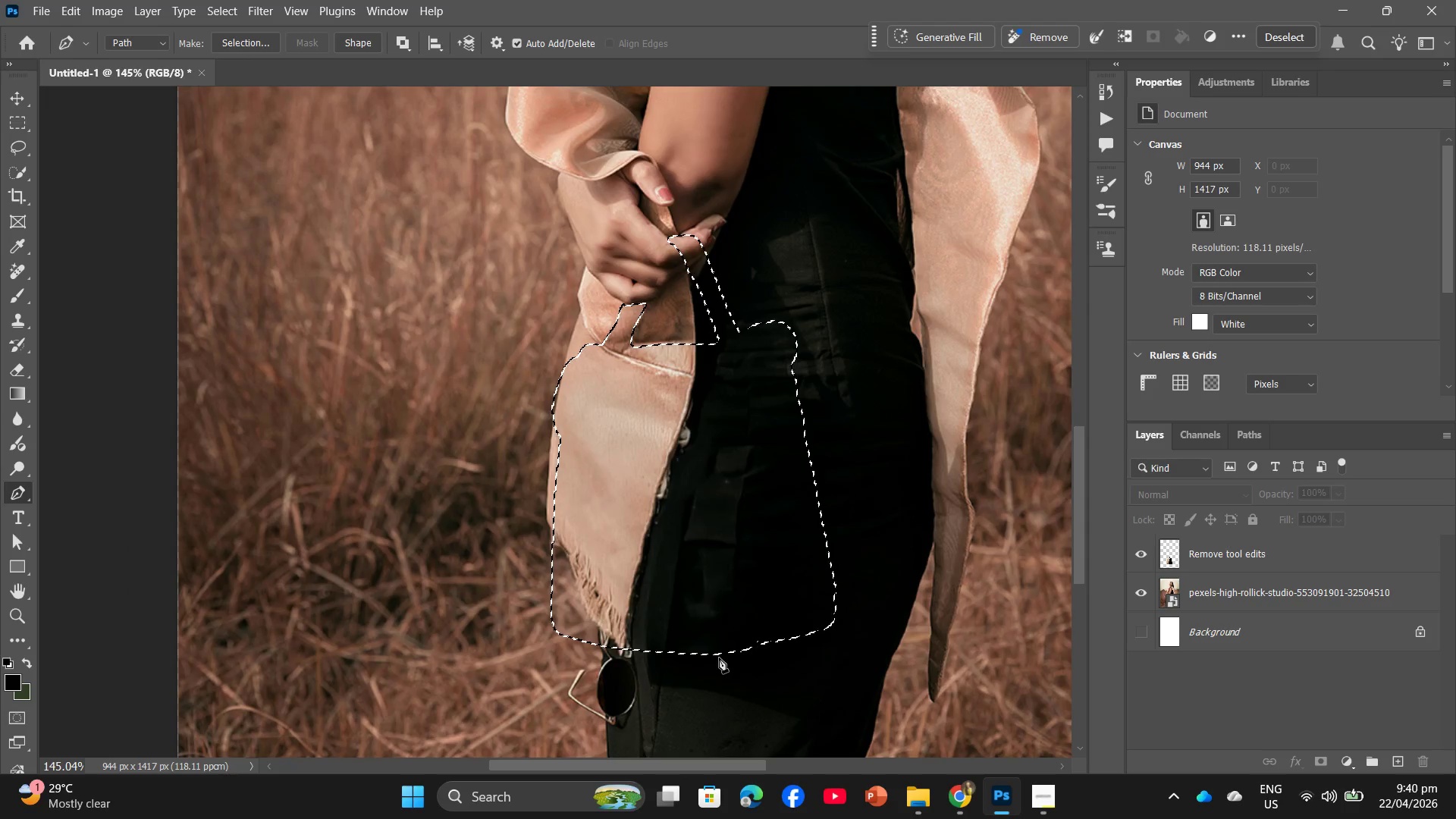 
hold_key(key=AltLeft, duration=0.62)
 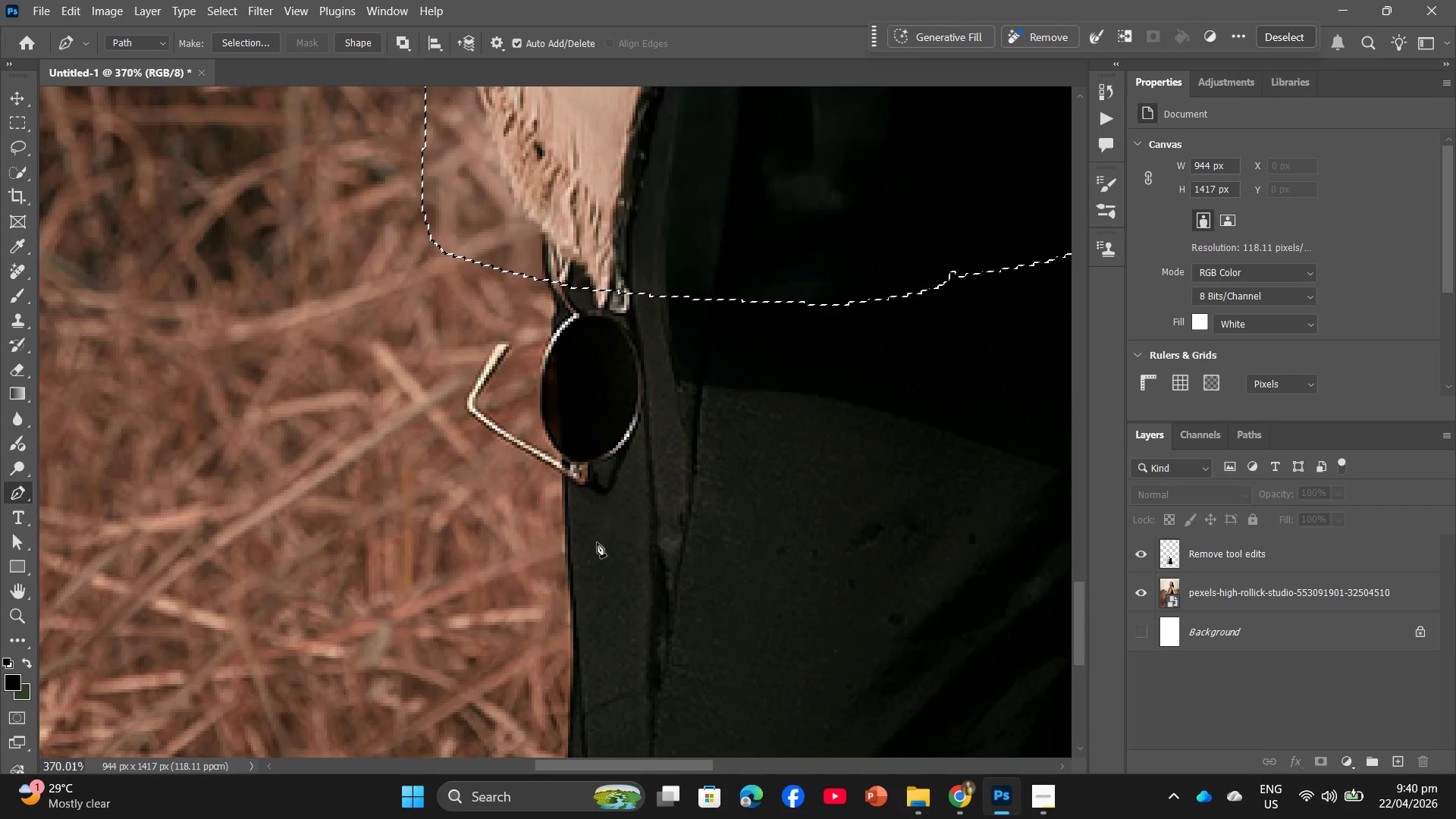 
hold_key(key=Space, duration=1.06)
 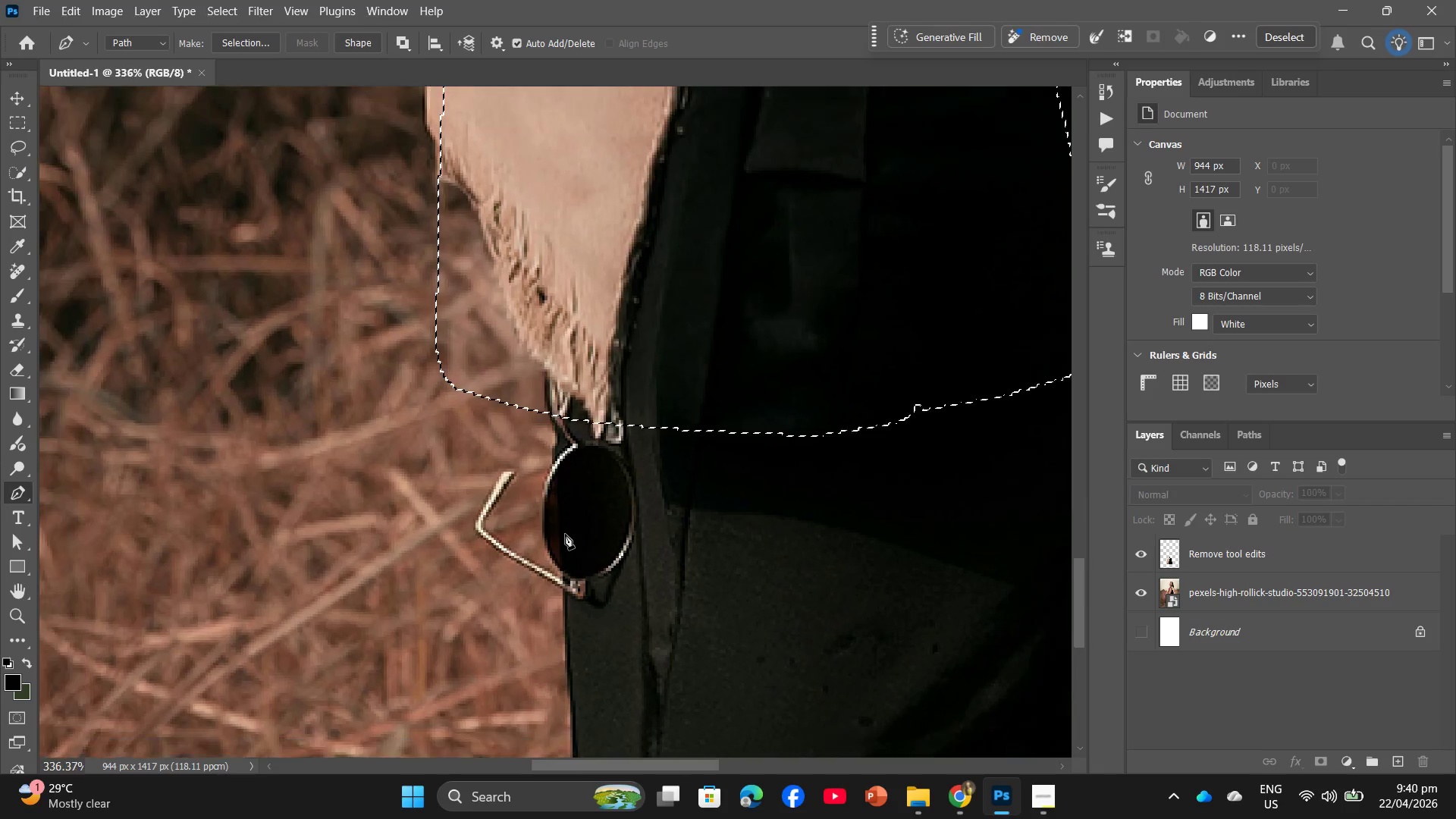 
scroll: coordinate [628, 622], scroll_direction: down, amount: 1.0
 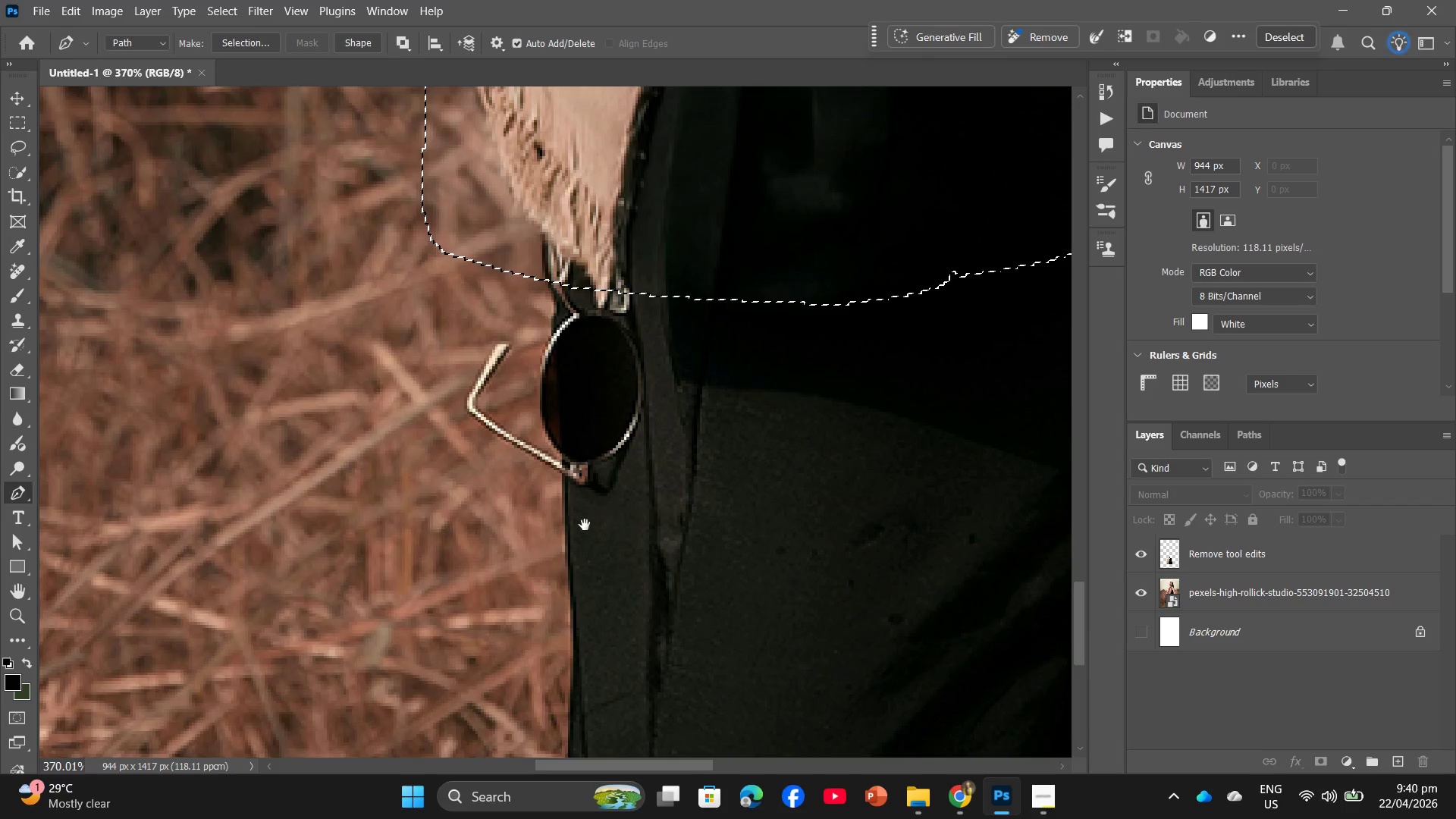 
hold_key(key=AltLeft, duration=1.3)
 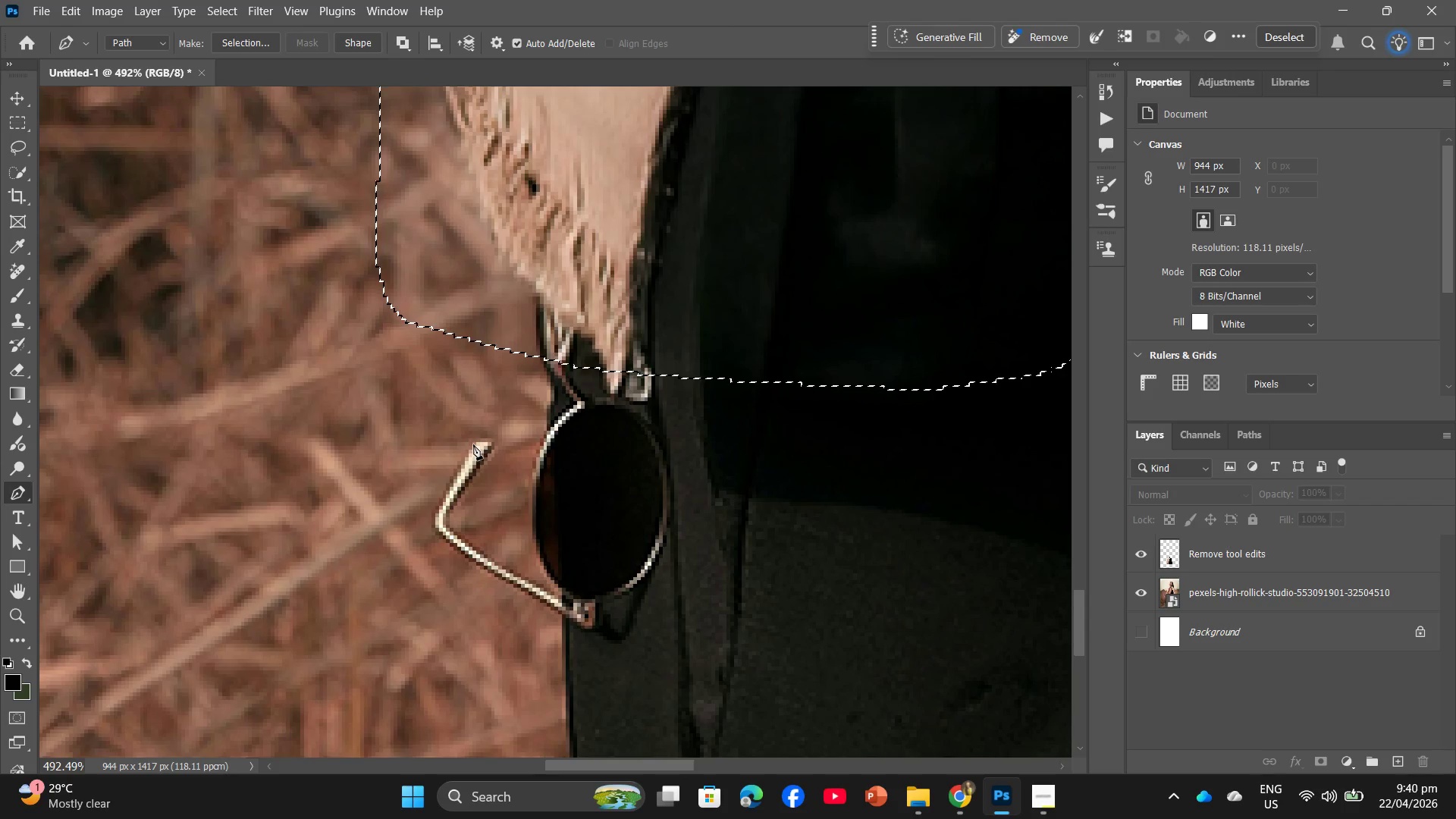 
scroll: coordinate [565, 534], scroll_direction: up, amount: 11.0
 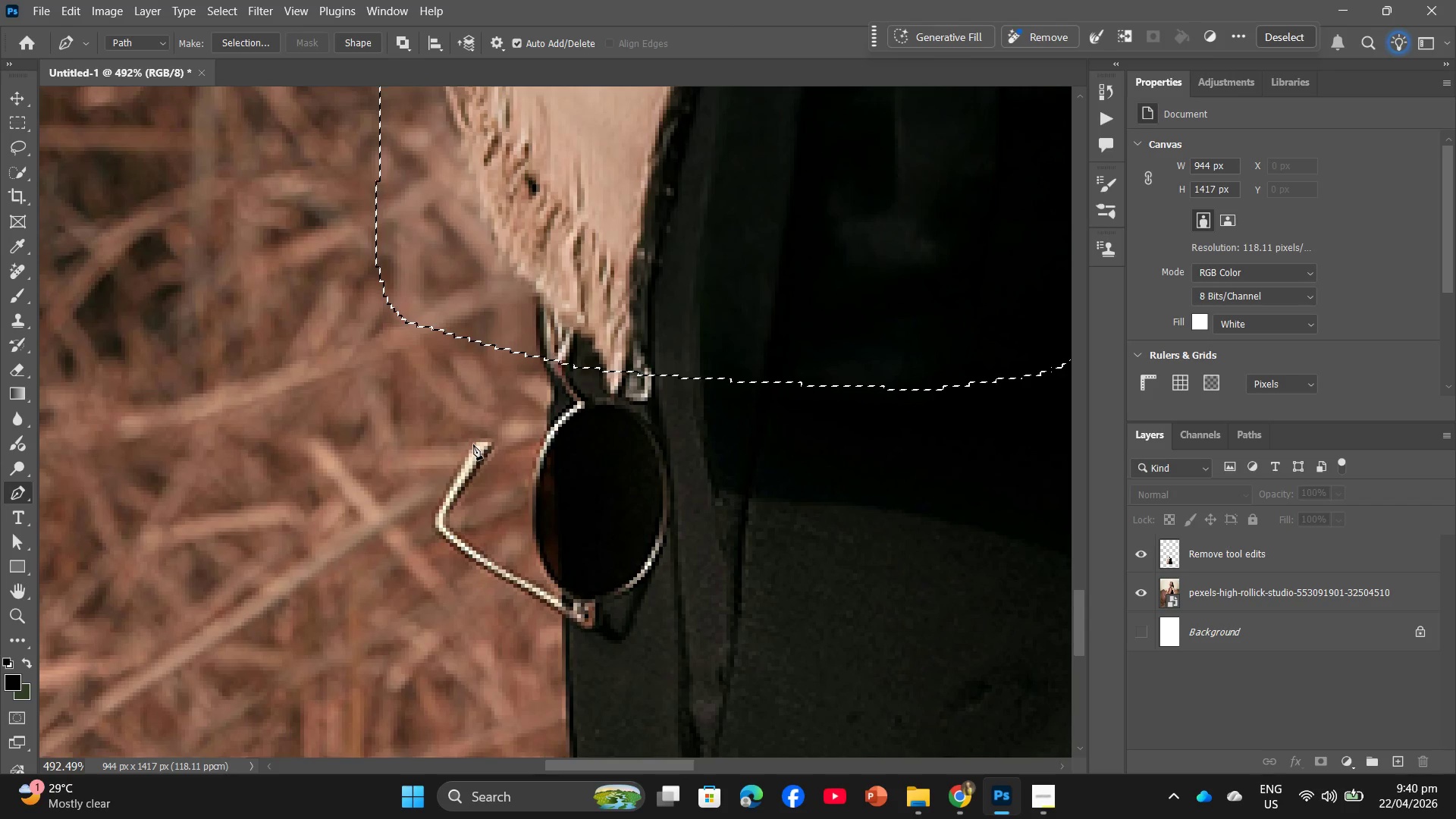 
hold_key(key=AltLeft, duration=0.64)
scroll: coordinate [486, 460], scroll_direction: up, amount: 7.0
 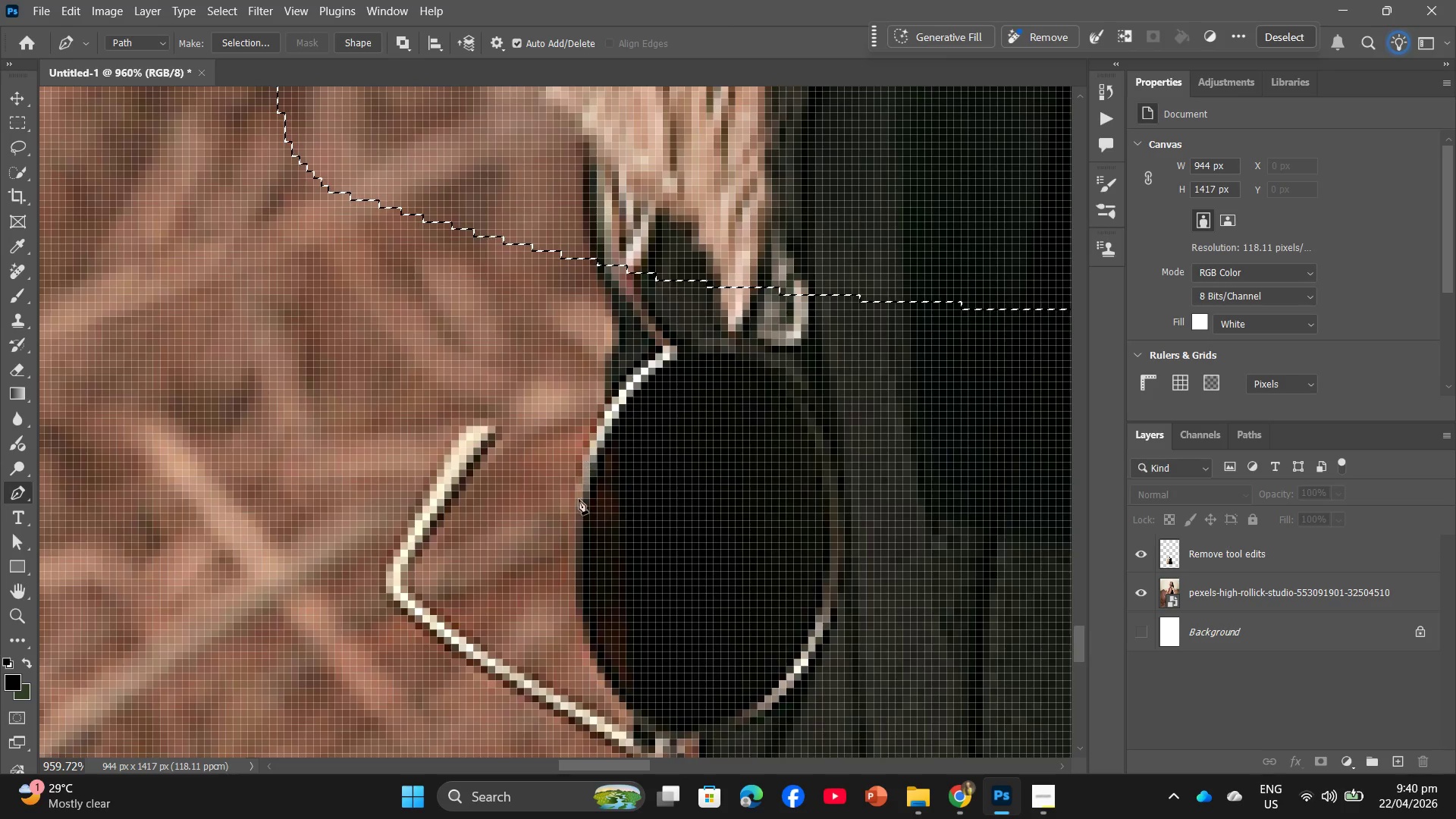 
wait(5.97)
 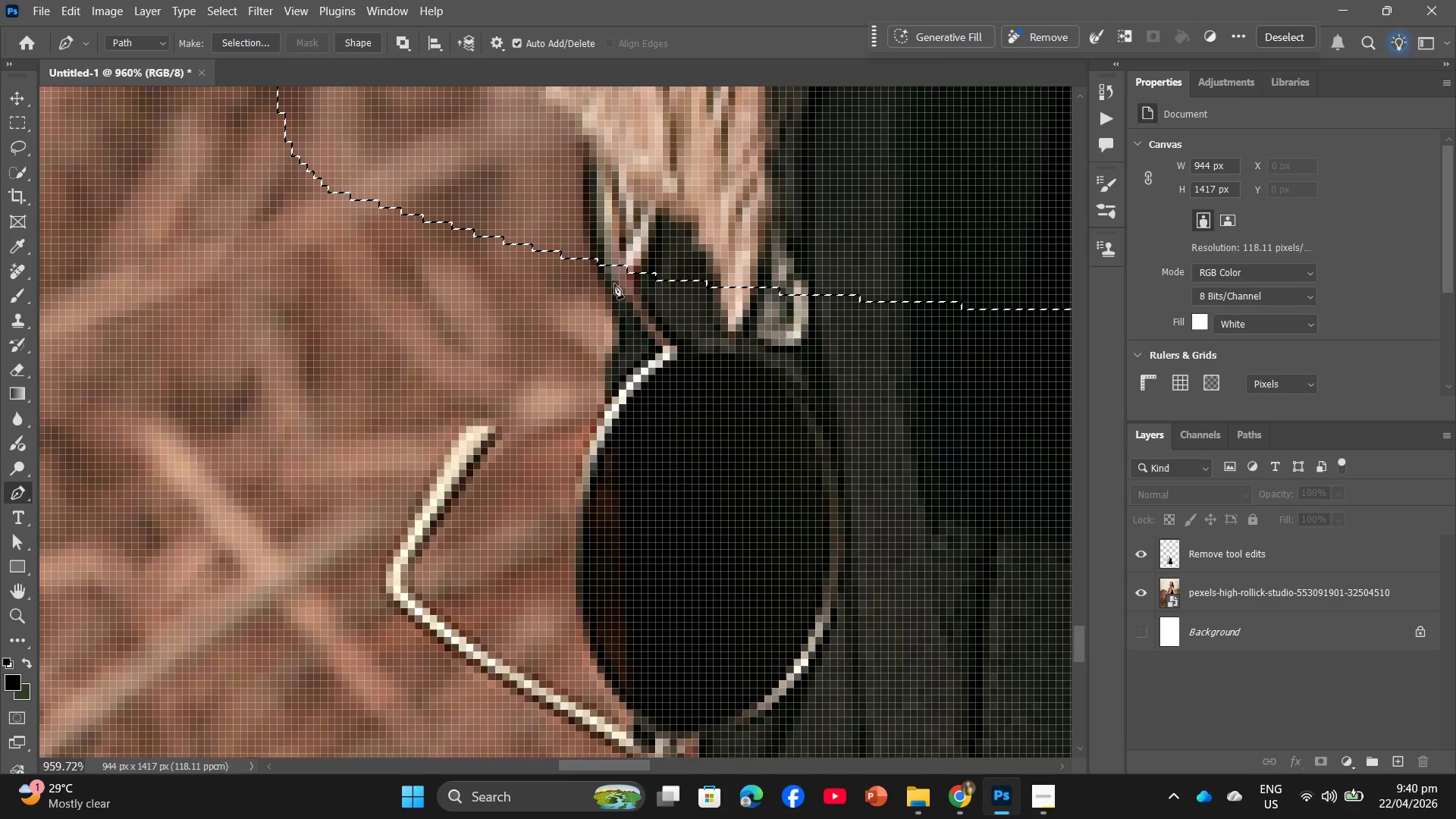 
left_click([464, 427])
 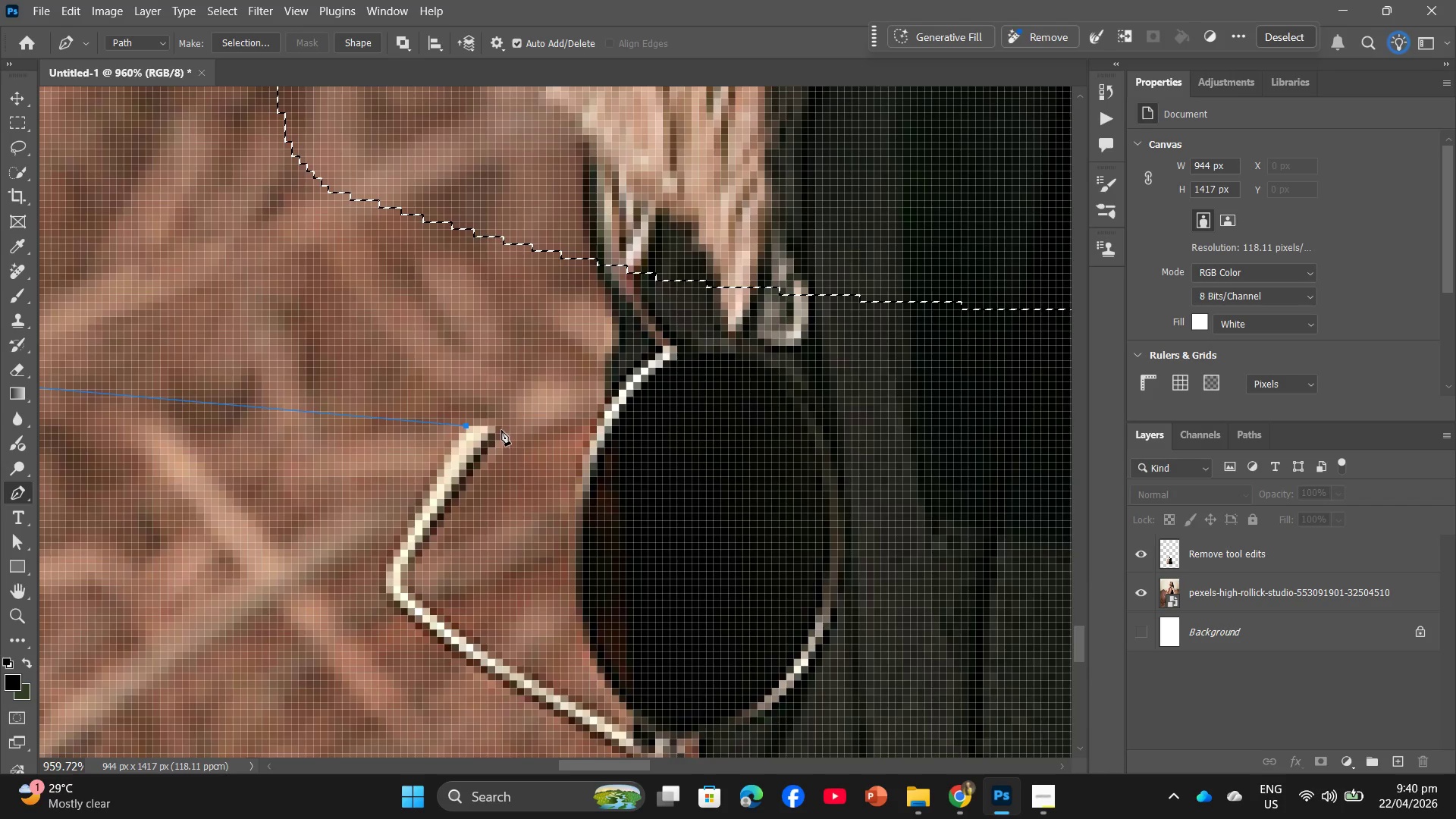 
key(Control+Z)
 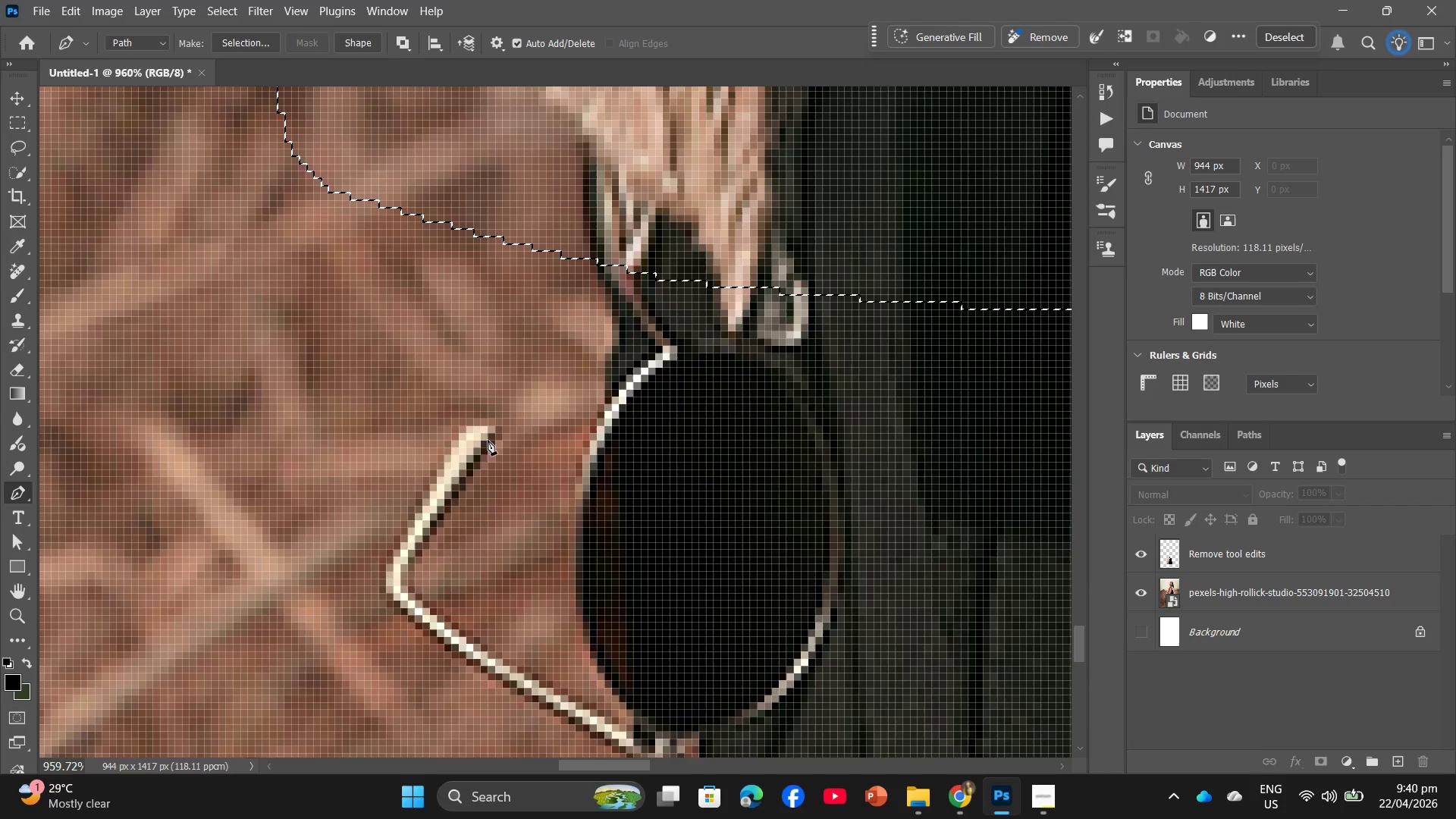 
hold_key(key=AltLeft, duration=2.17)
scroll: coordinate [561, 468], scroll_direction: down, amount: 14.0
 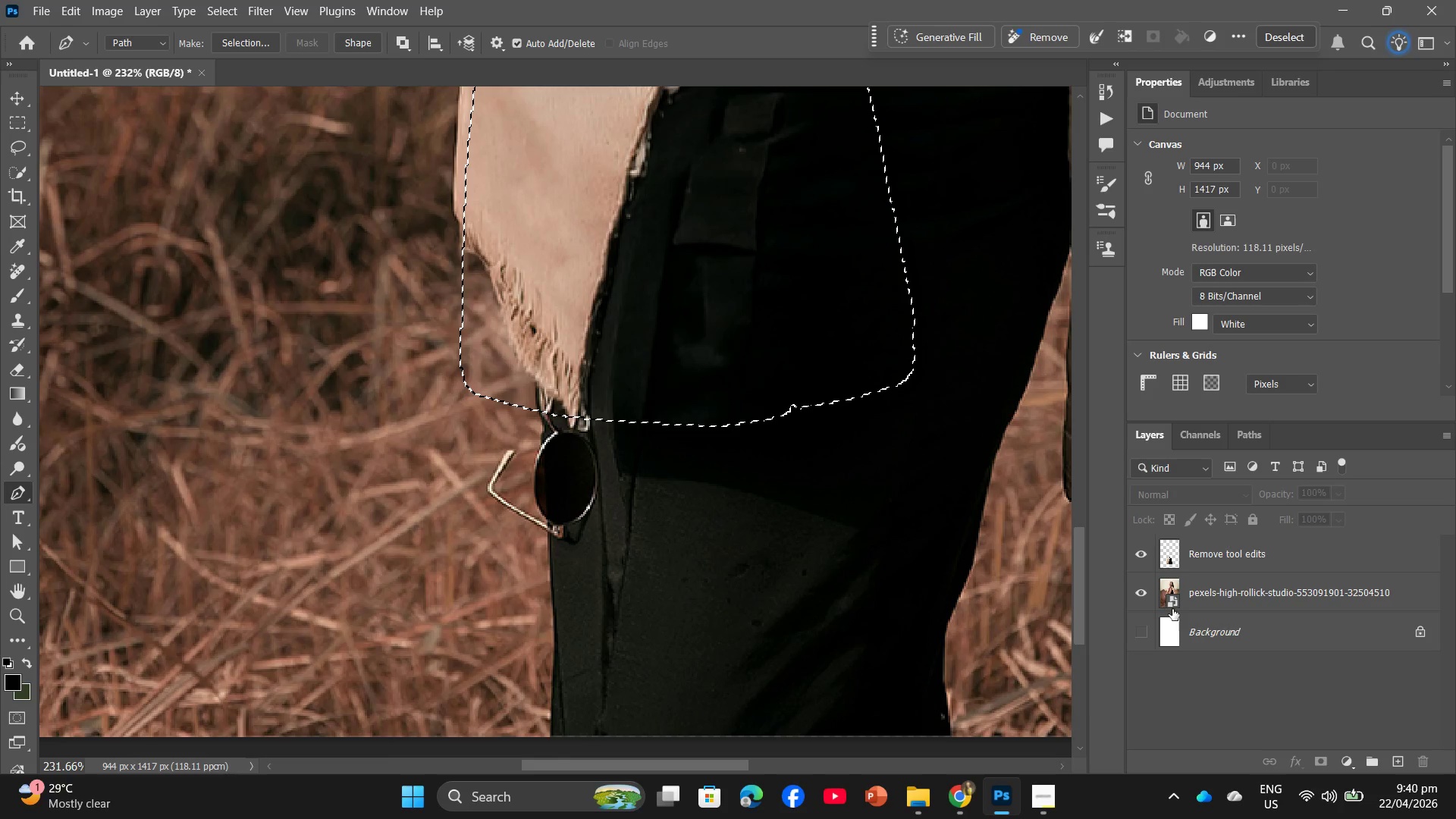 
left_click([1256, 607])
 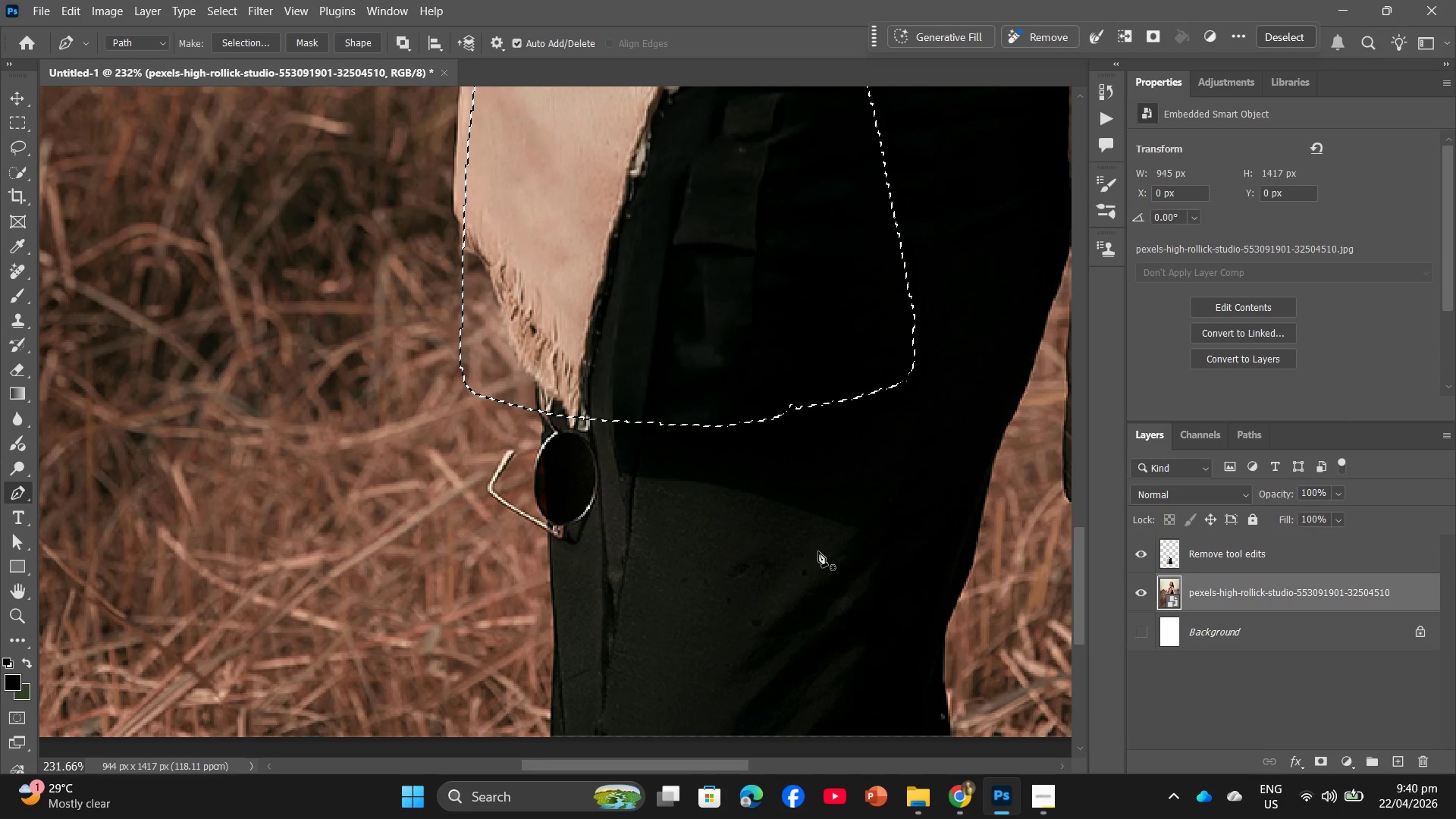 
hold_key(key=AltLeft, duration=1.08)
scroll: coordinate [510, 461], scroll_direction: up, amount: 14.0
 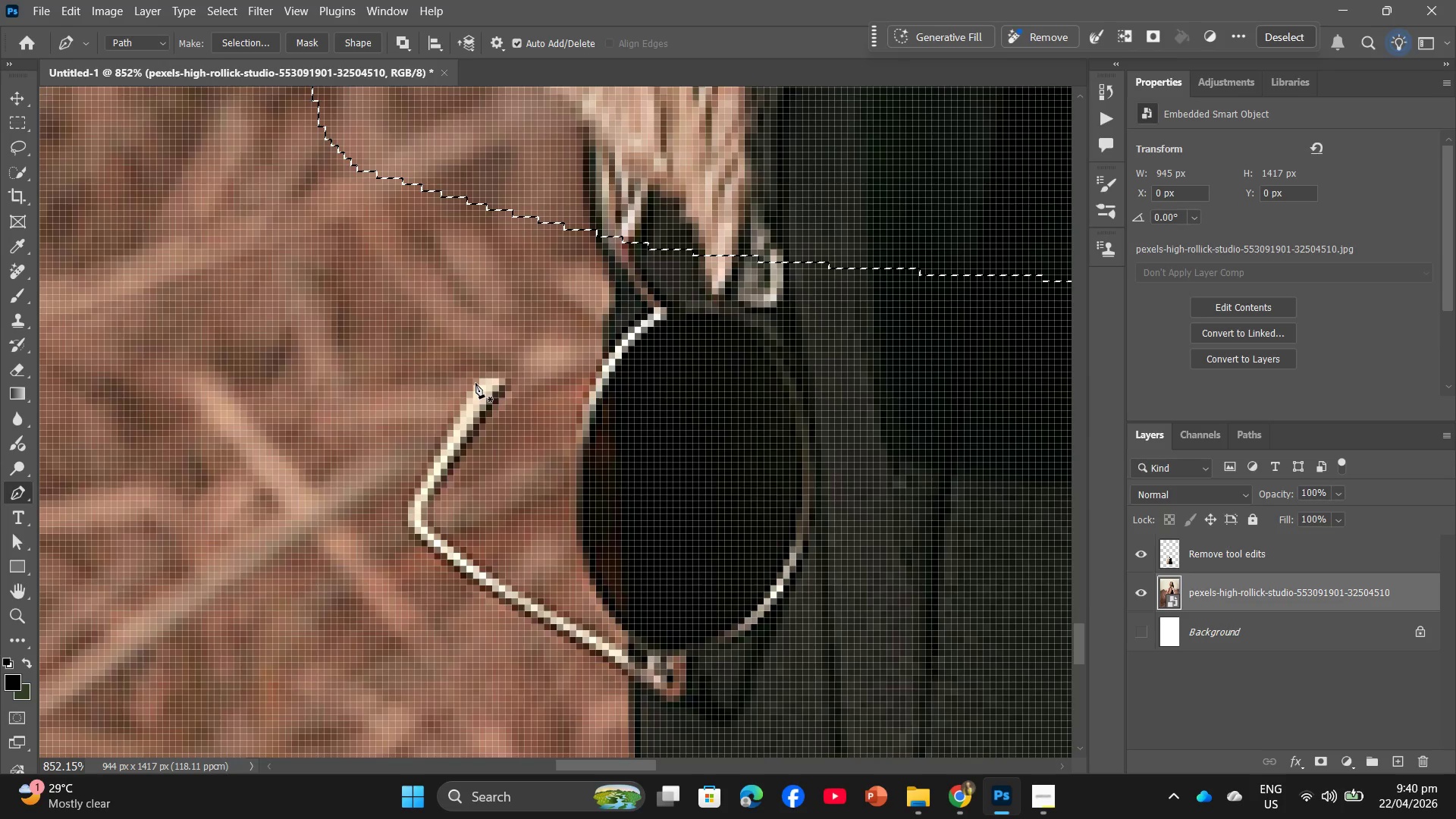 
left_click([478, 379])
 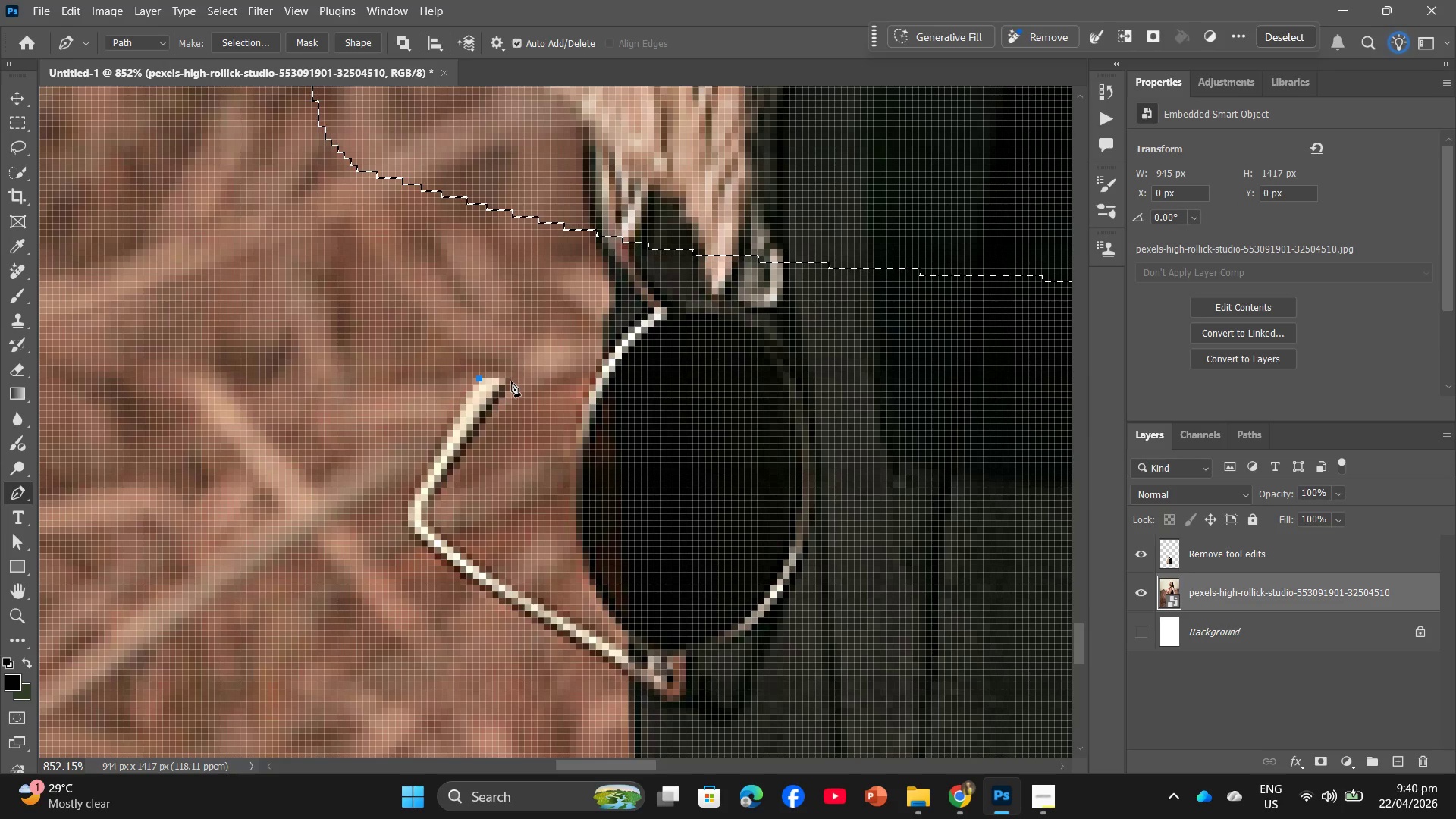 
left_click([510, 381])
 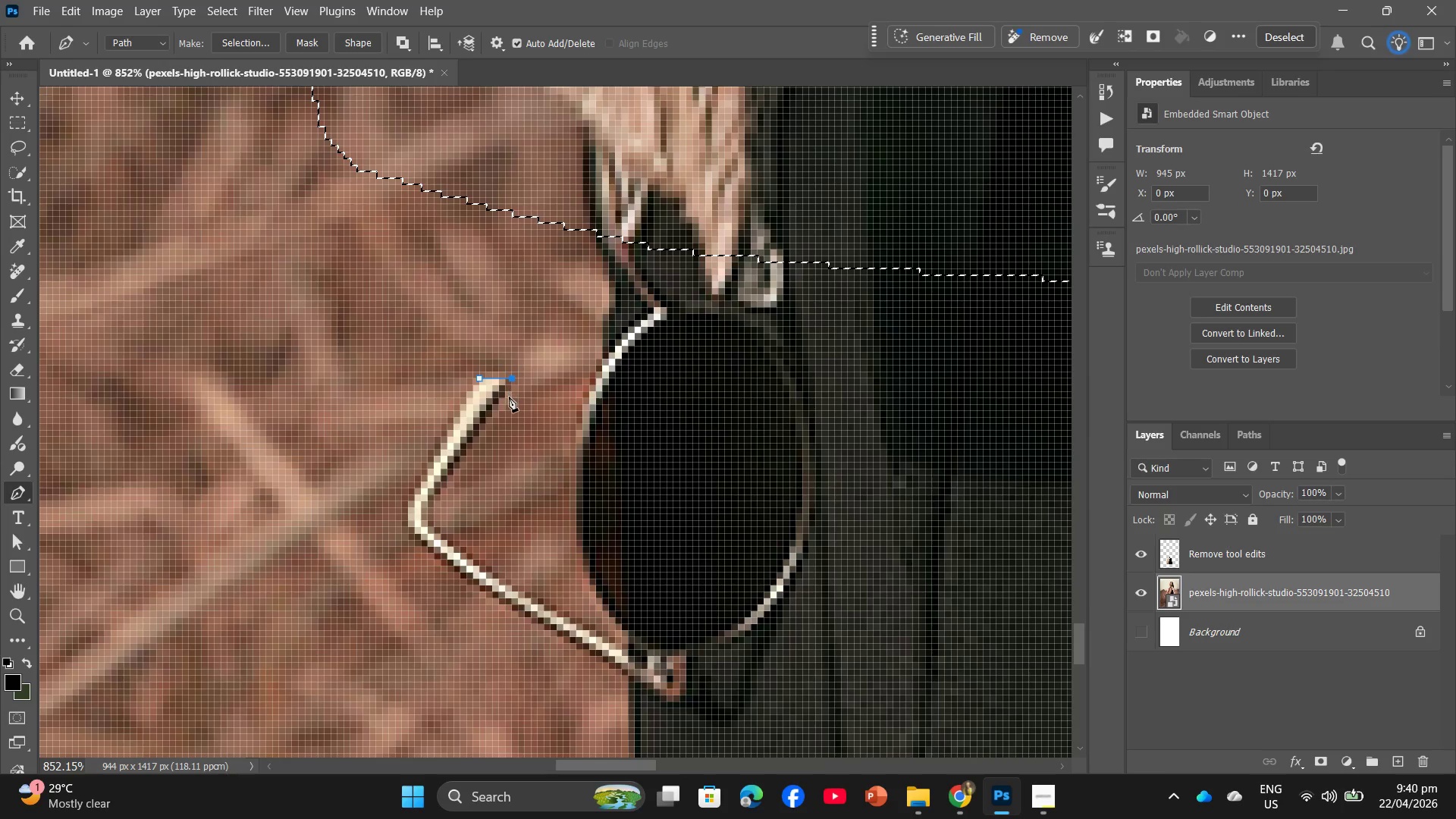 
left_click([509, 397])
 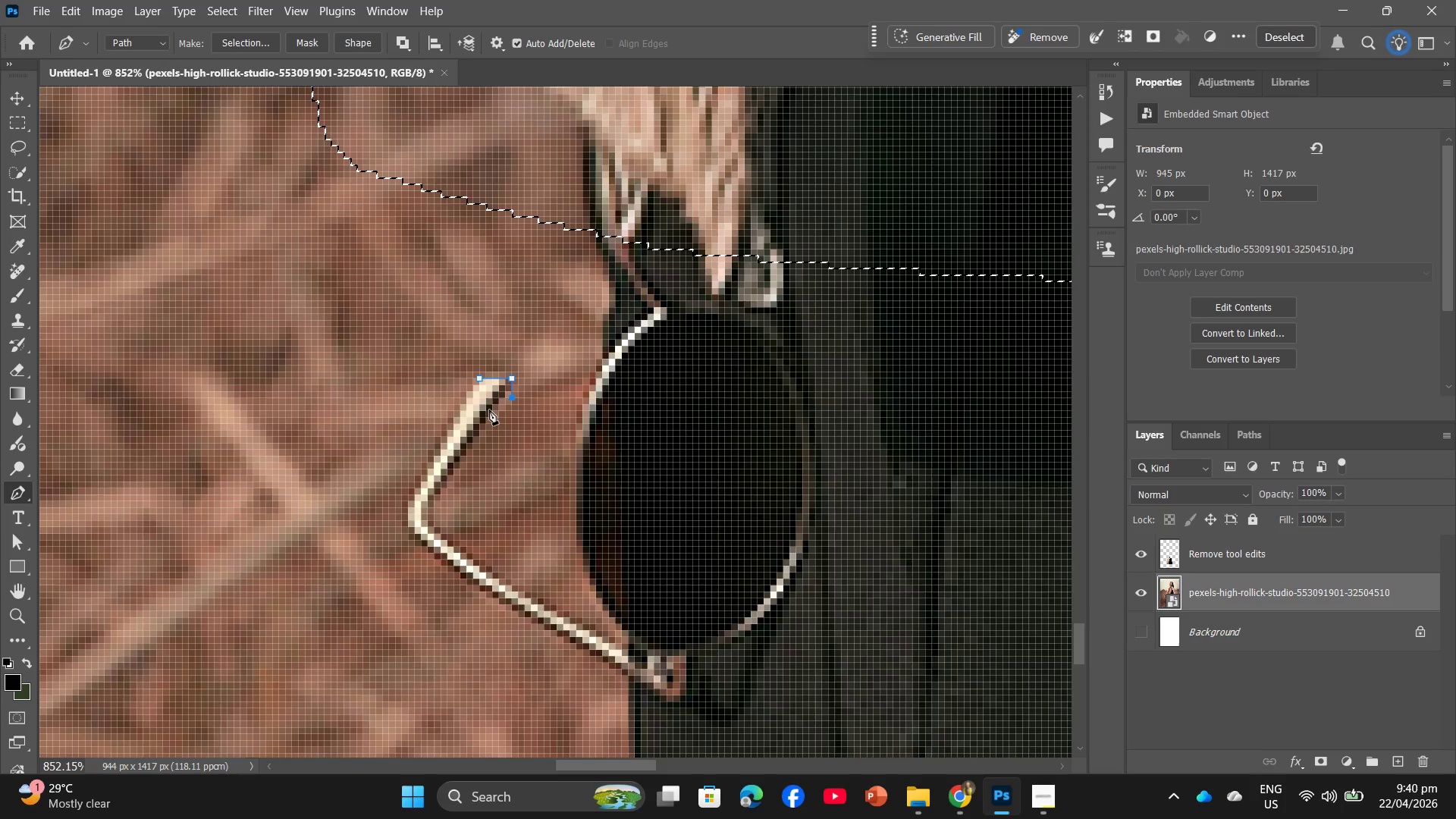 
left_click([488, 410])
 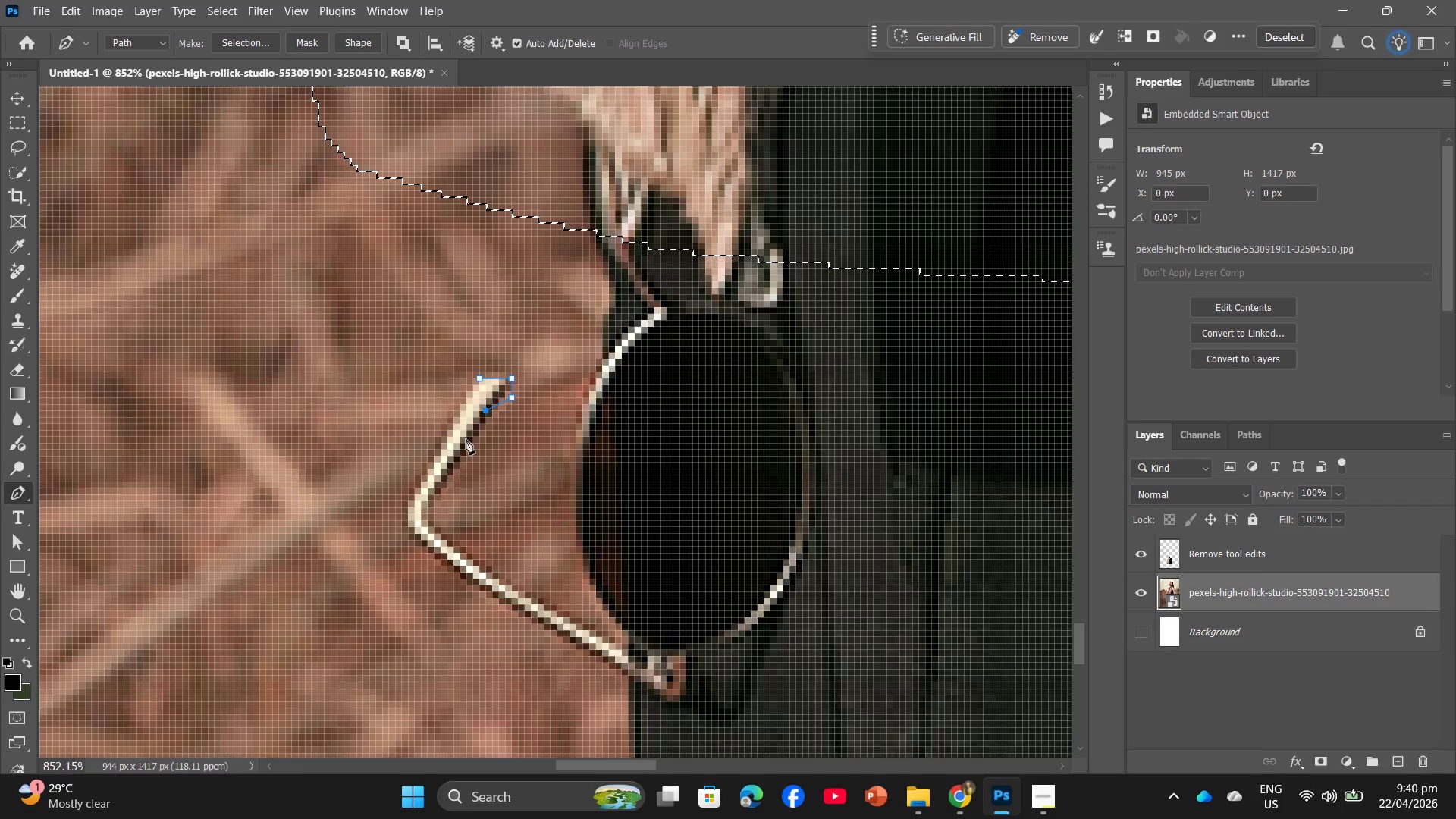 
key(Control+Z)
 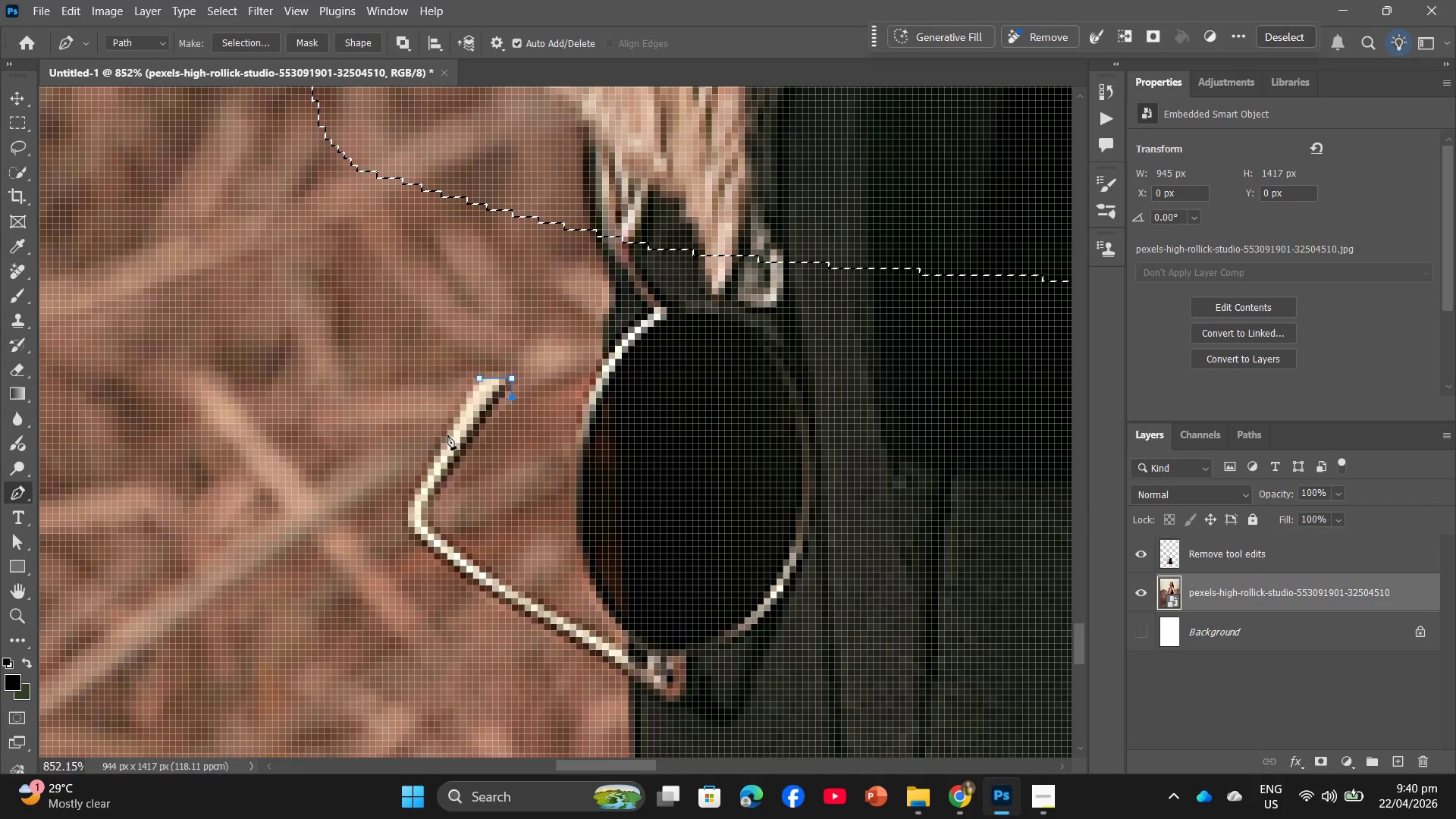 
key(Control+ControlLeft)
 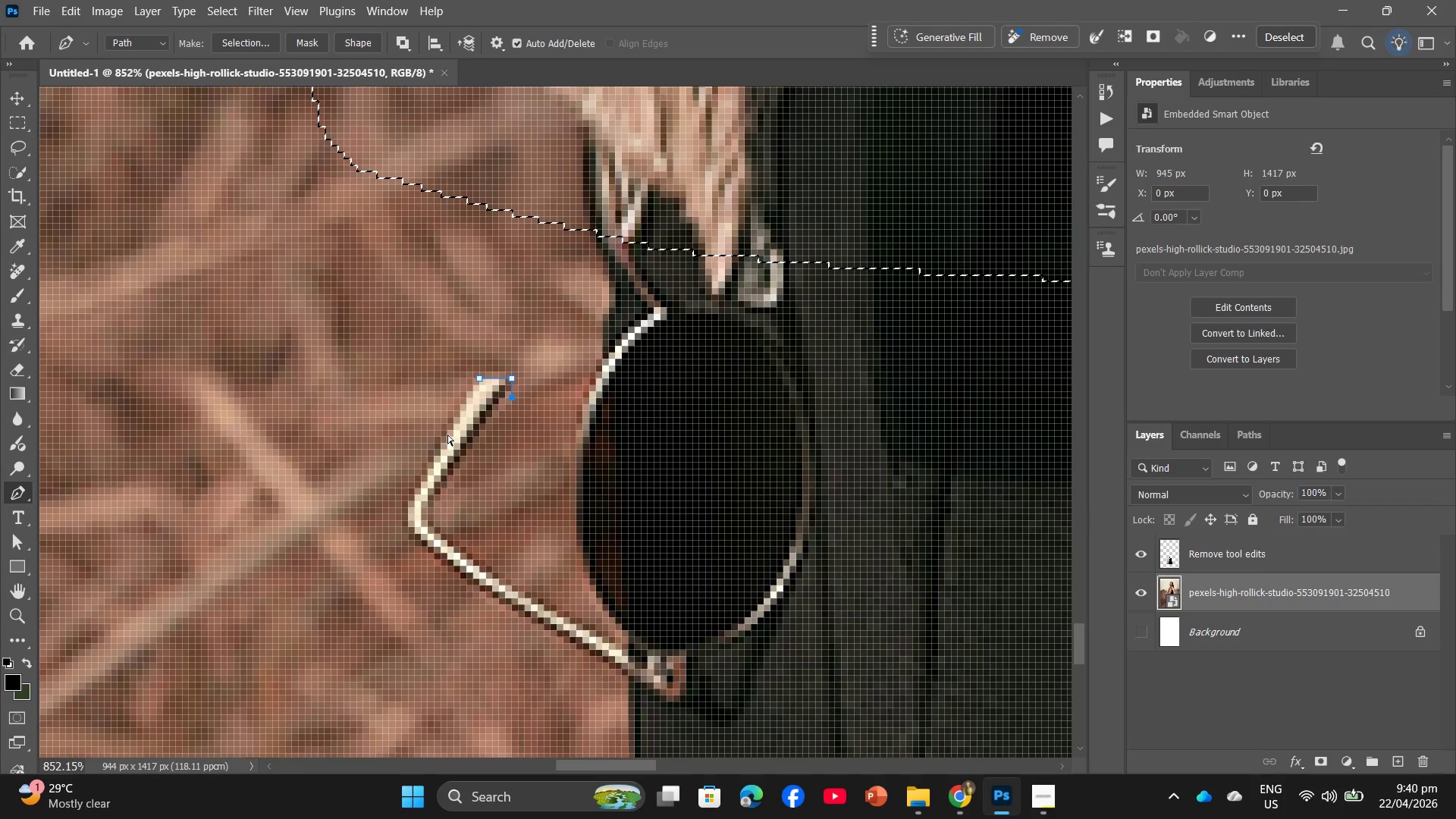 
key(Control+Z)
 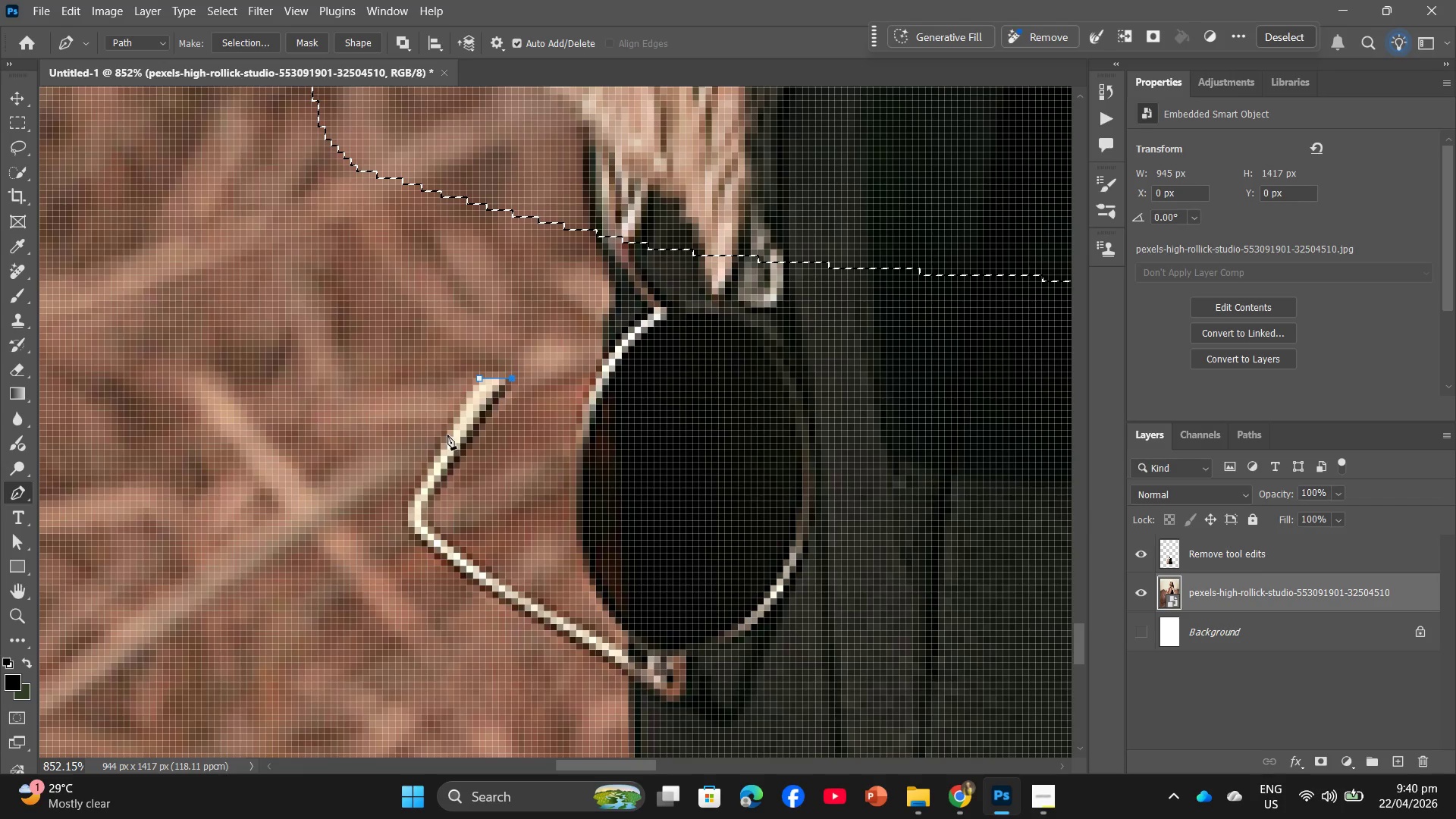 
key(Control+ControlLeft)
 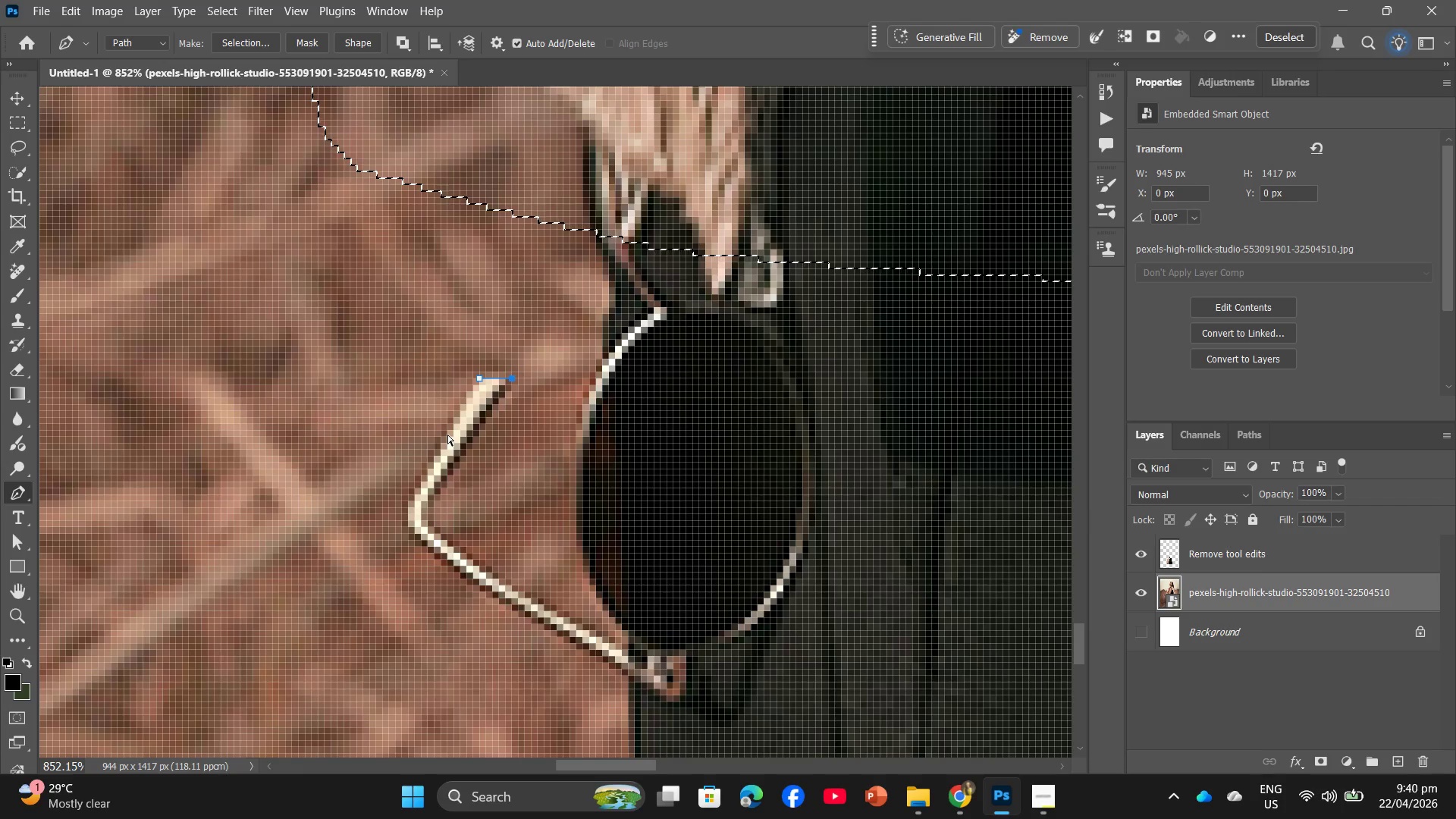 
key(Control+Z)
 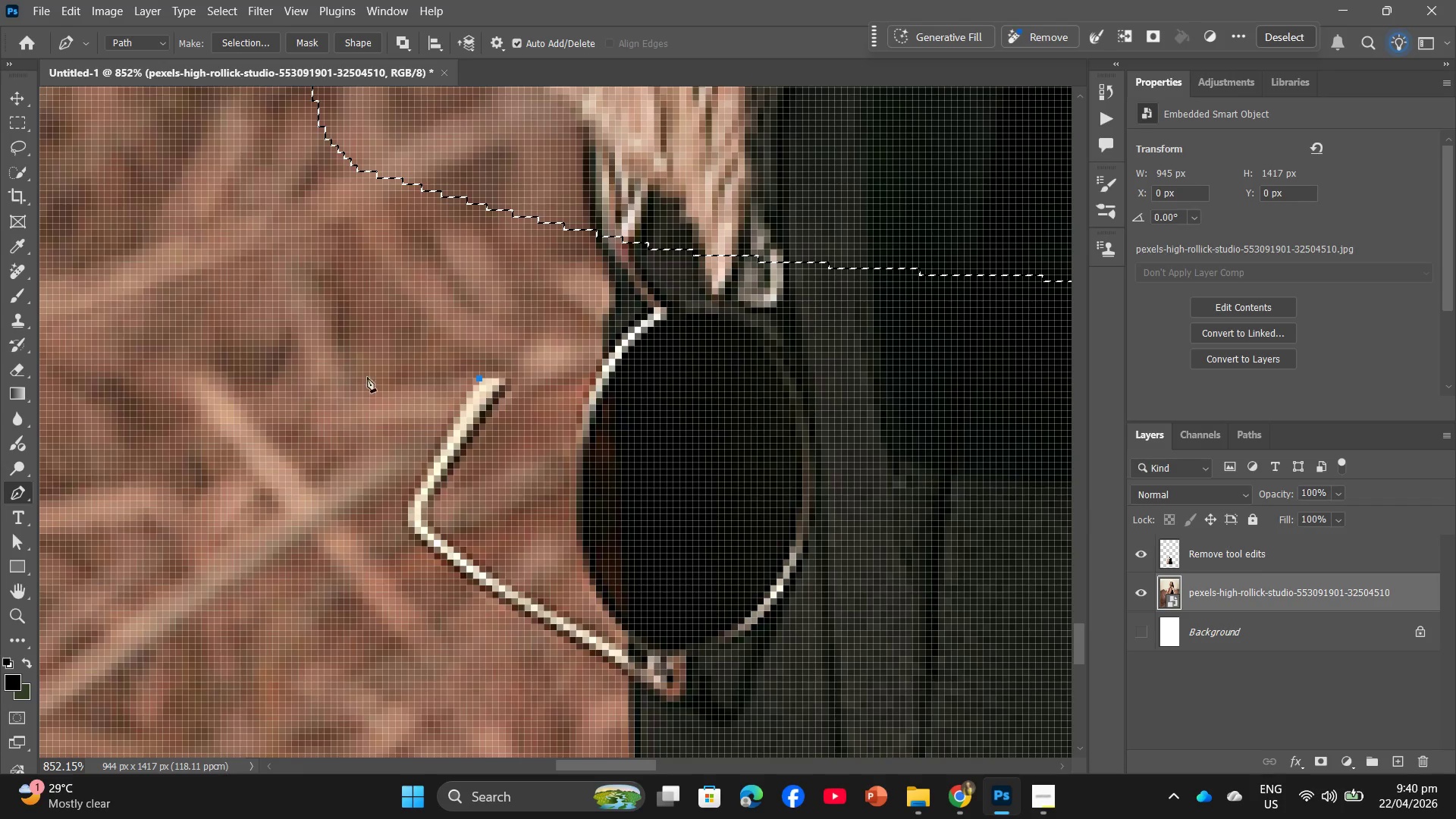 
key(Control+ControlLeft)
 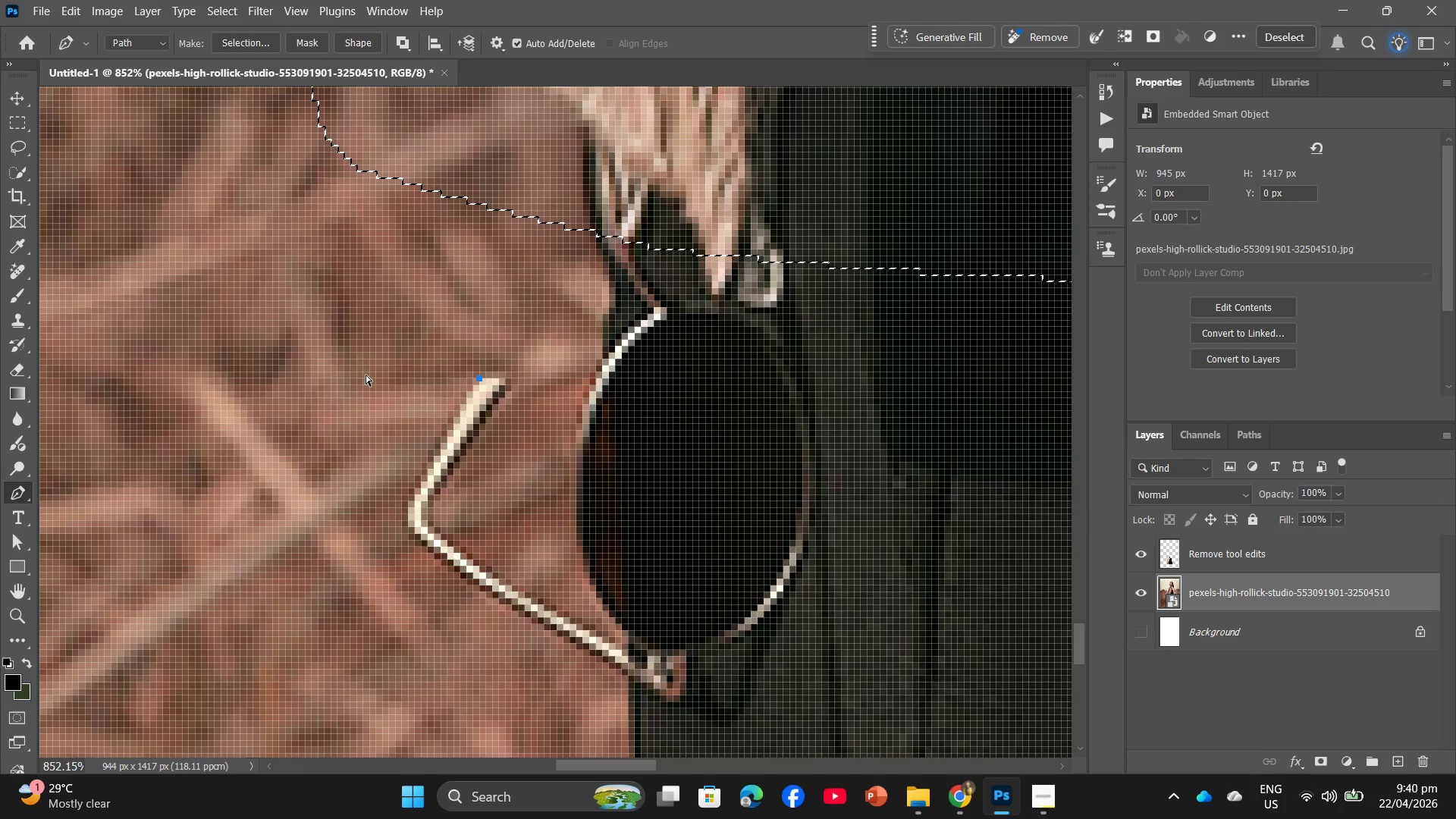 
key(Control+Z)
 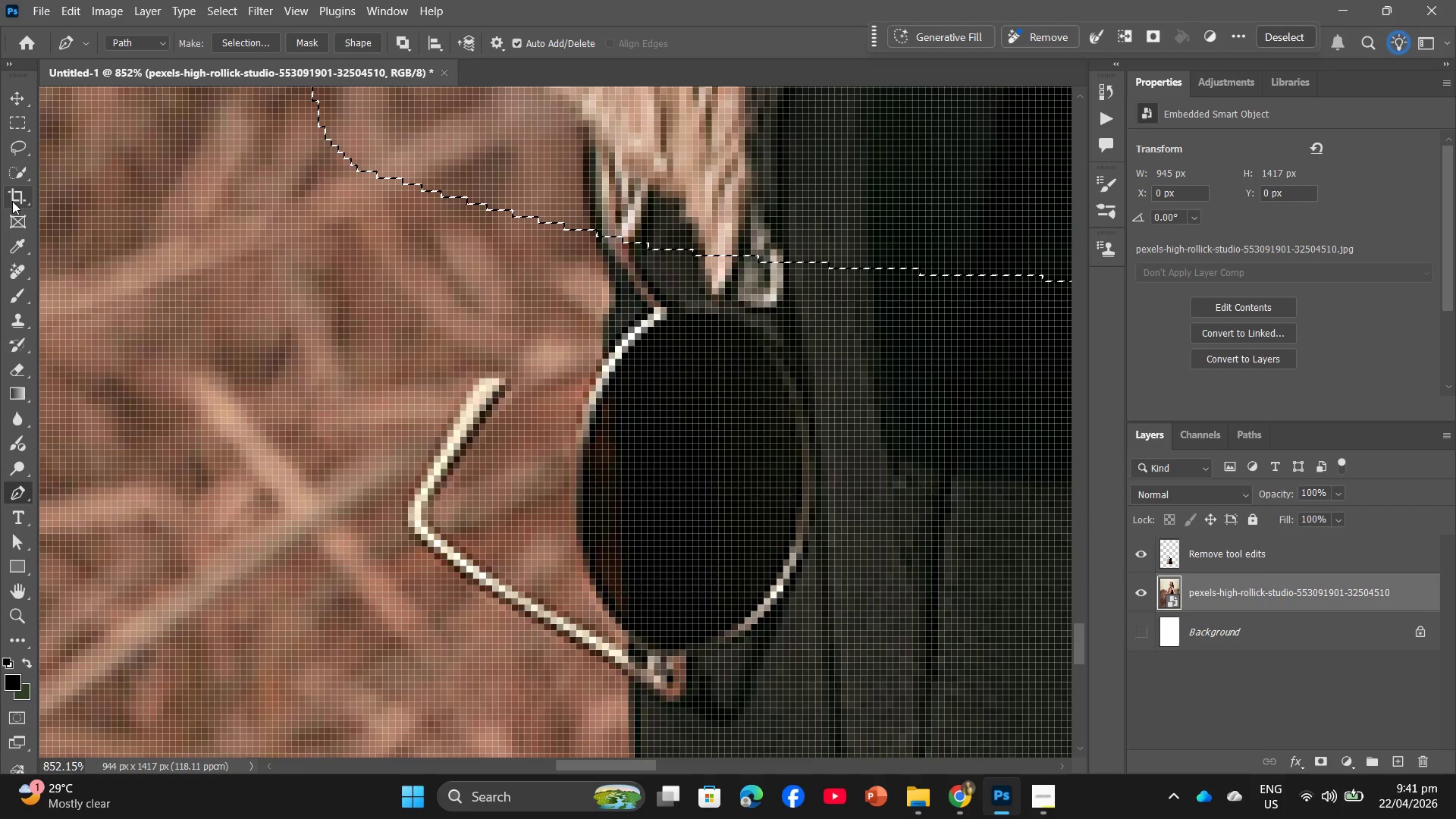 
left_click_drag(start_coordinate=[12, 224], to_coordinate=[47, 231])
 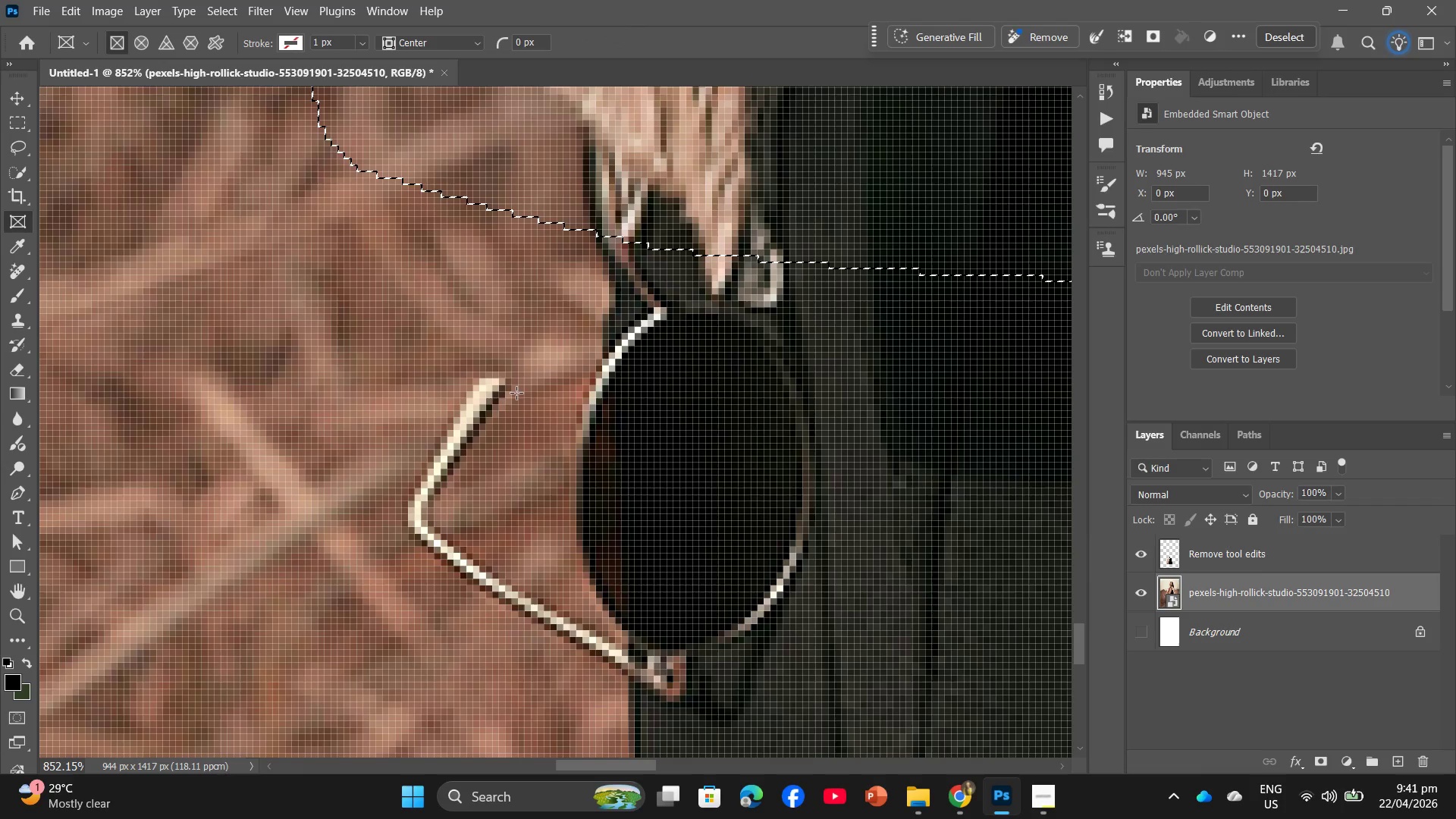 
left_click_drag(start_coordinate=[485, 391], to_coordinate=[462, 408])
 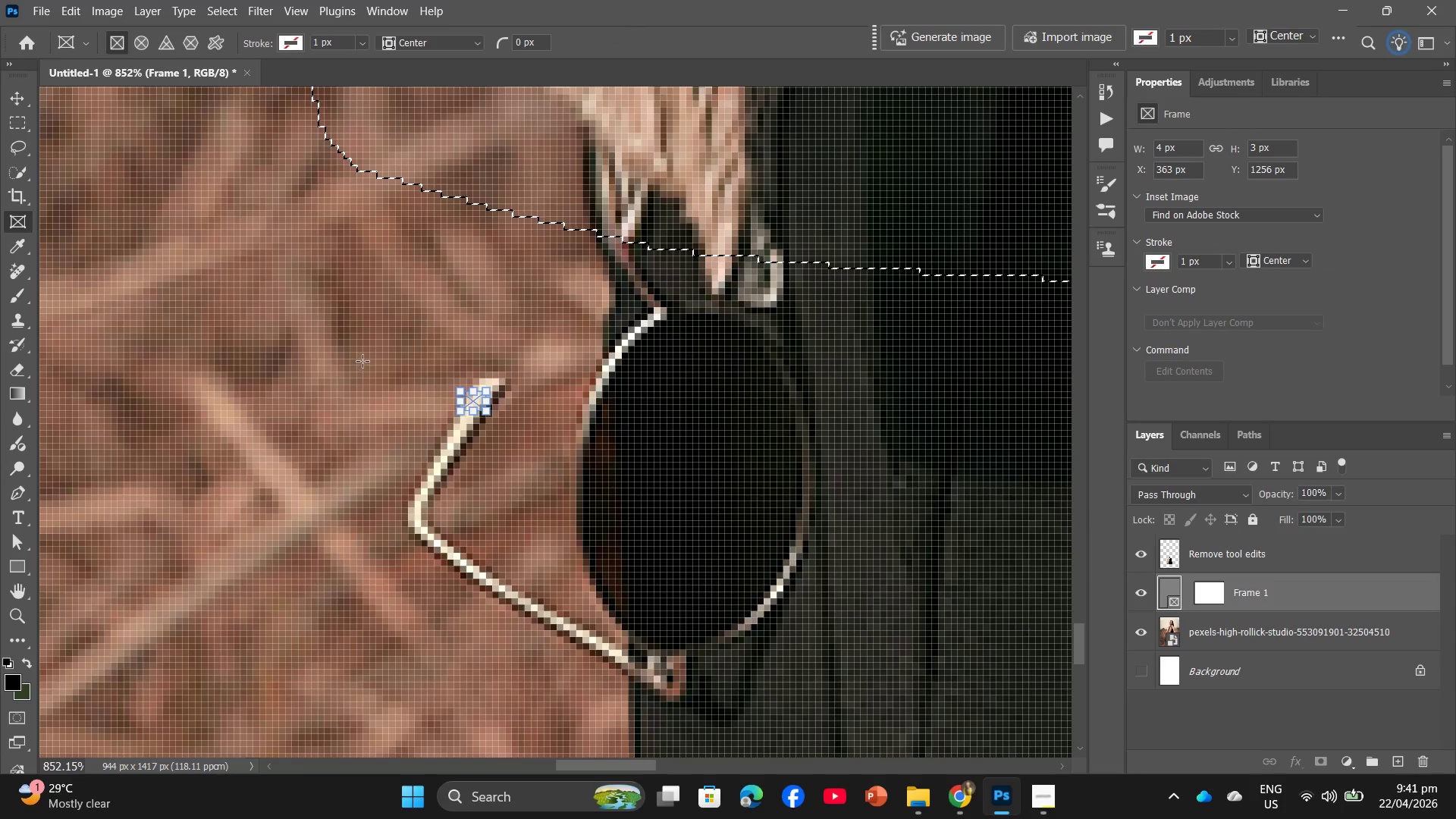 
key(Control+Z)
 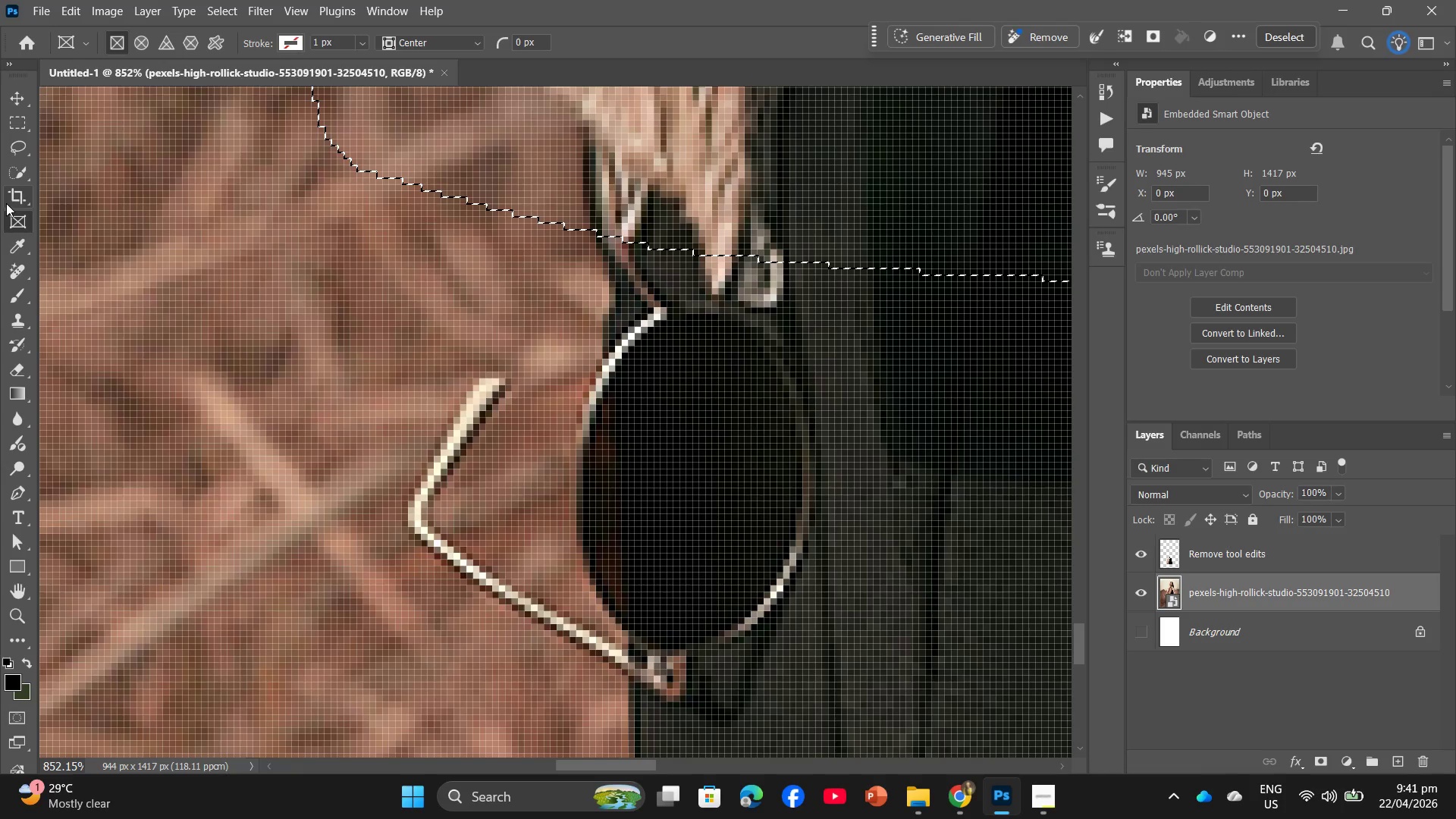 
left_click_drag(start_coordinate=[8, 202], to_coordinate=[1, 200])
 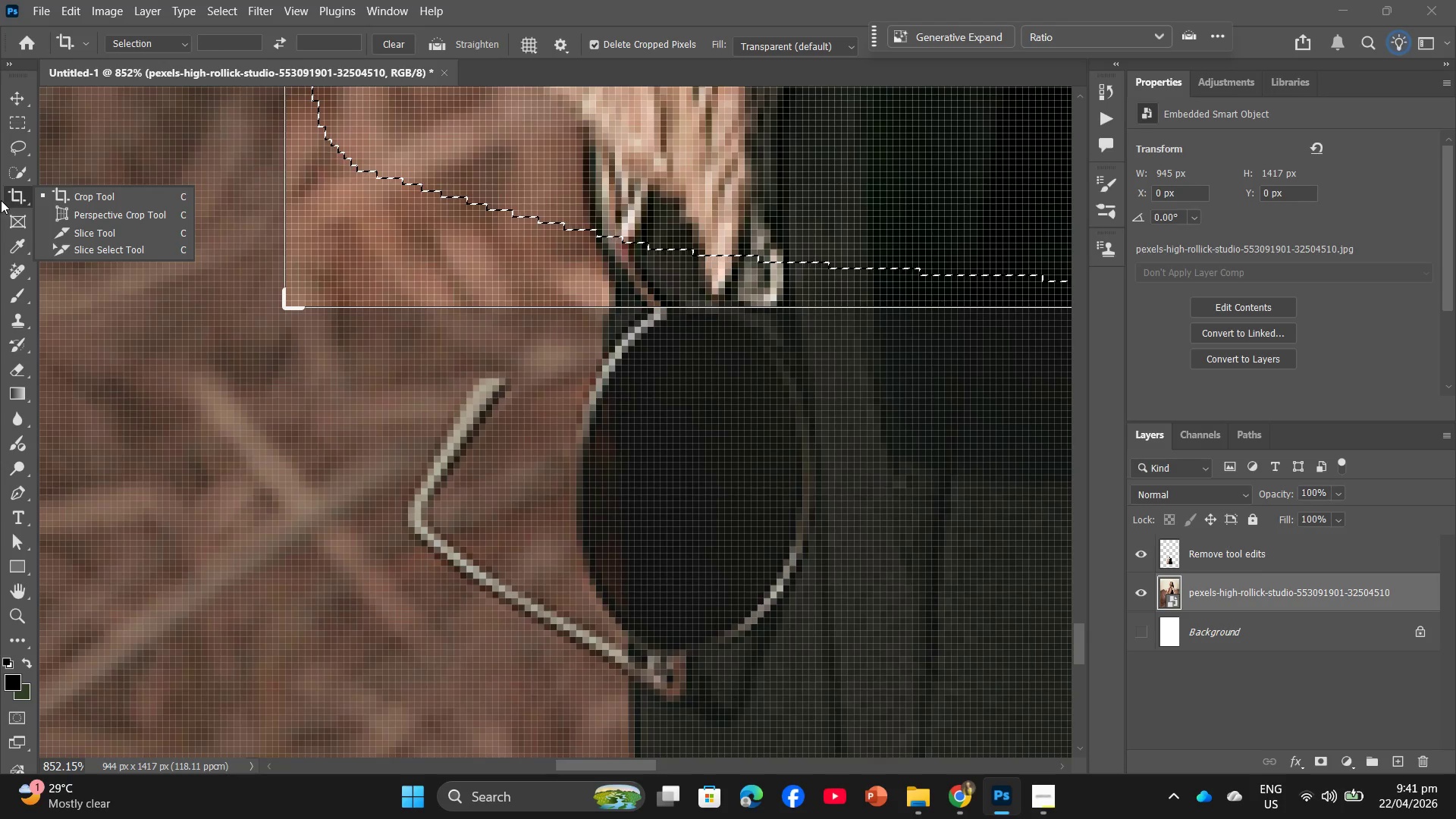 
key(Control+ControlLeft)
 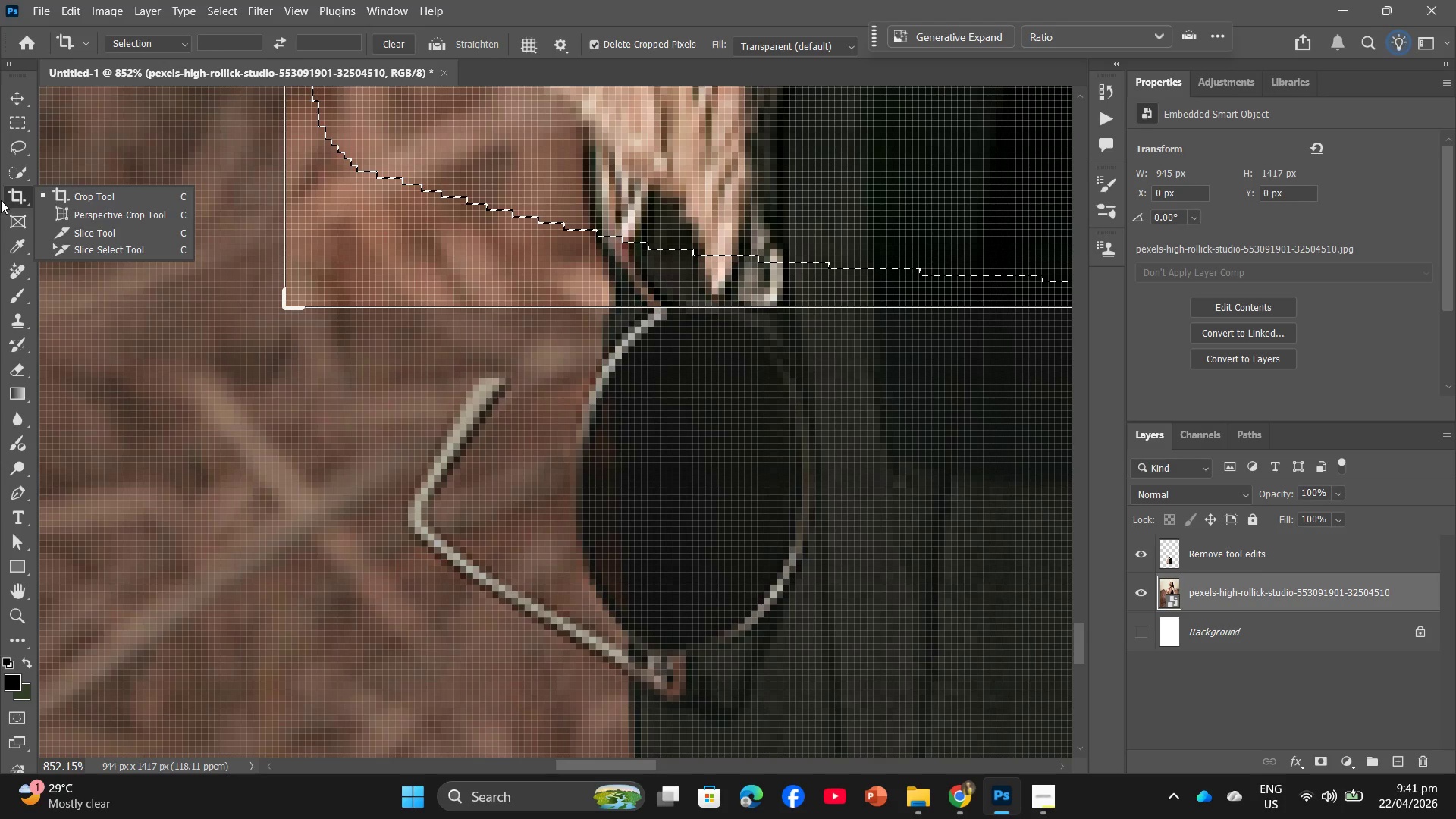 
left_click([1, 200])
 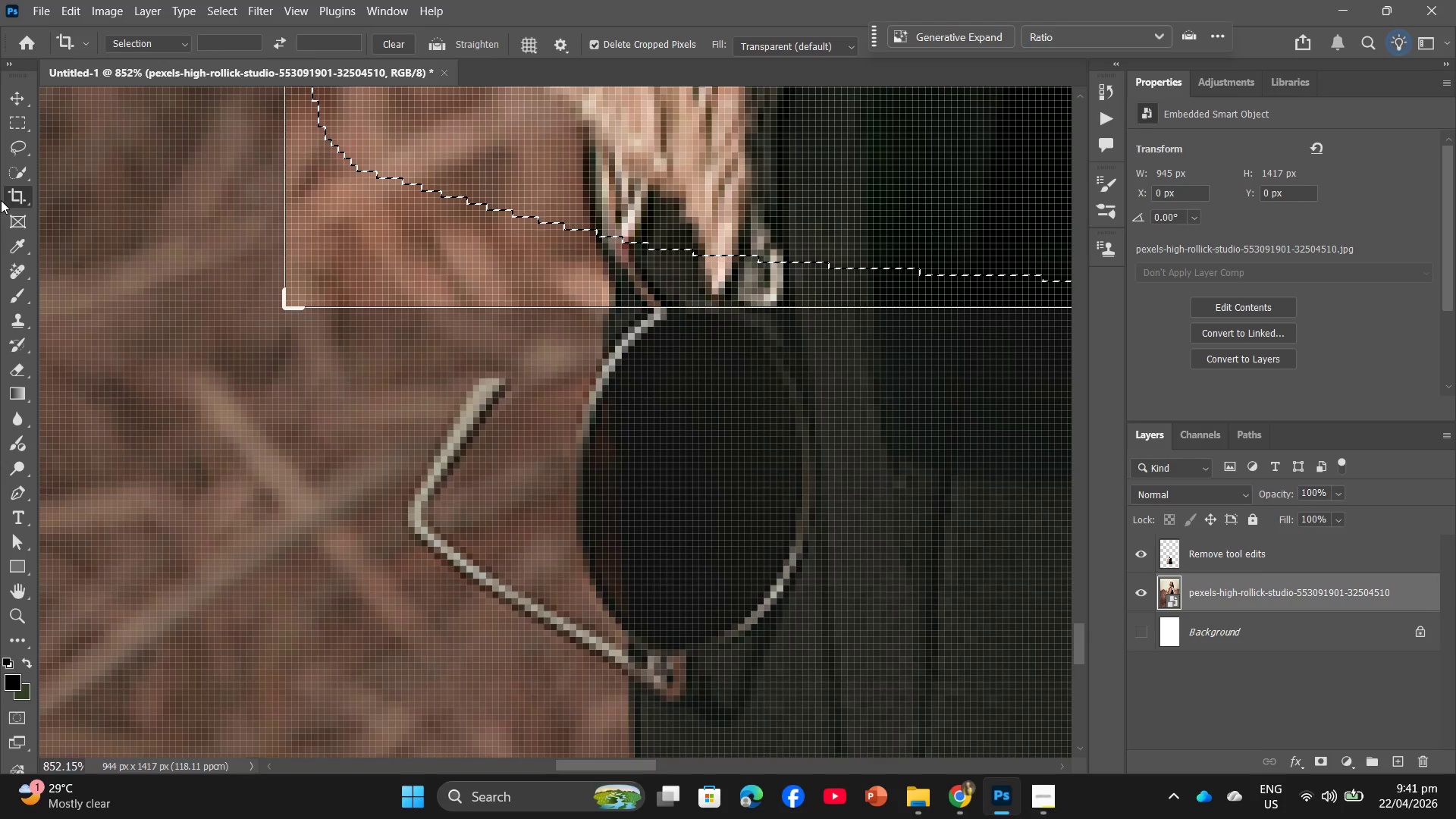 
key(Control+Z)
 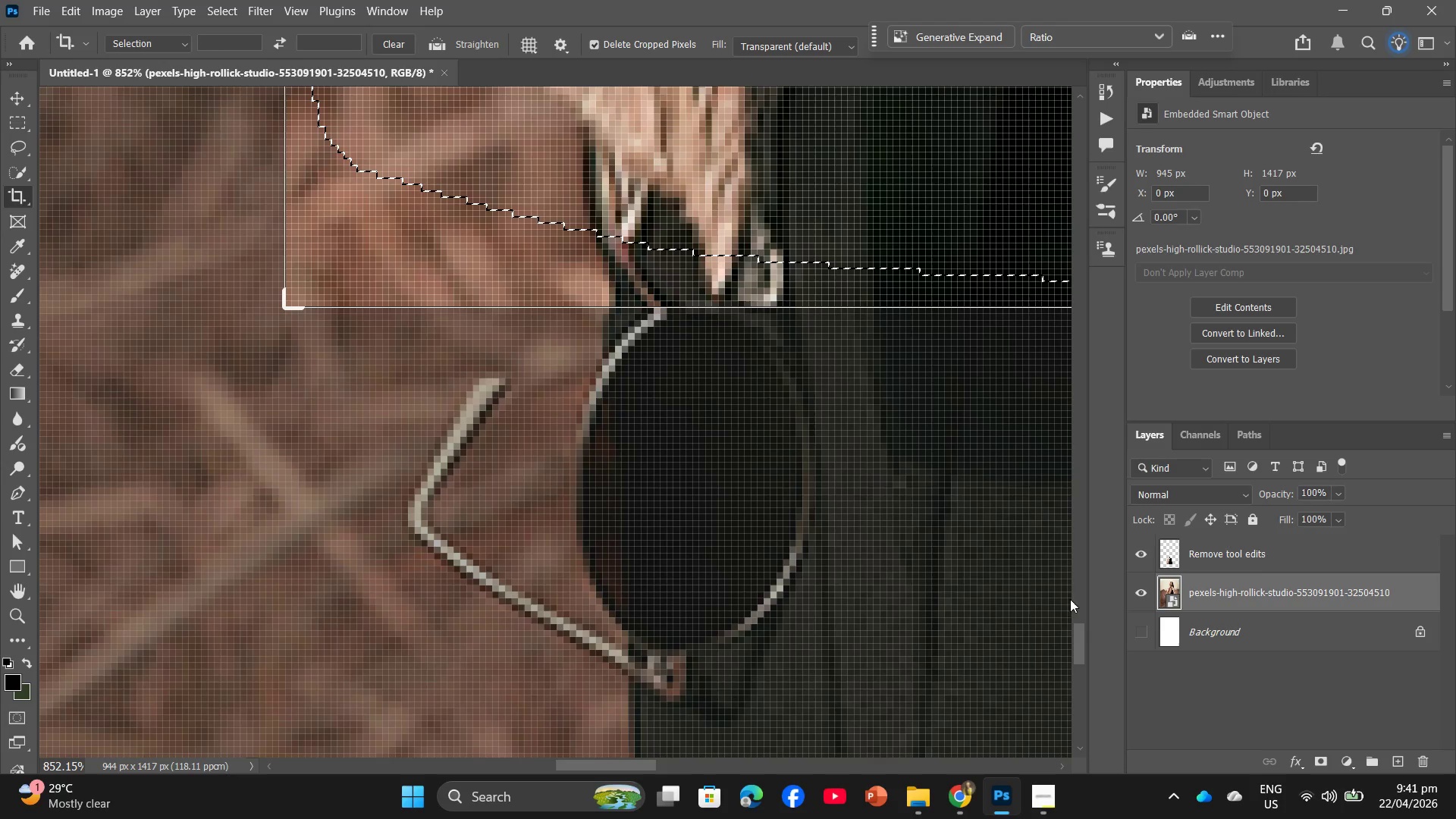 
key(Control+Z)
 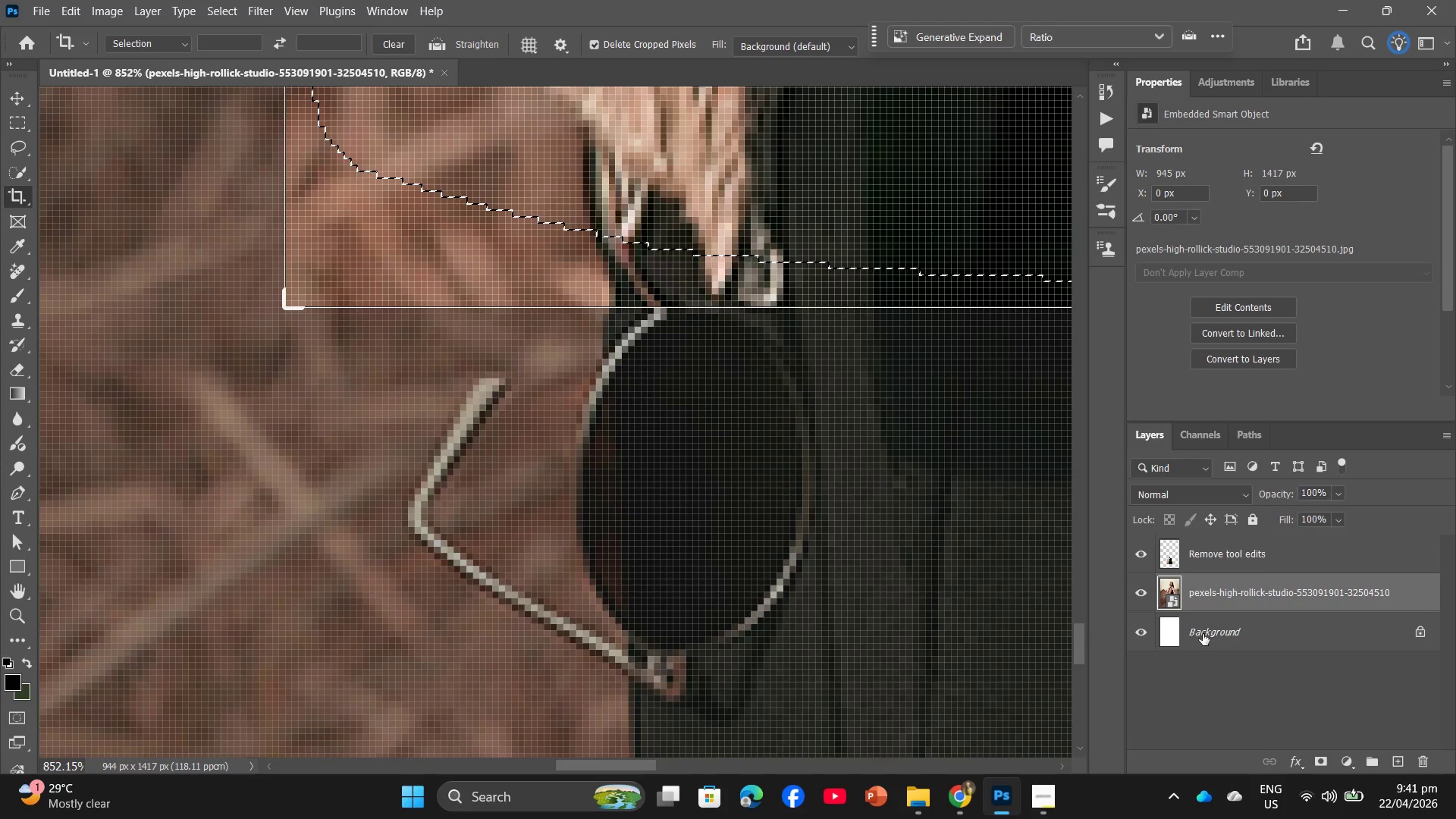 
key(Control+Z)
 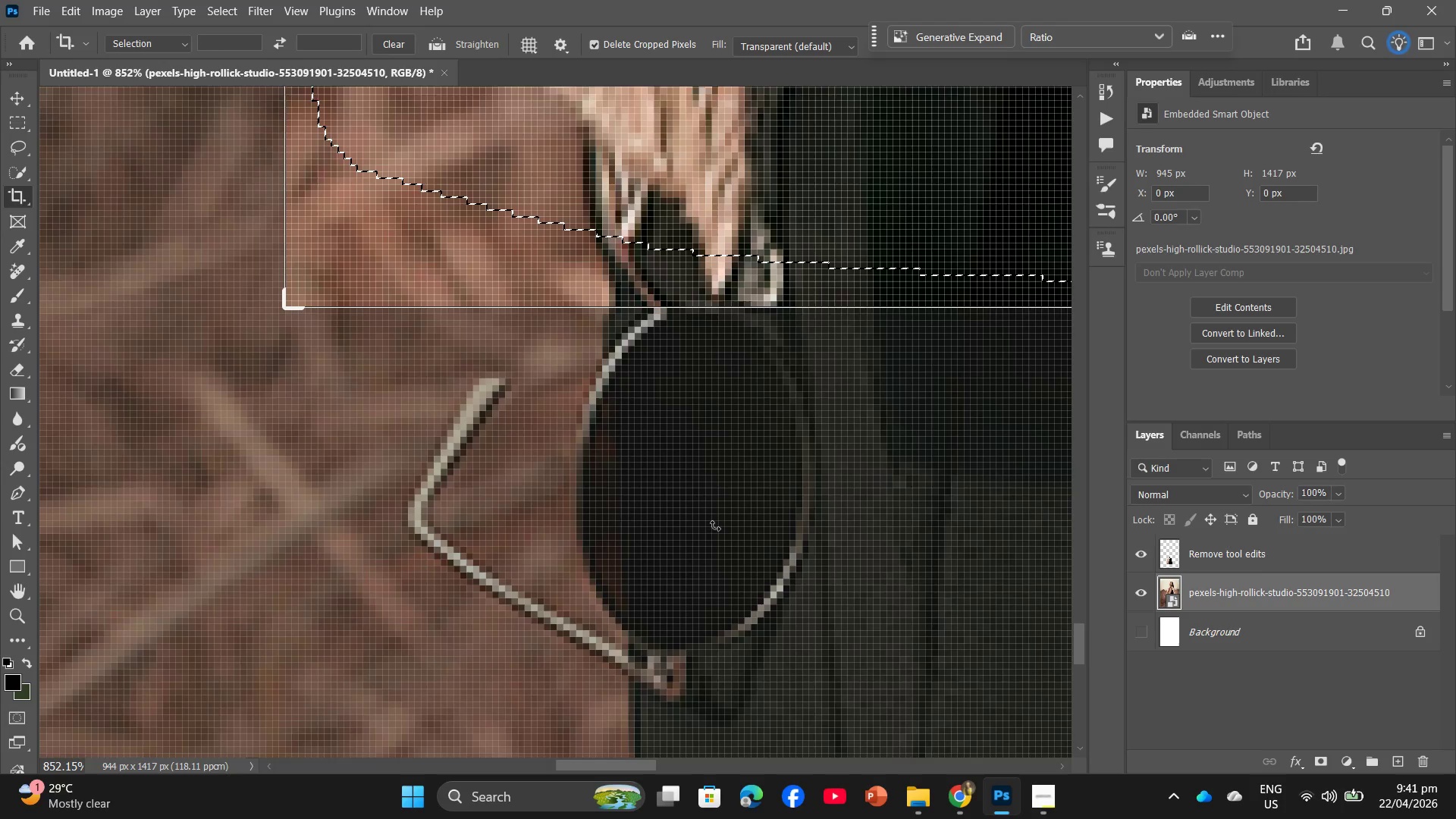 
hold_key(key=ControlLeft, duration=0.53)
 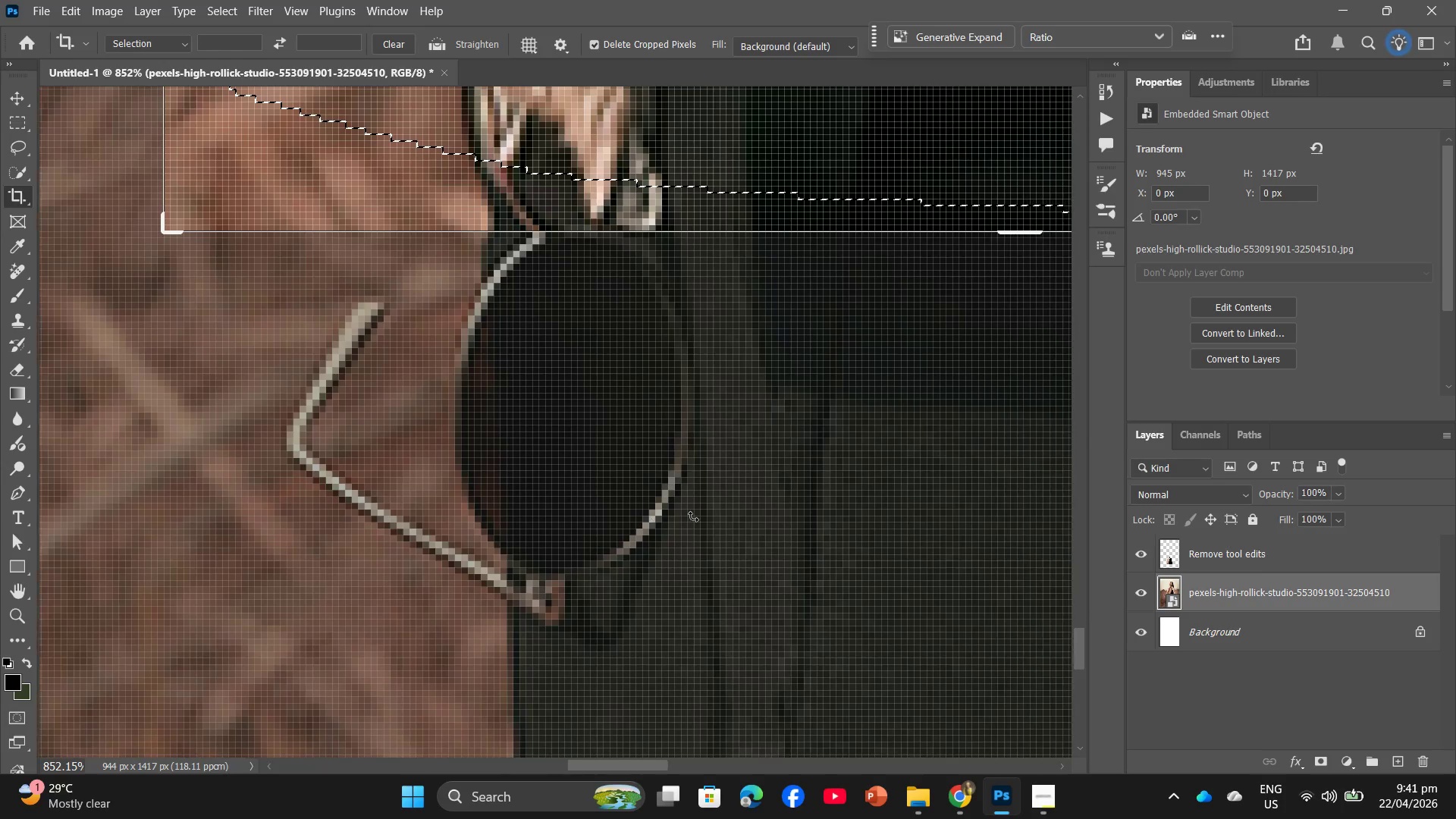 
scroll: coordinate [702, 526], scroll_direction: down, amount: 5.0
 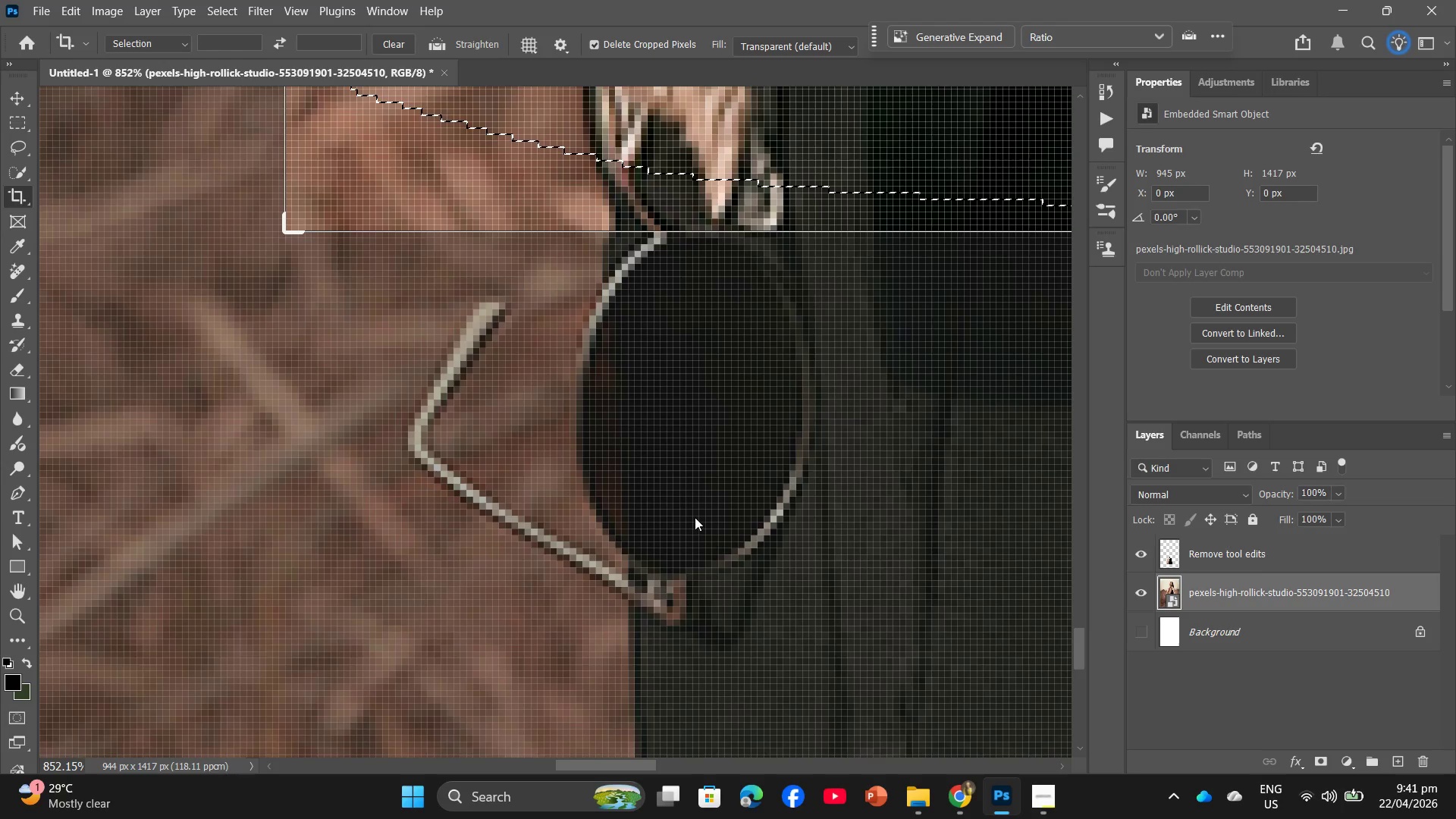 
hold_key(key=Z, duration=0.34)
 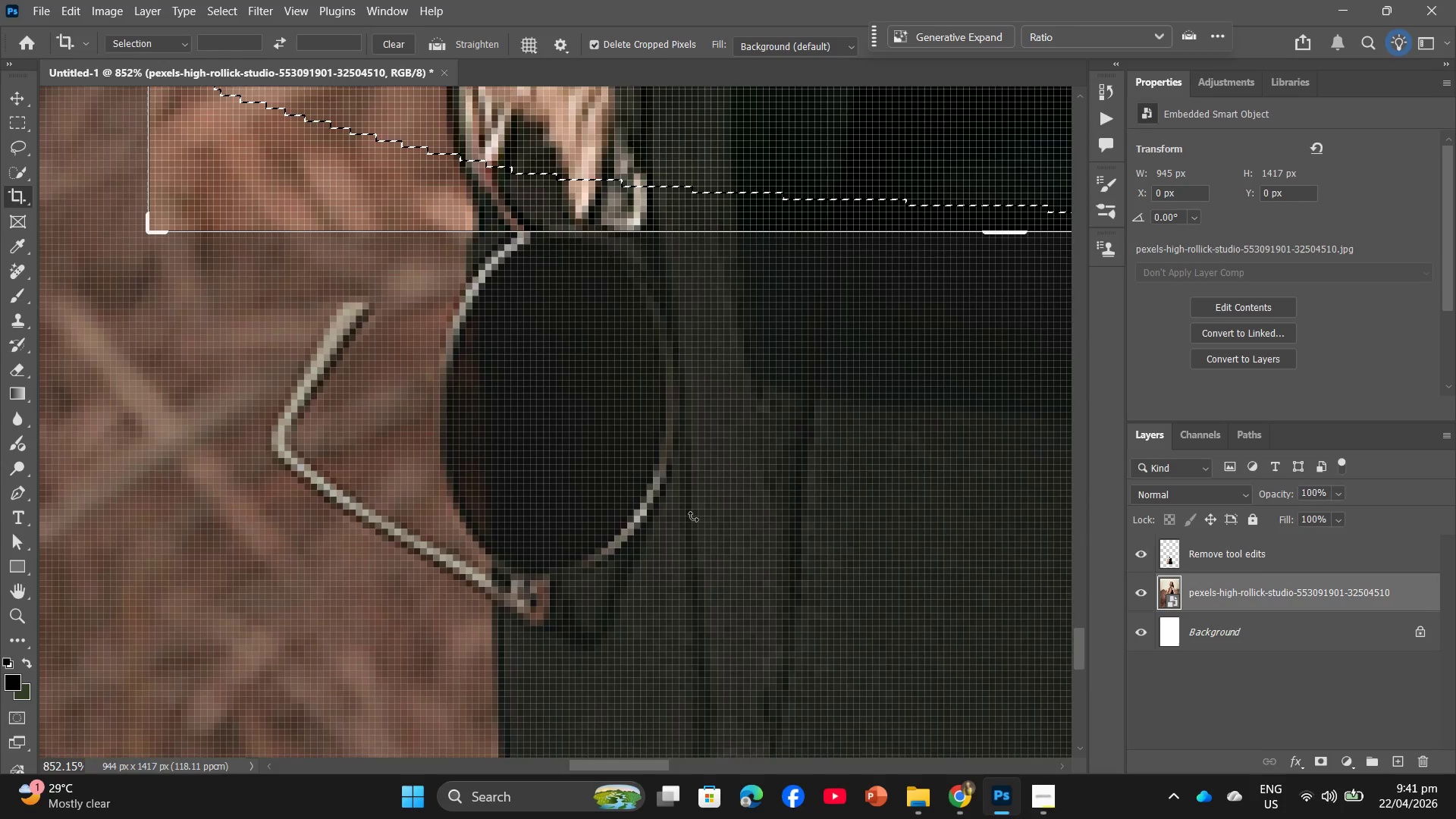 
key(Control+Z)
 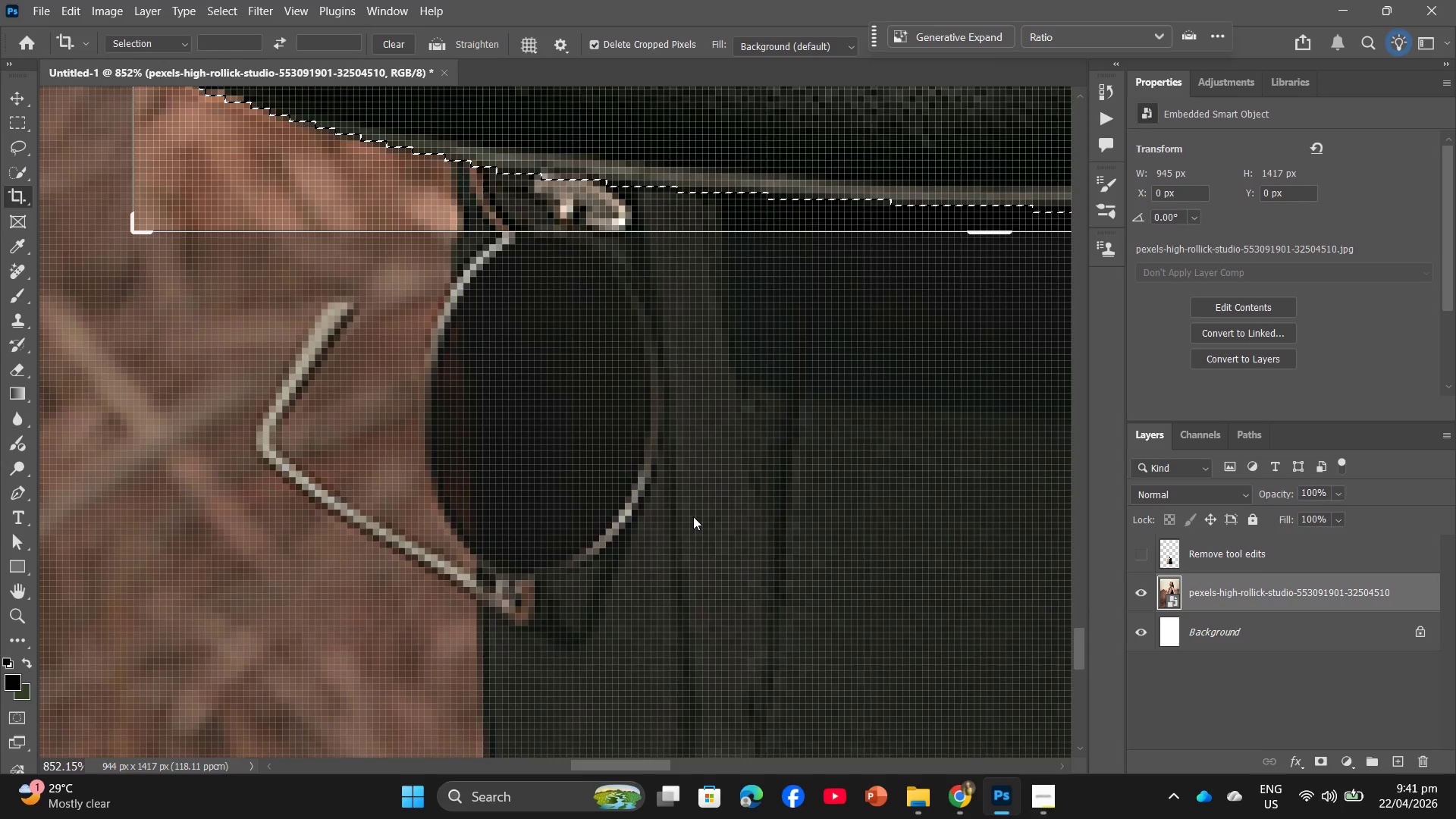 
scroll: coordinate [693, 516], scroll_direction: down, amount: 10.0
 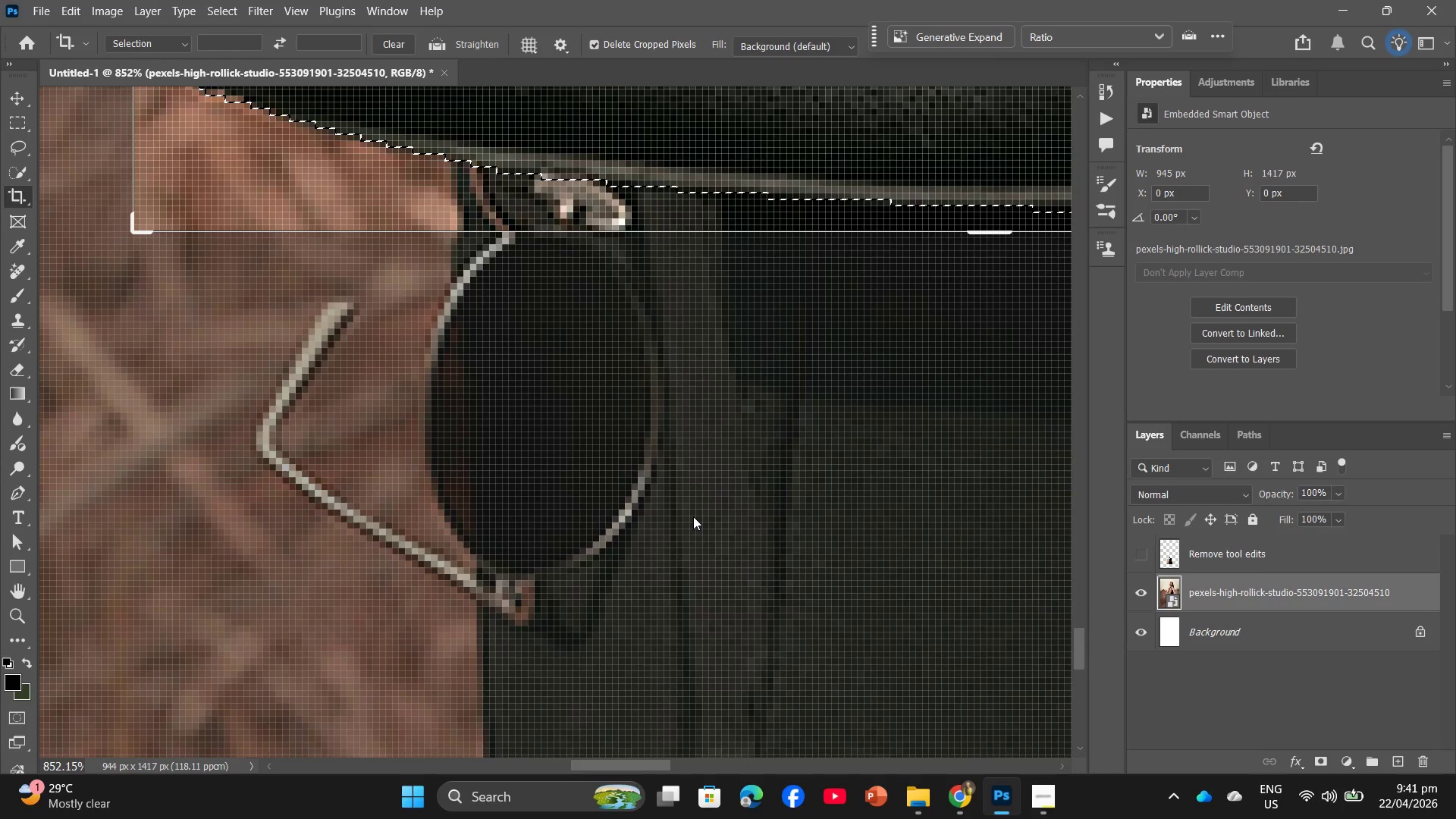 
key(Control+ControlLeft)
 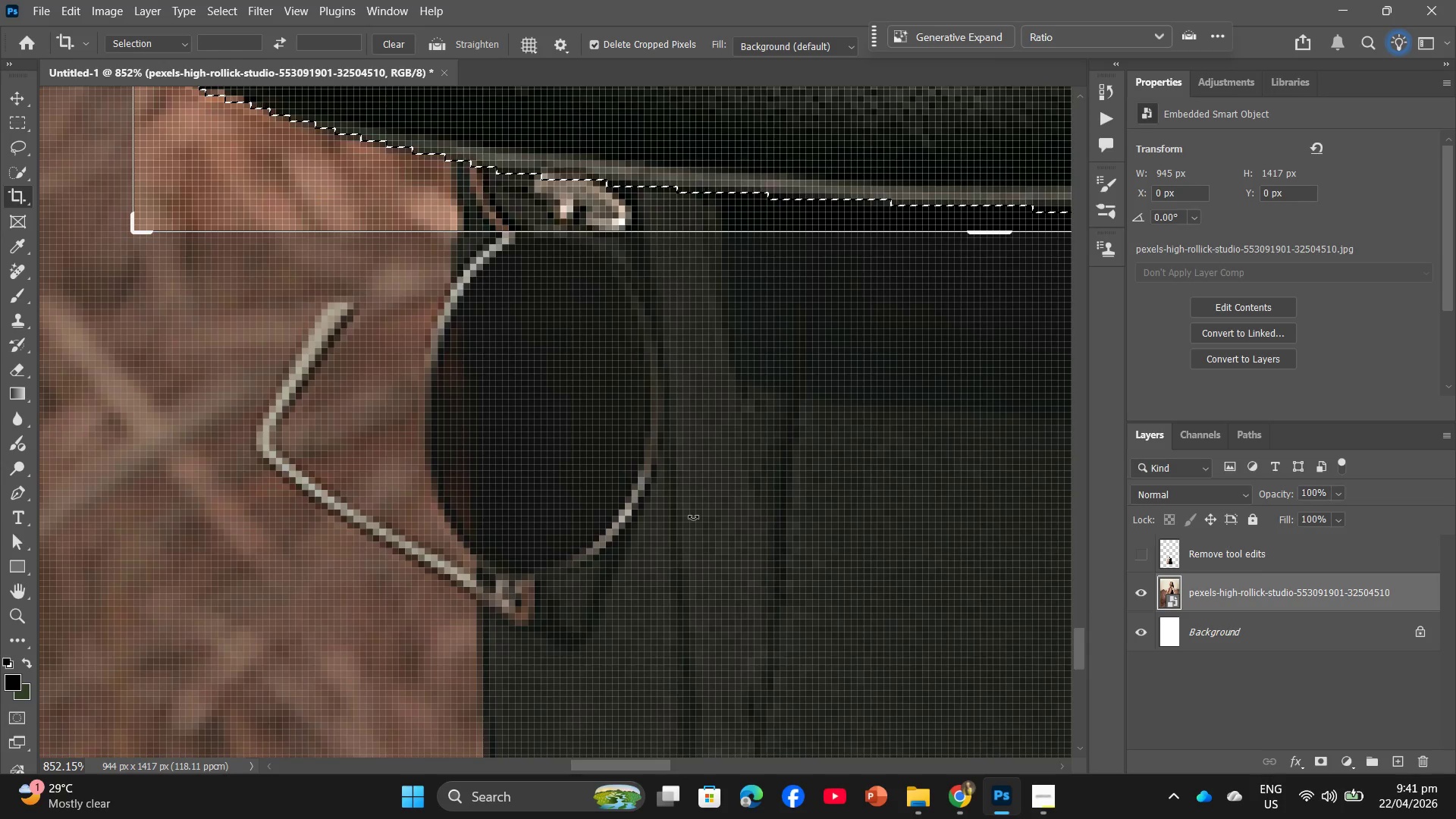 
key(Control+Z)
 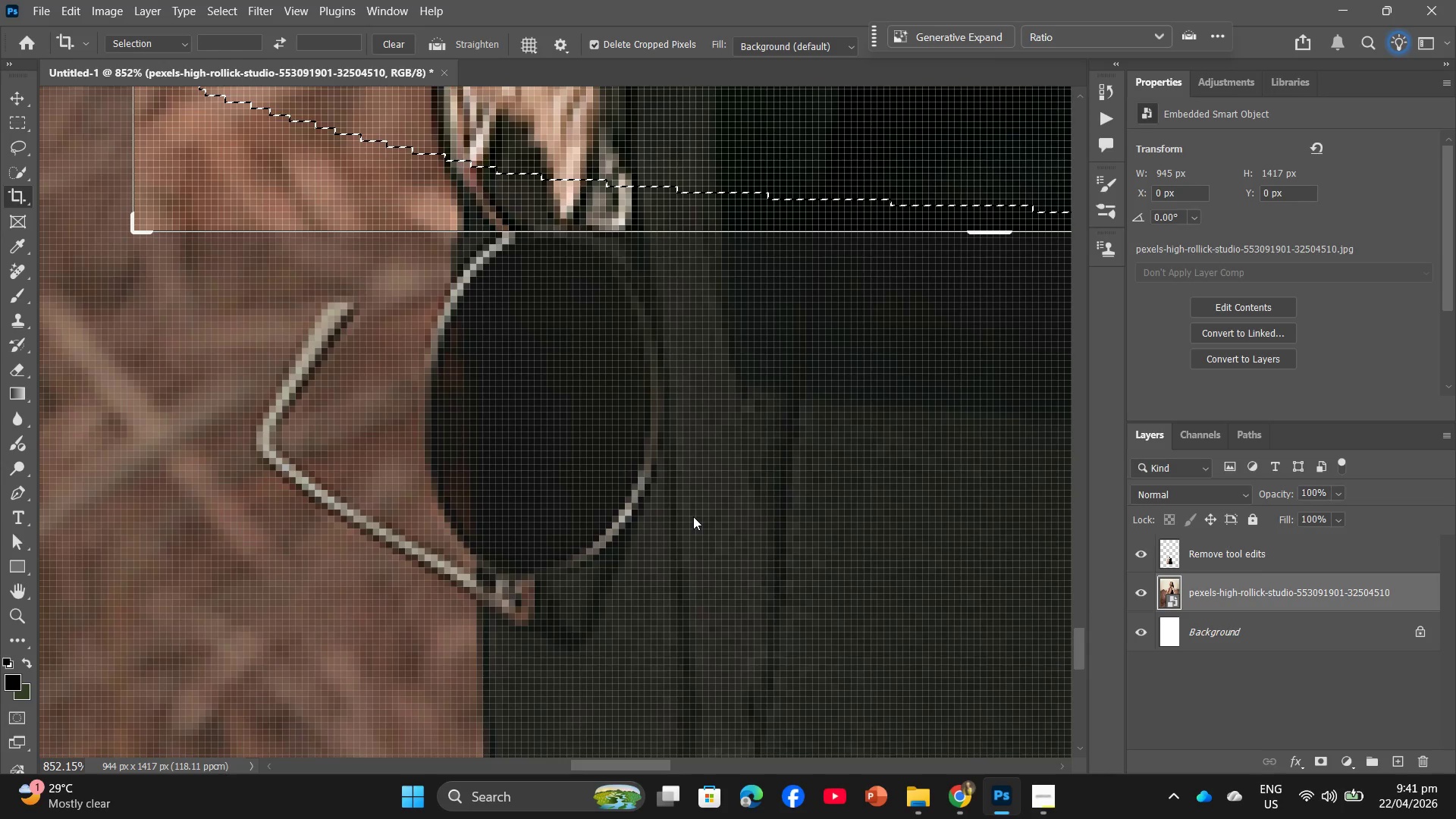 
key(Control+ControlLeft)
 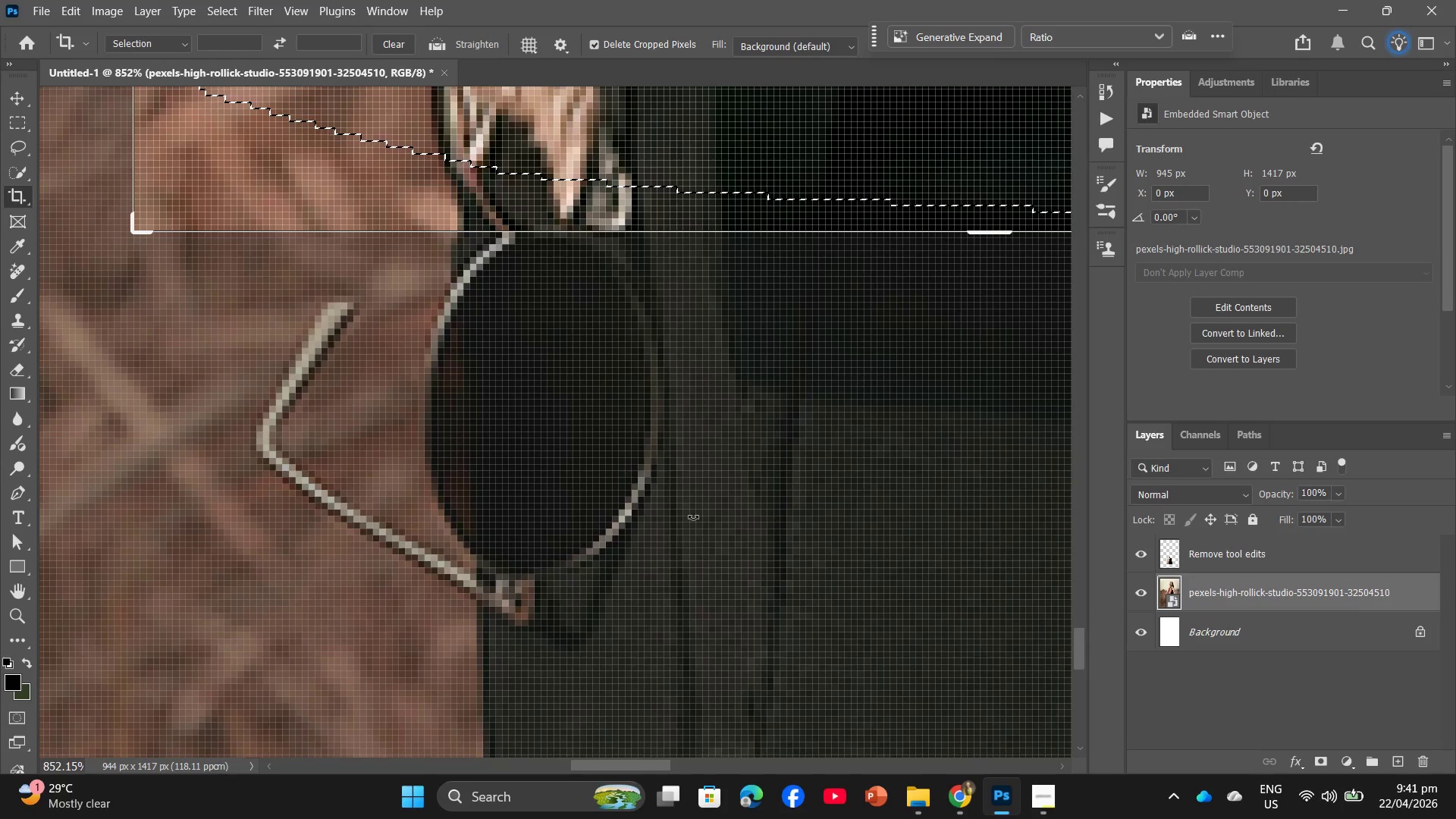 
key(Control+Z)
 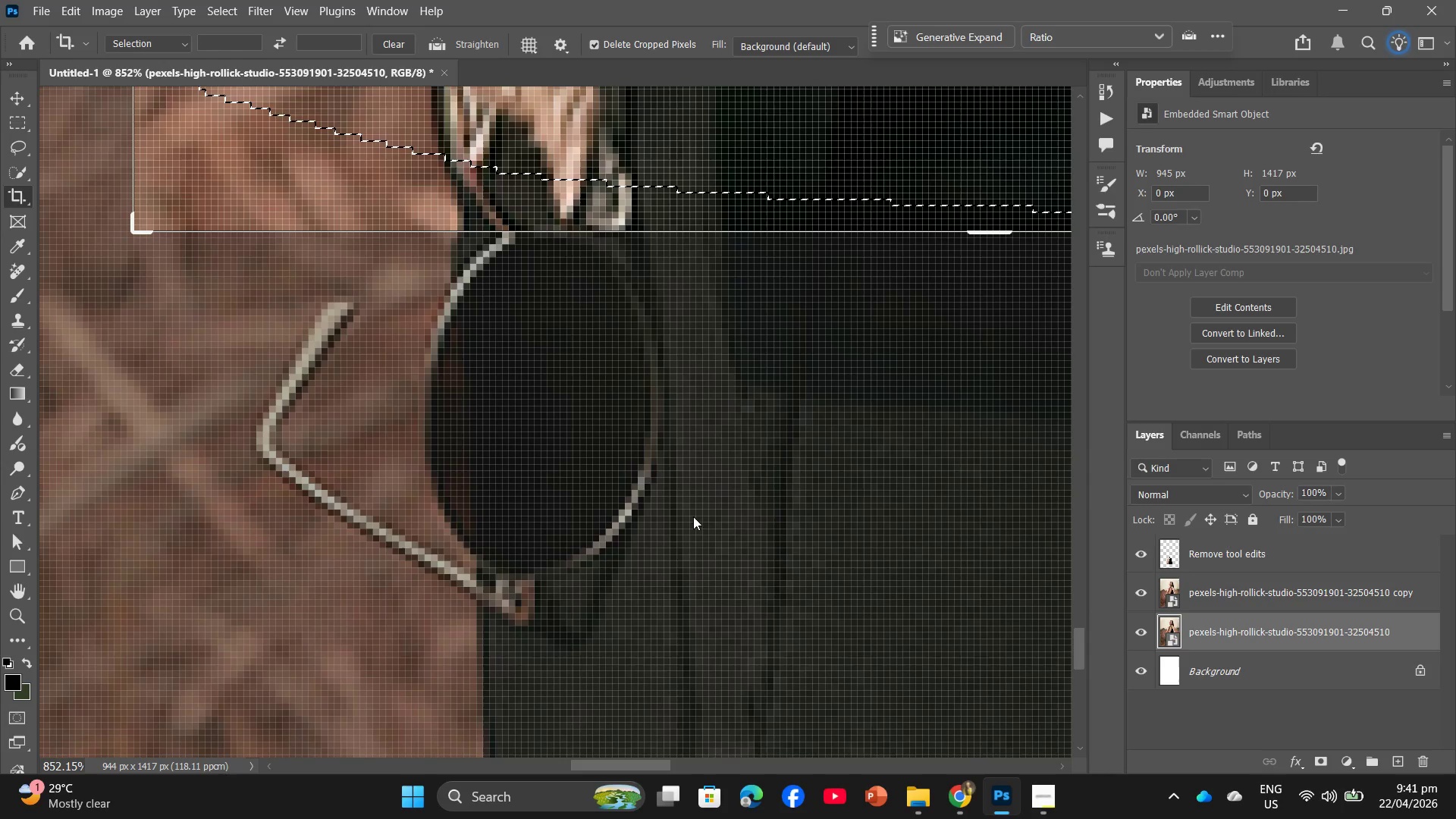 
key(Control+ControlLeft)
 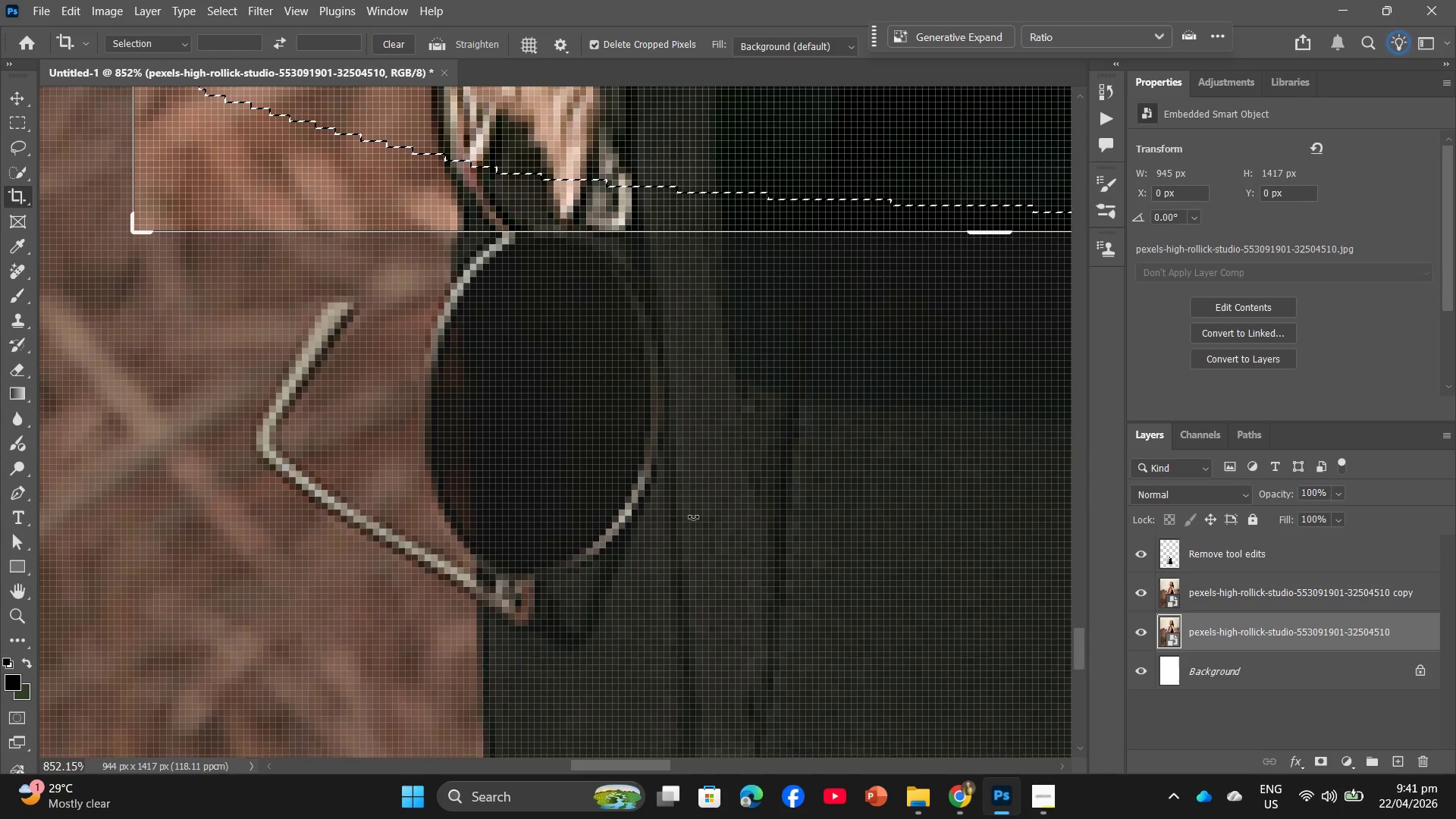 
key(Control+Z)
 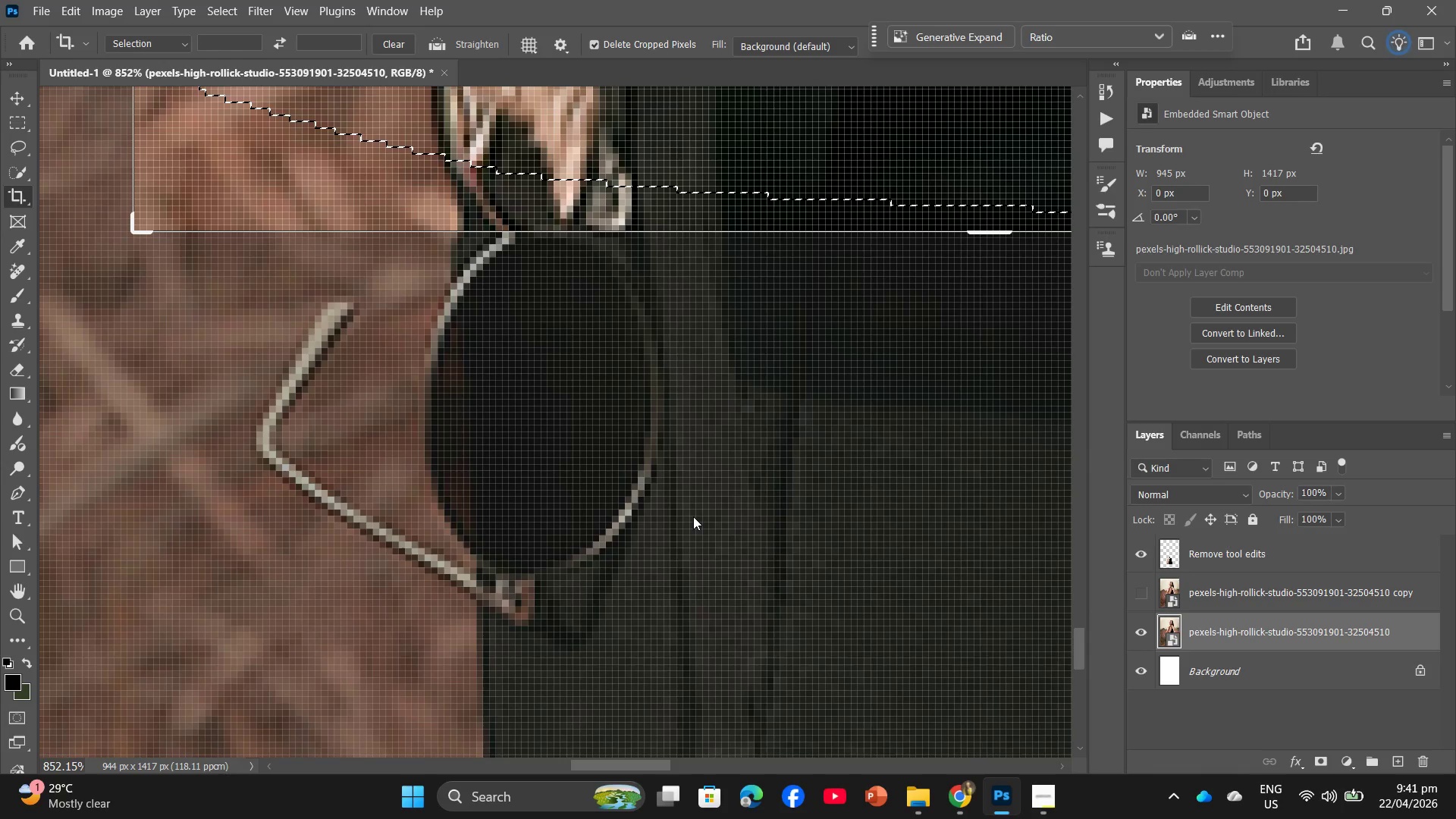 
key(Control+ControlLeft)
 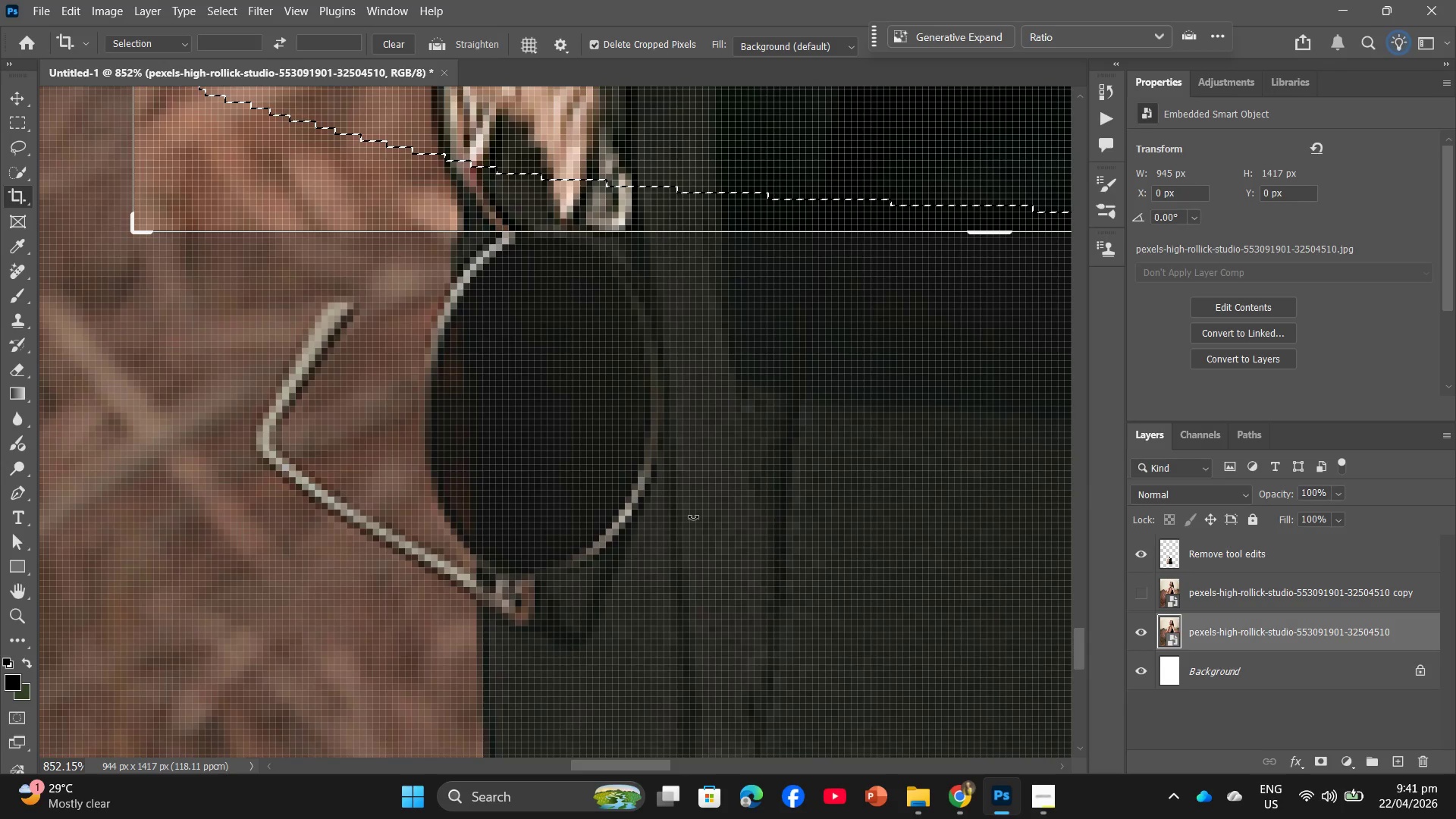 
key(Control+Z)
 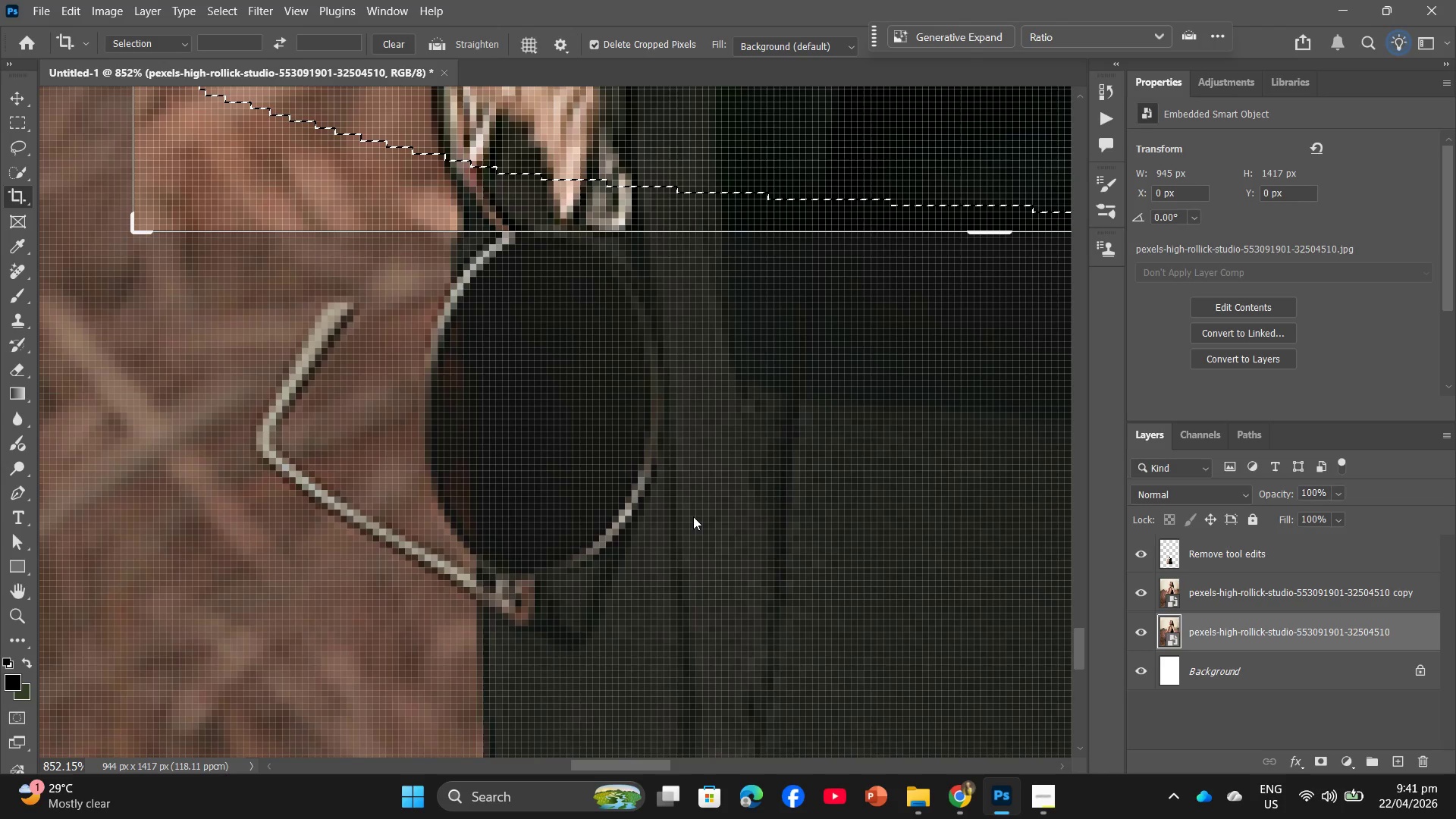 
key(Control+ControlLeft)
 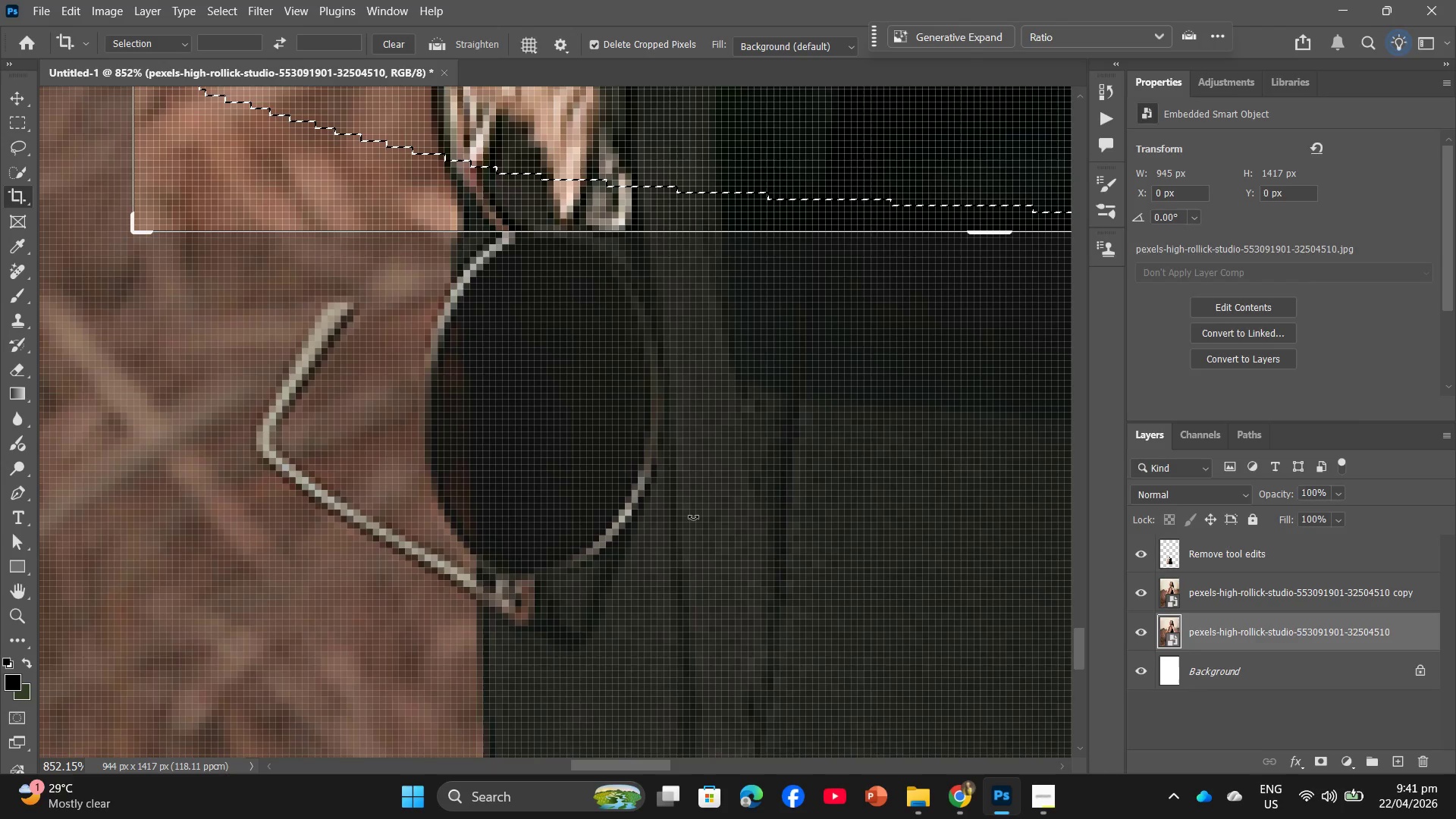 
key(Control+Z)
 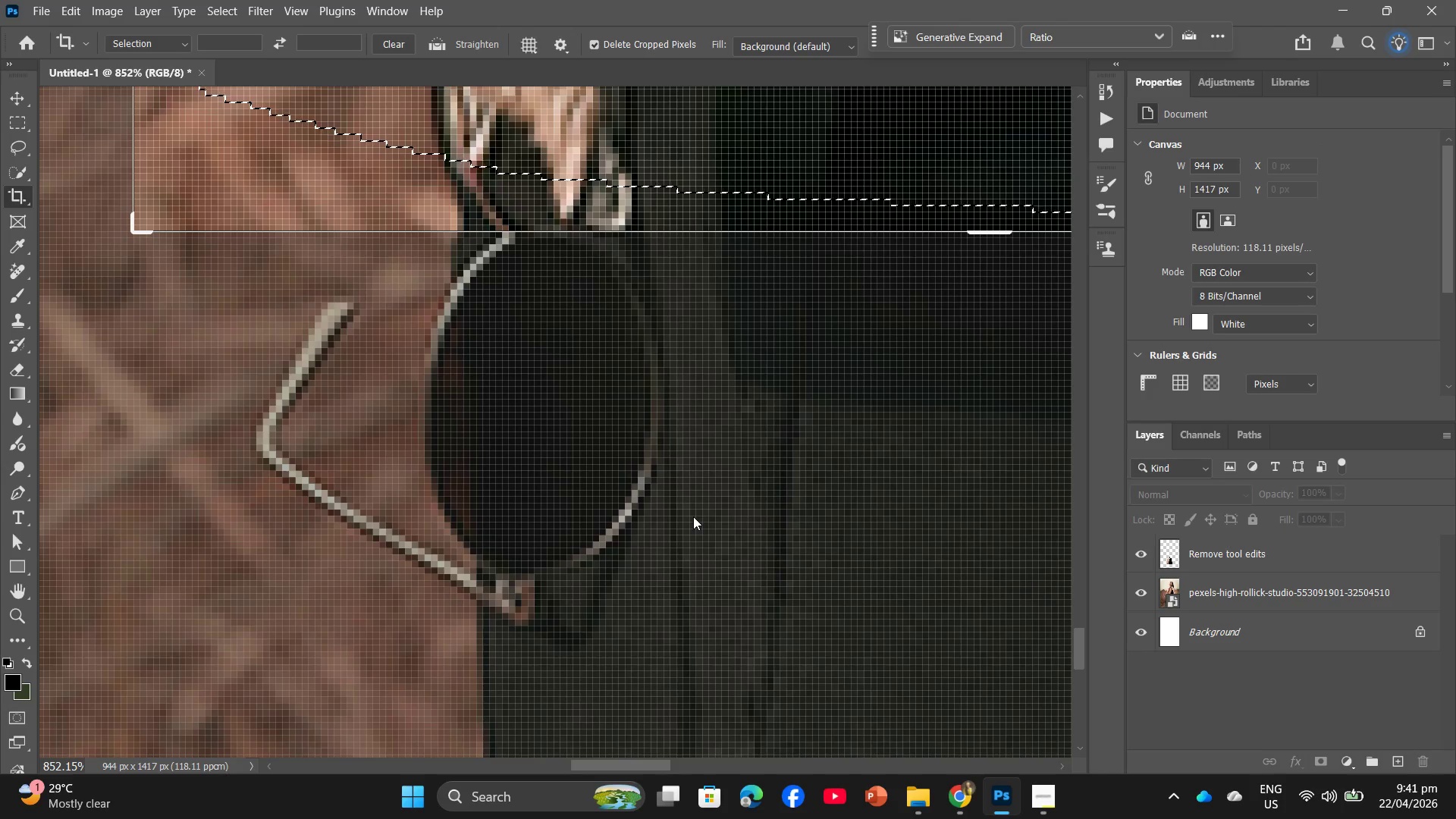 
key(Enter)
 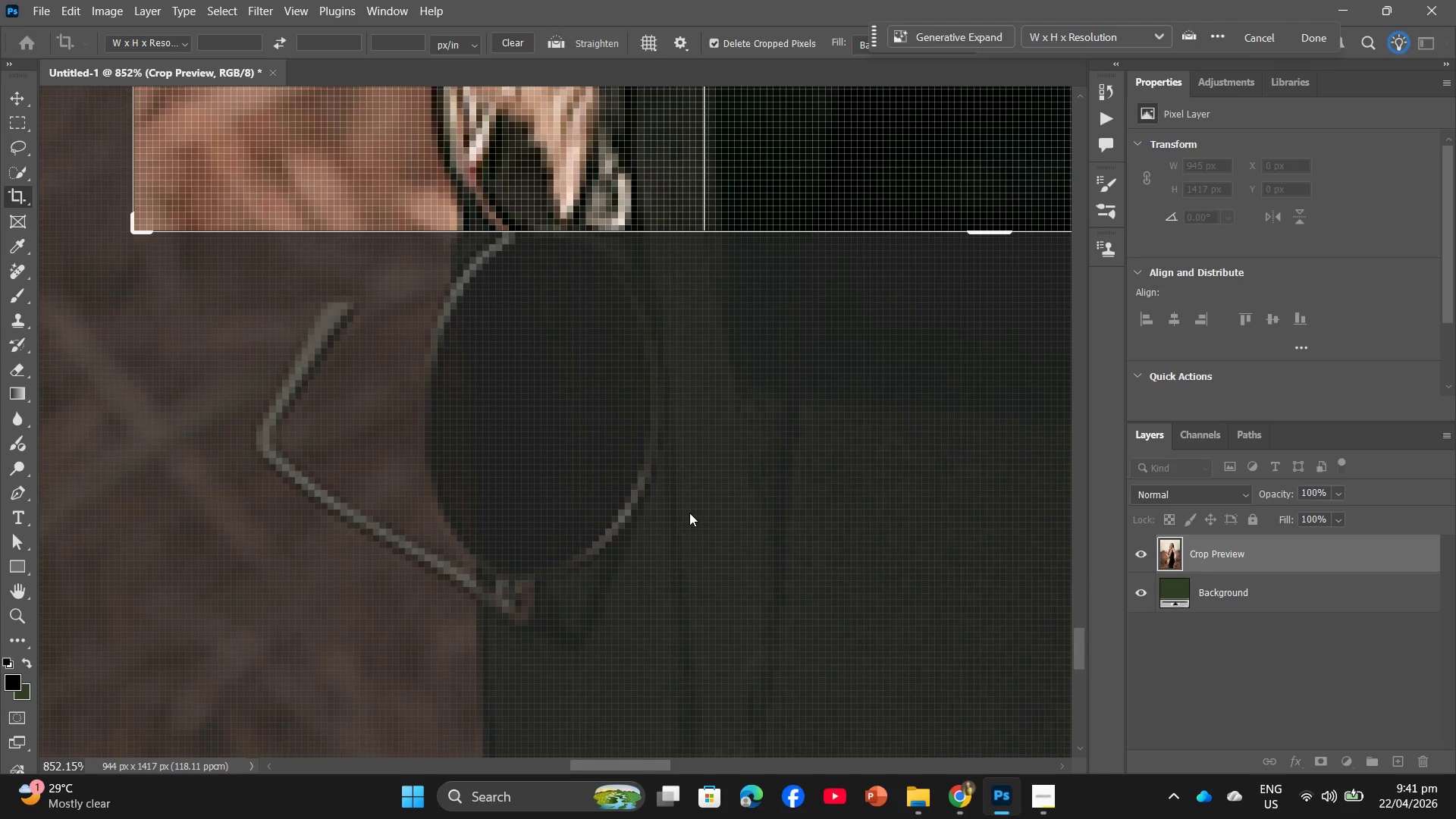 
key(Enter)
 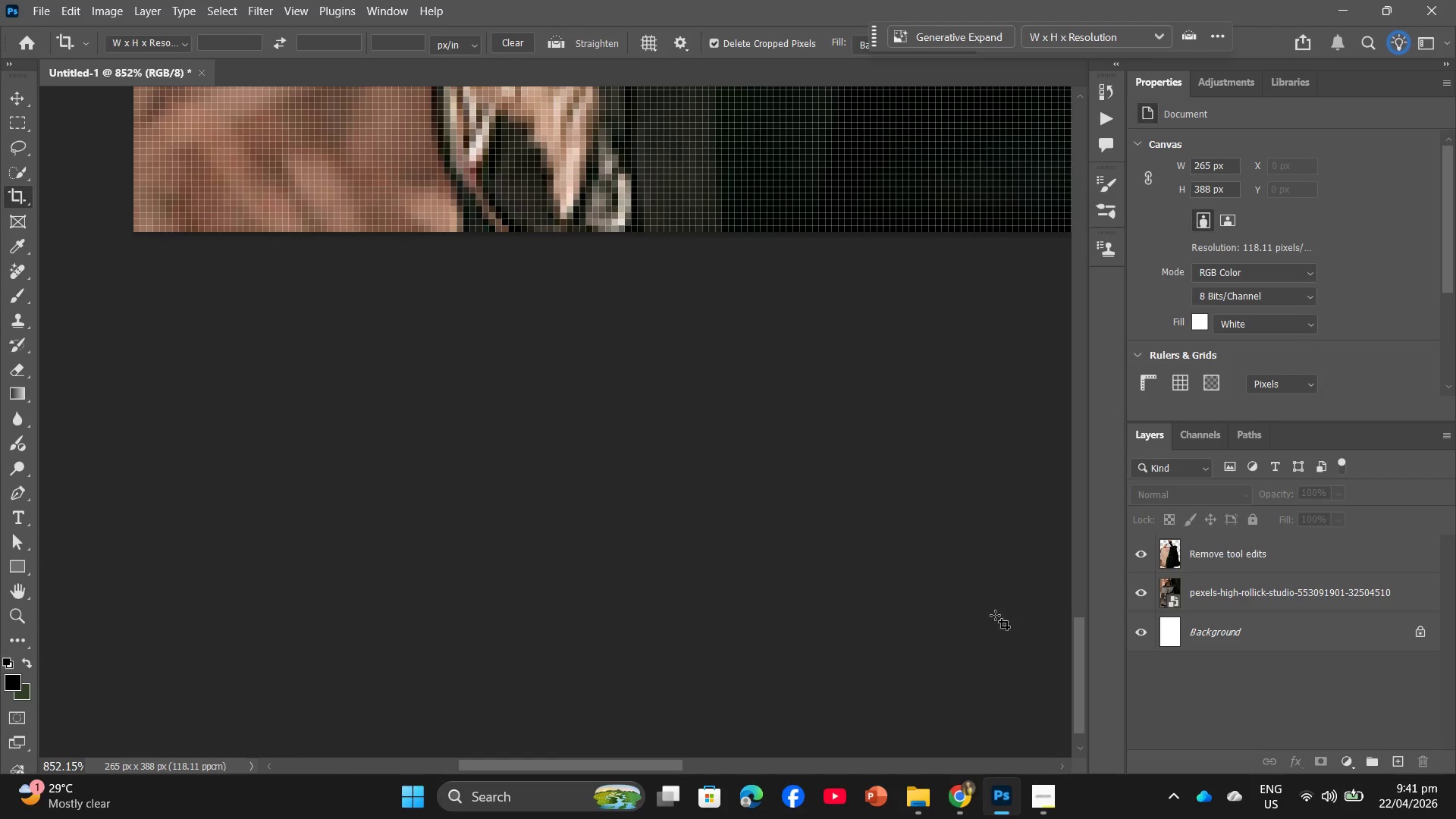 
hold_key(key=AltLeft, duration=0.8)
hold_key(key=AltLeft, duration=1.0)
scroll: coordinate [861, 531], scroll_direction: up, amount: 2.0
 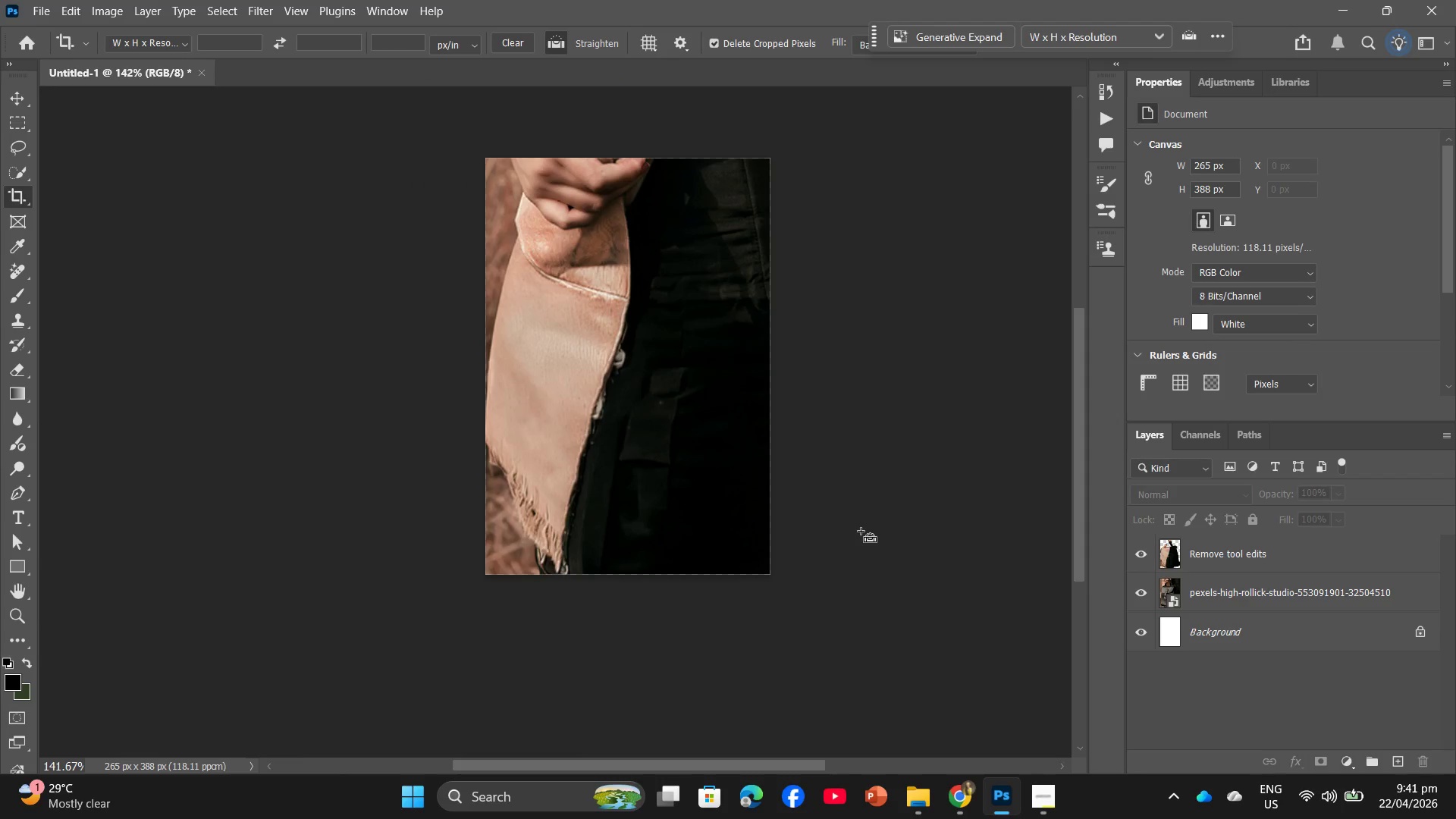 
key(Control+Z)
 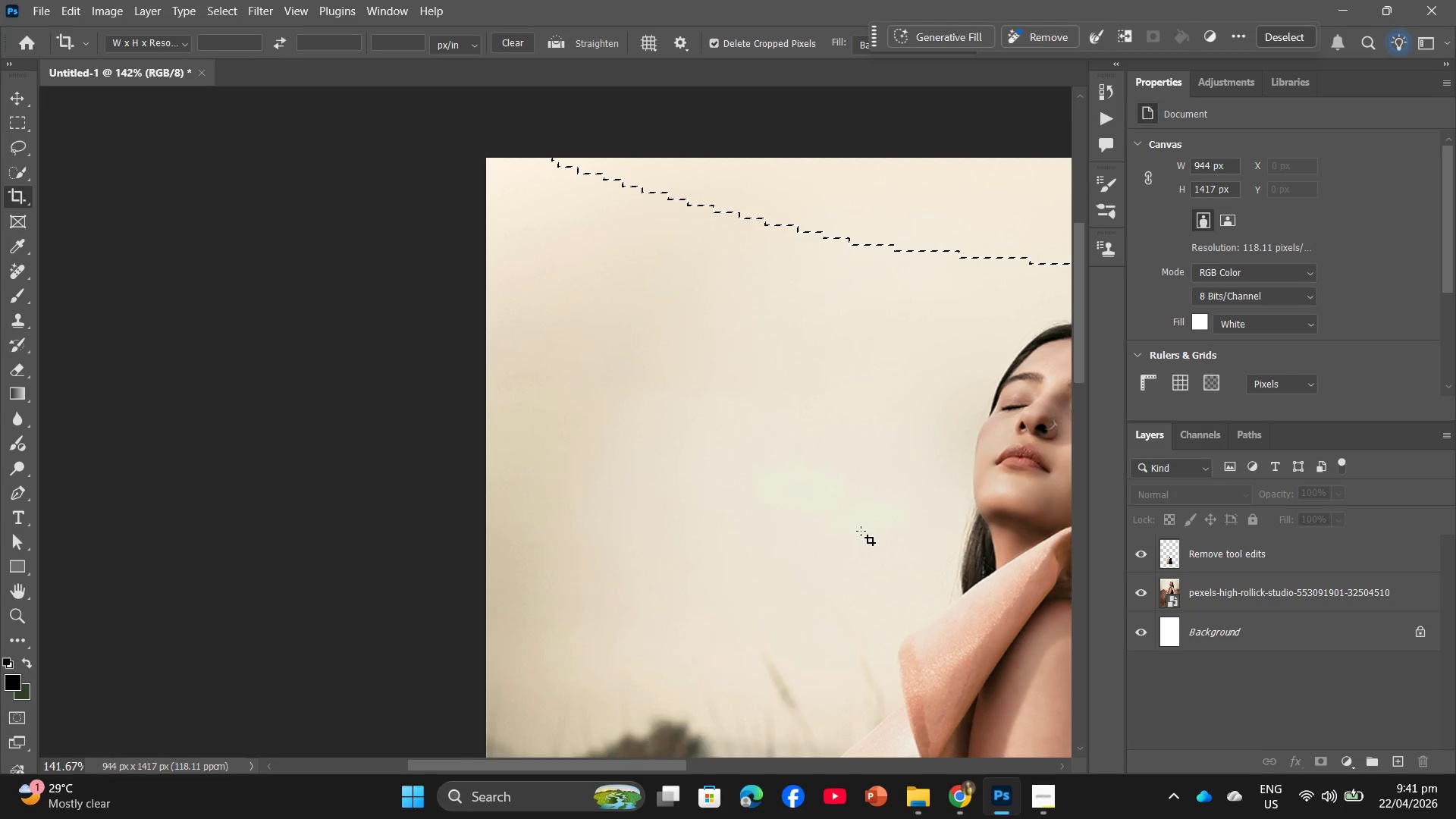 
hold_key(key=ControlLeft, duration=0.64)
 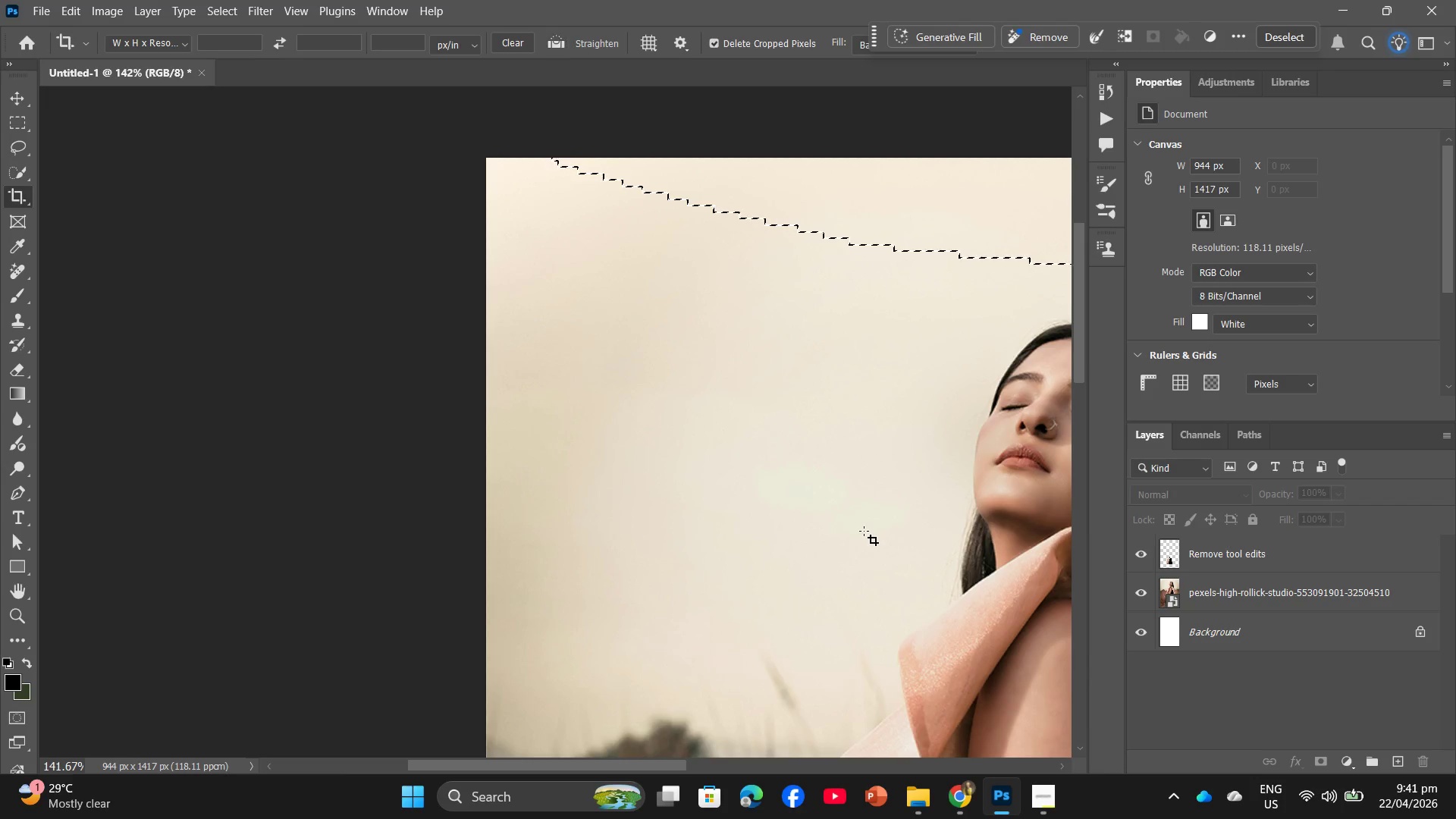 
key(X)
 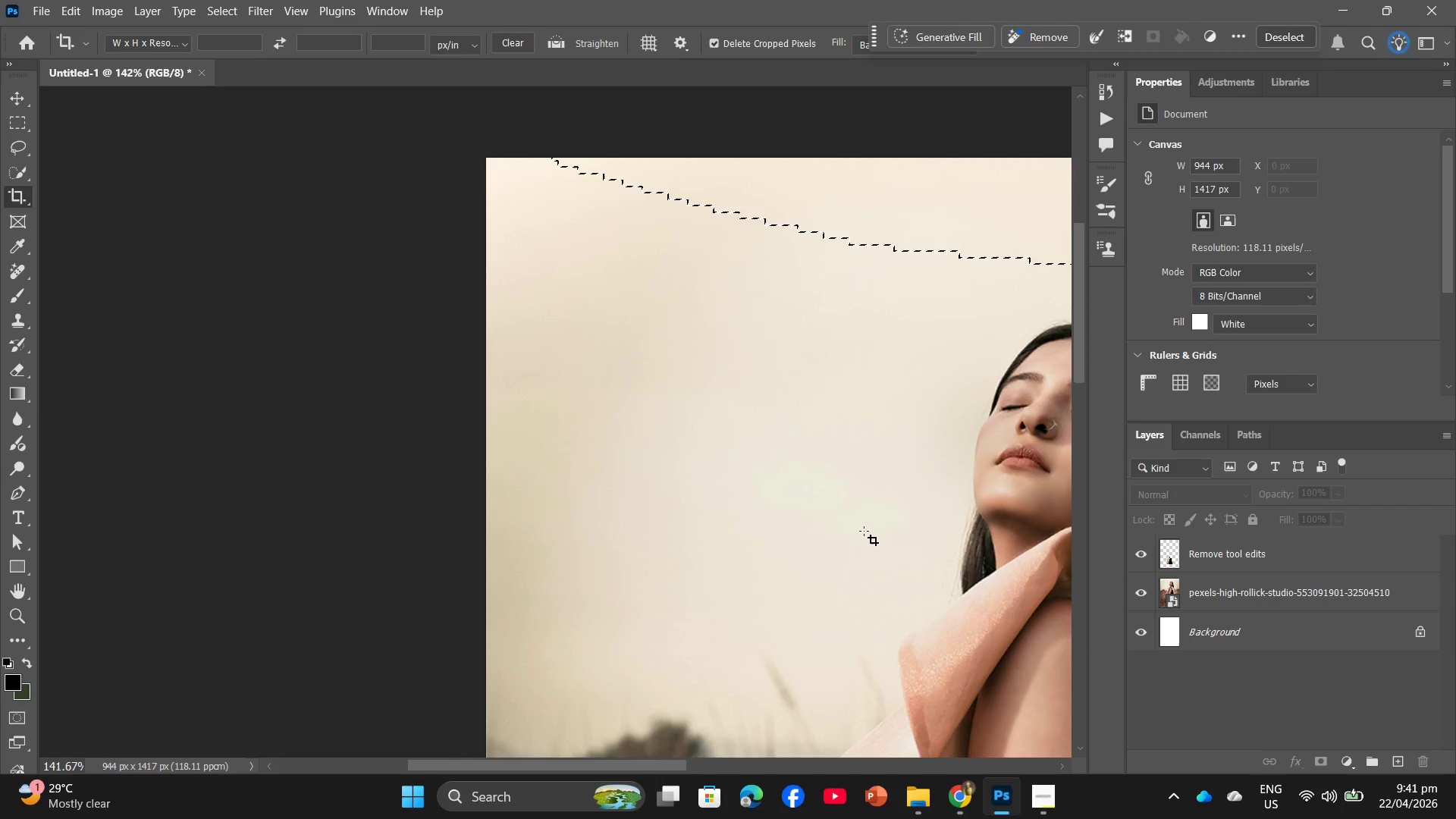 
key(Alt+AltLeft)
 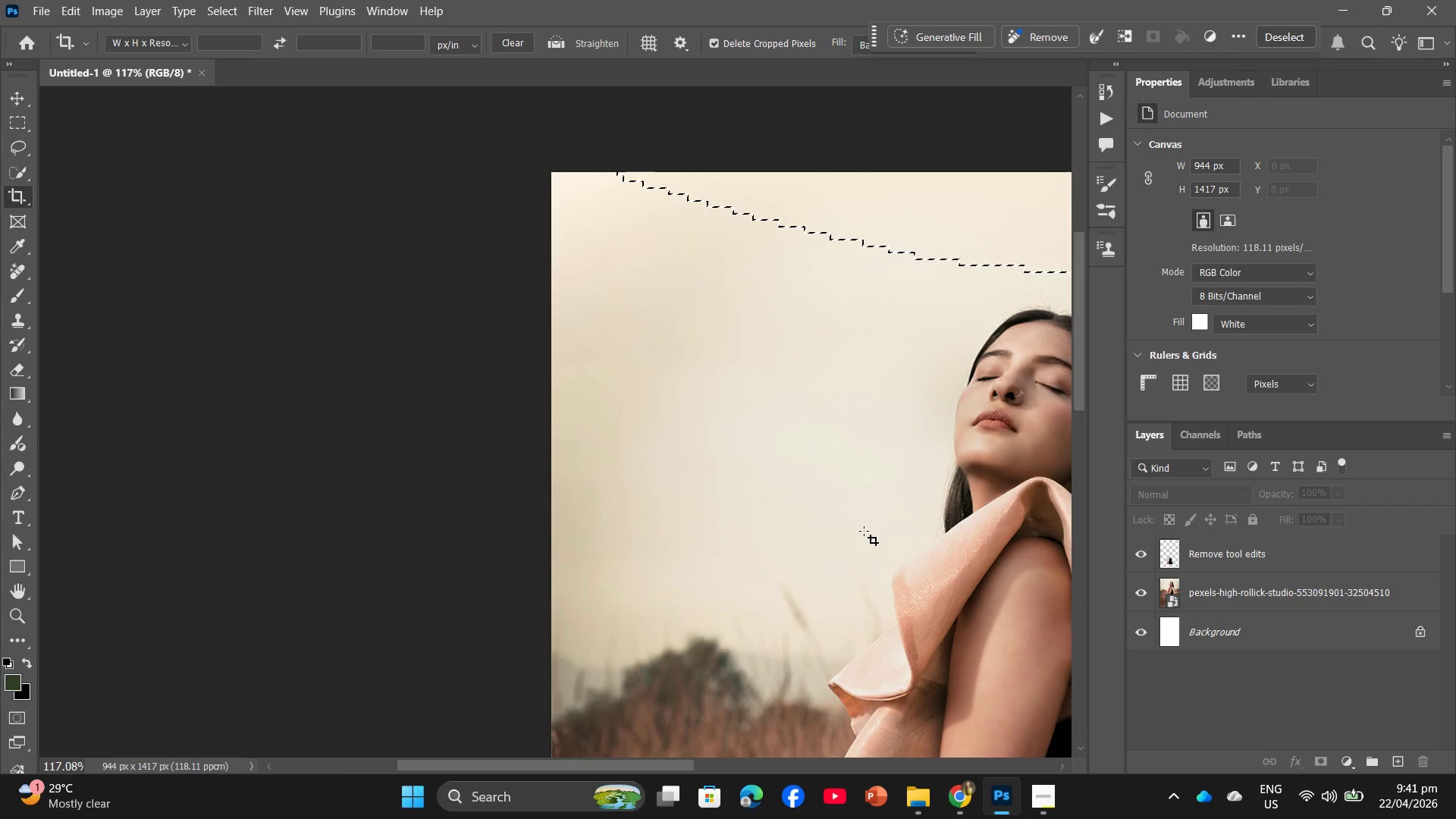 
hold_key(key=Space, duration=0.69)
 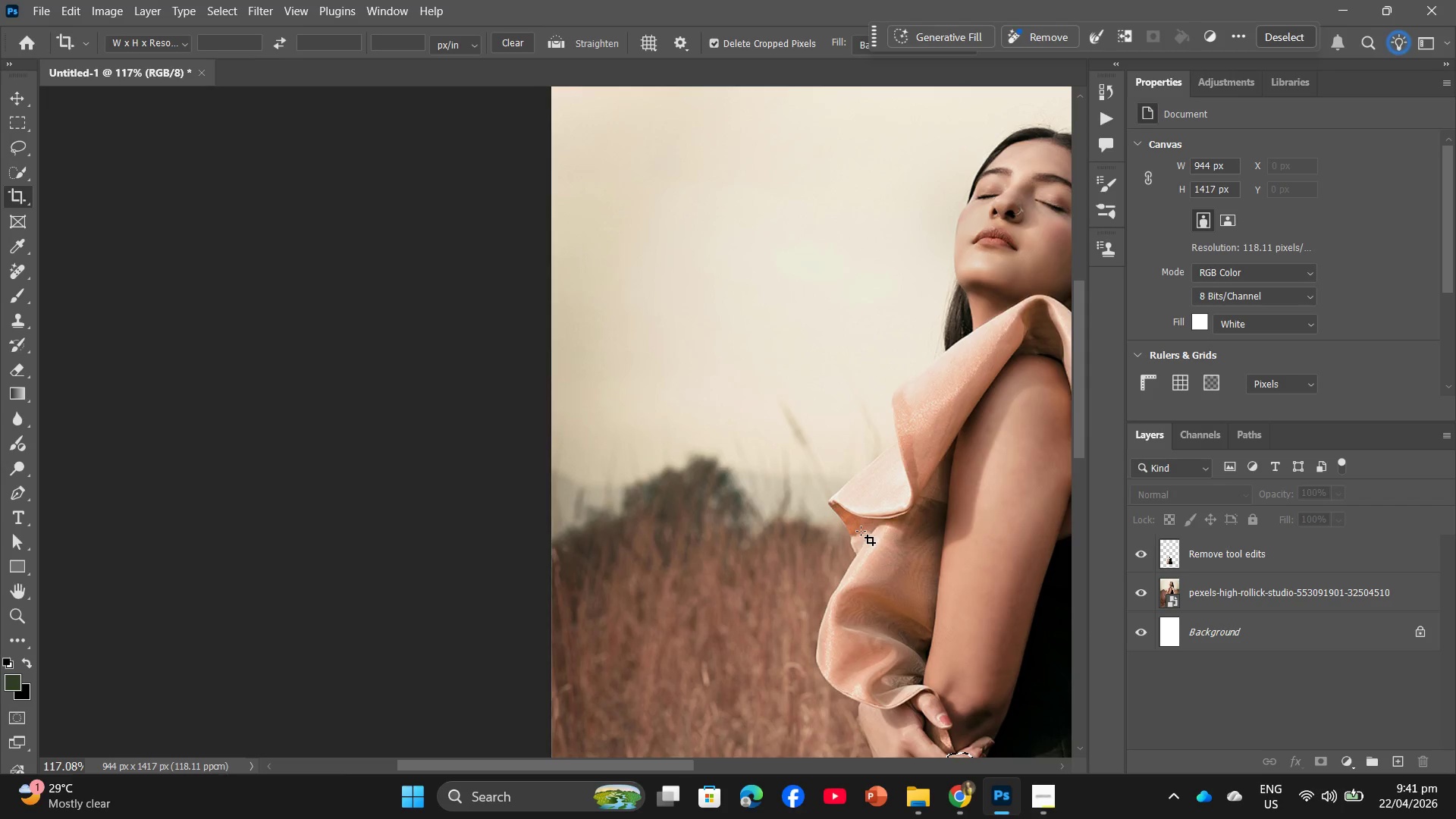 
hold_key(key=AltLeft, duration=0.64)
 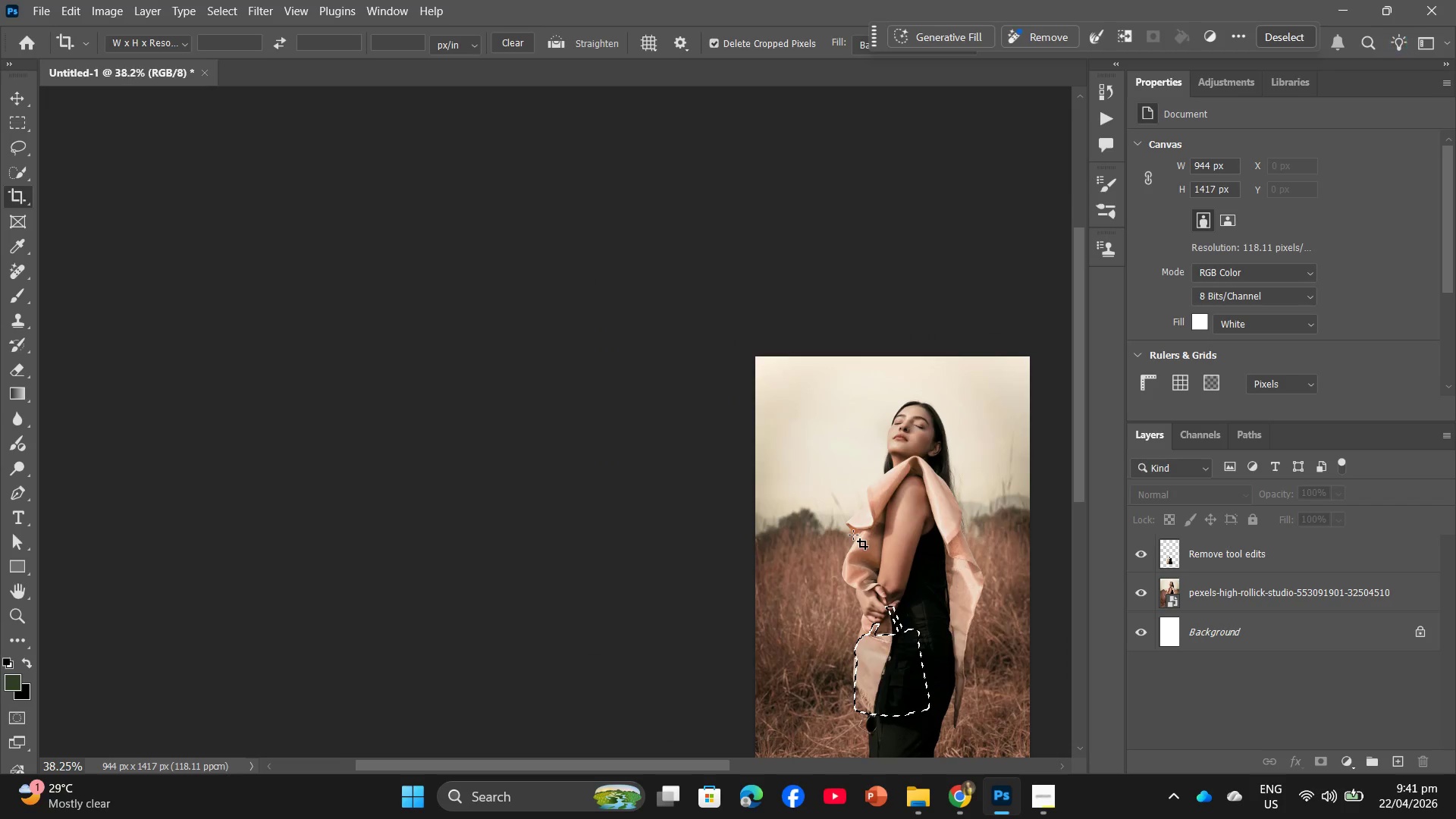 
hold_key(key=Space, duration=1.5)
 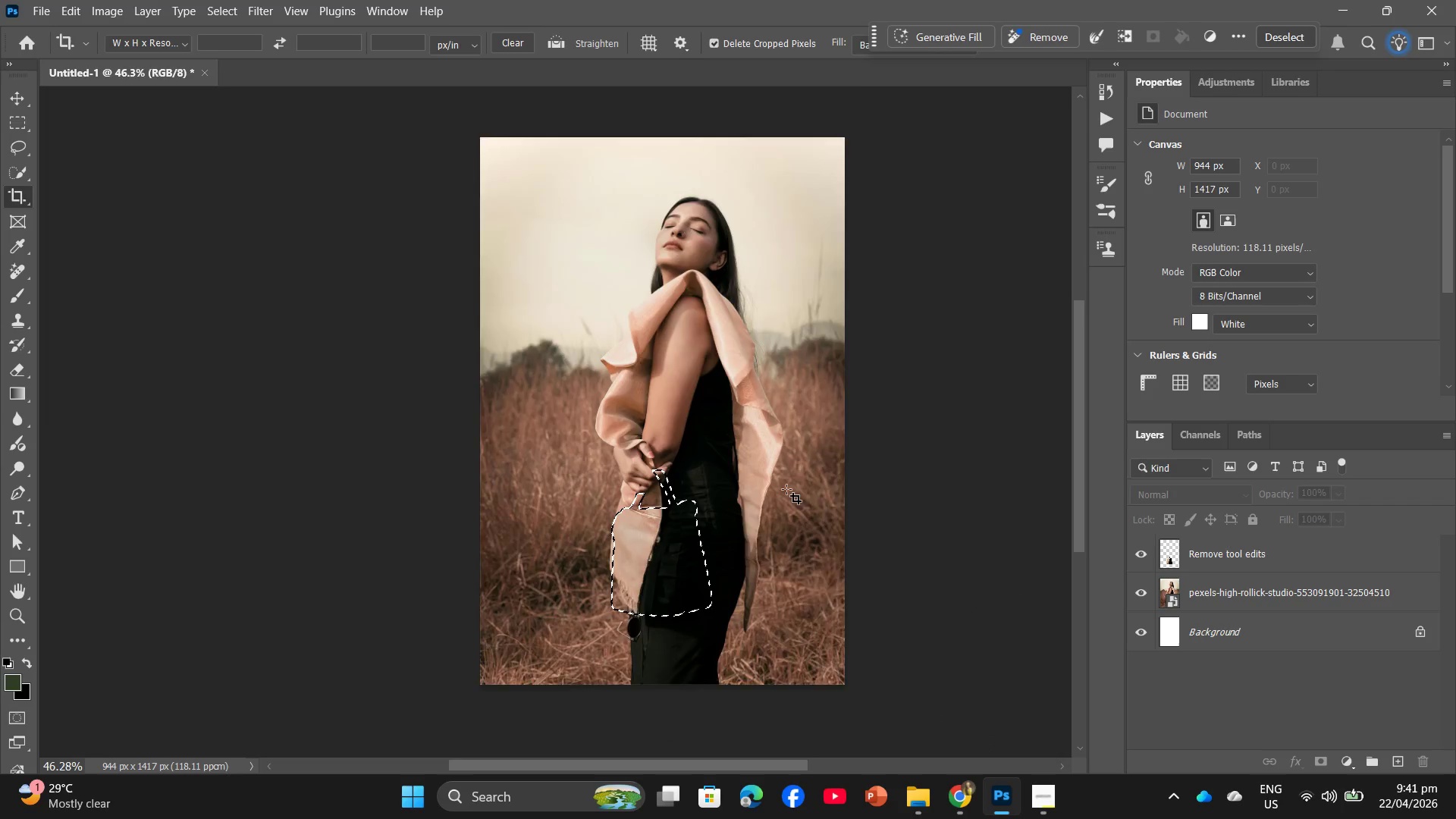 
scroll: coordinate [853, 535], scroll_direction: down, amount: 30.0
 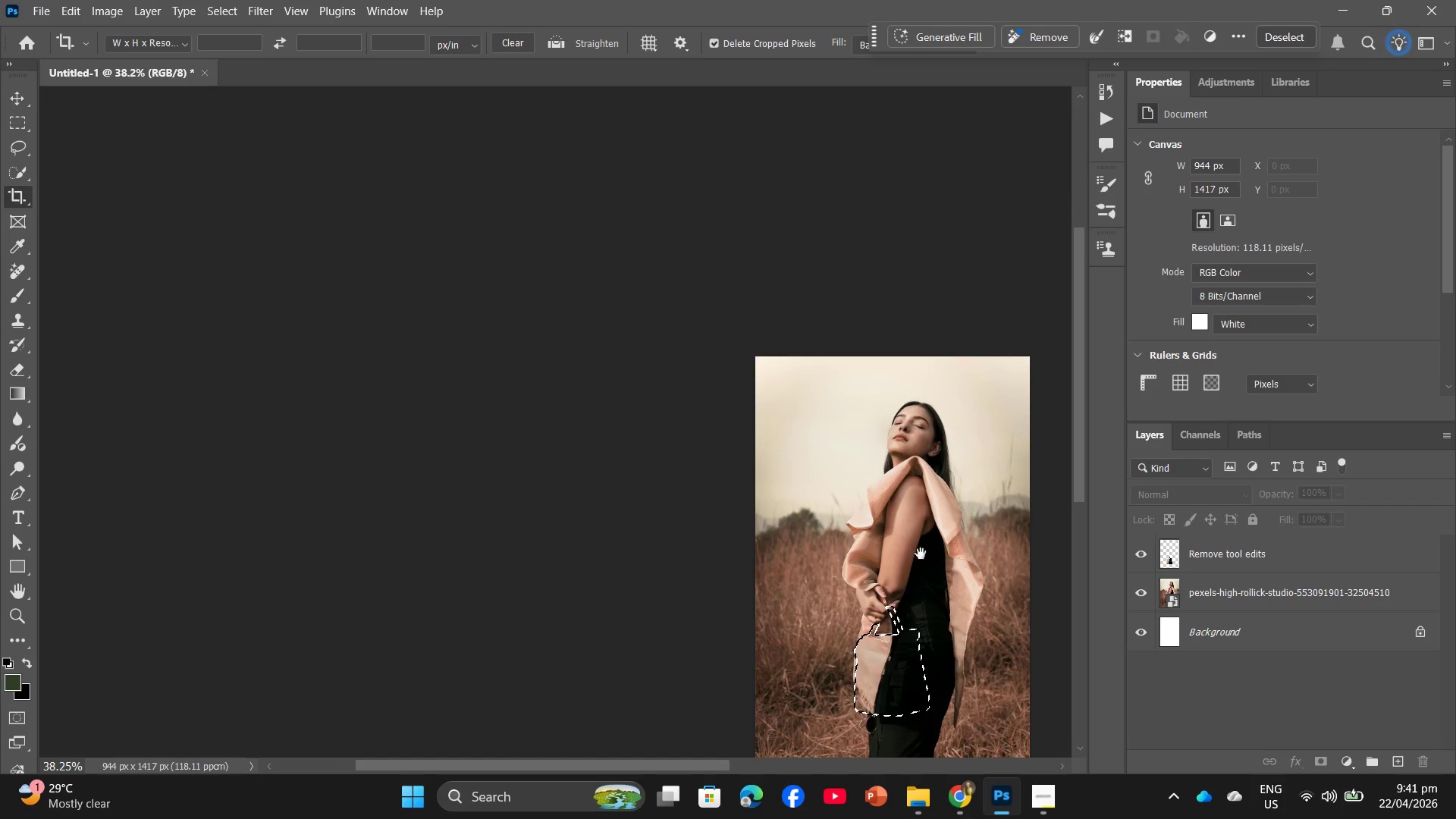 
left_click_drag(start_coordinate=[890, 546], to_coordinate=[690, 415])
 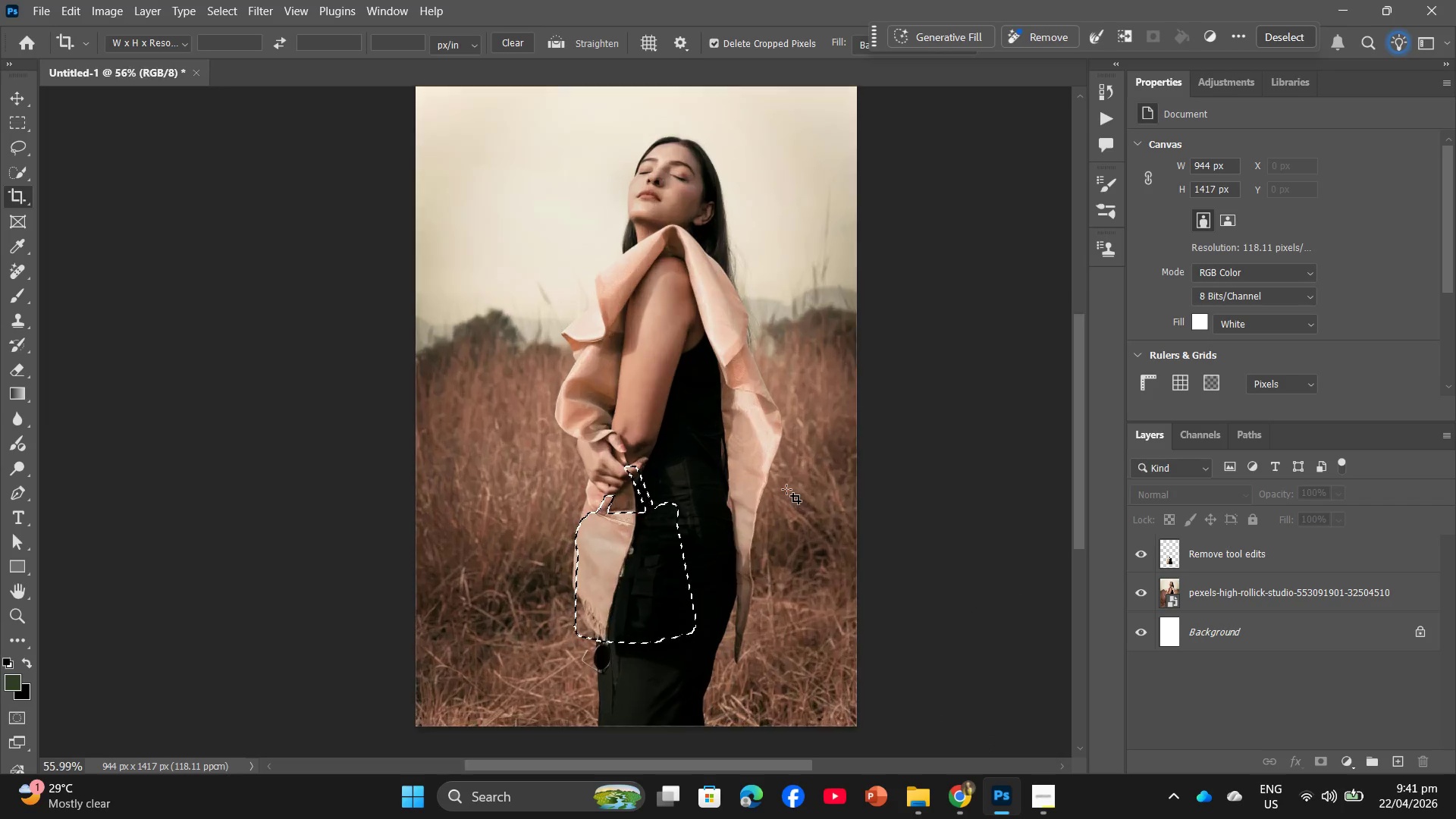 
key(Space)
 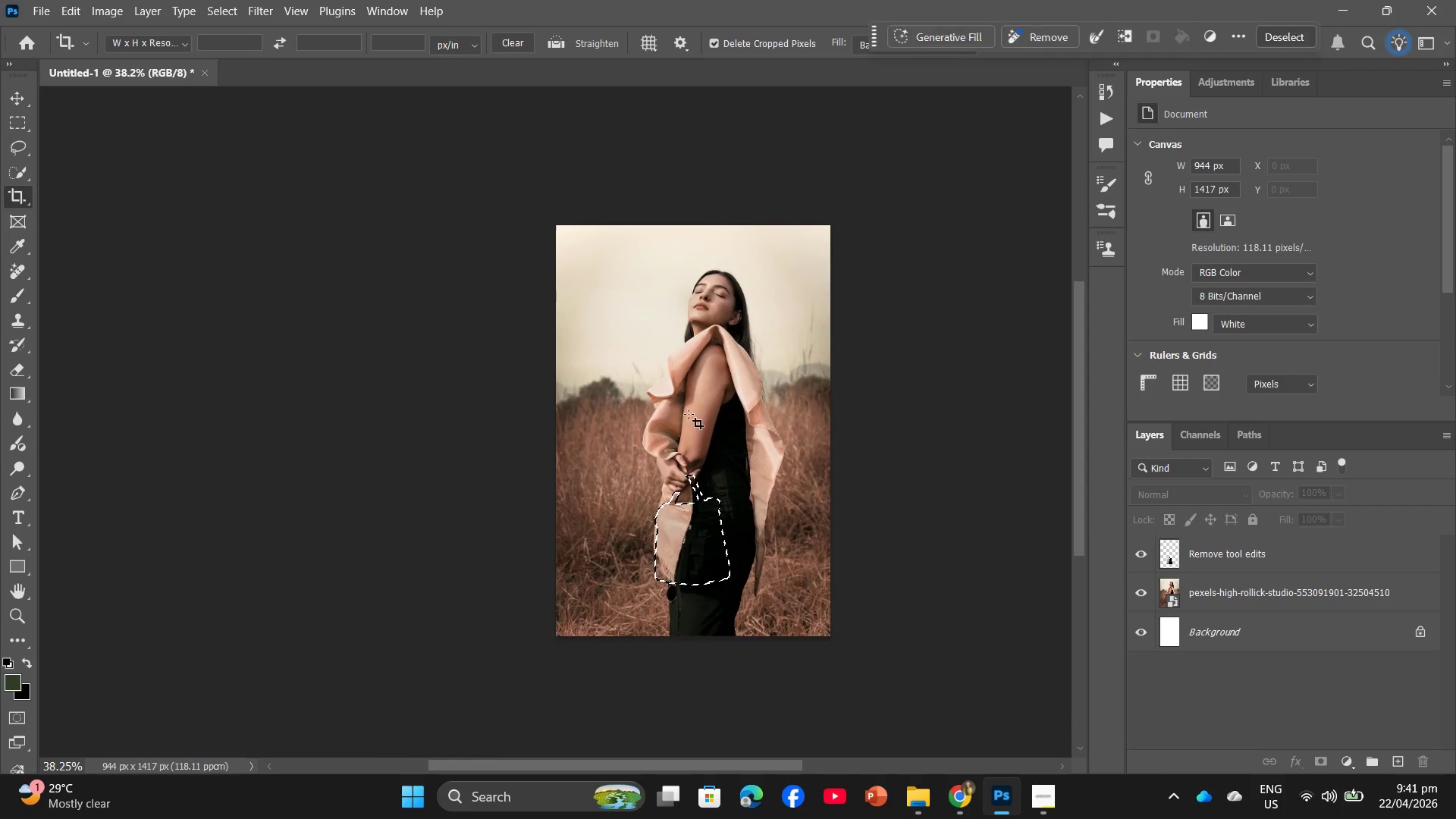 
key(Space)
 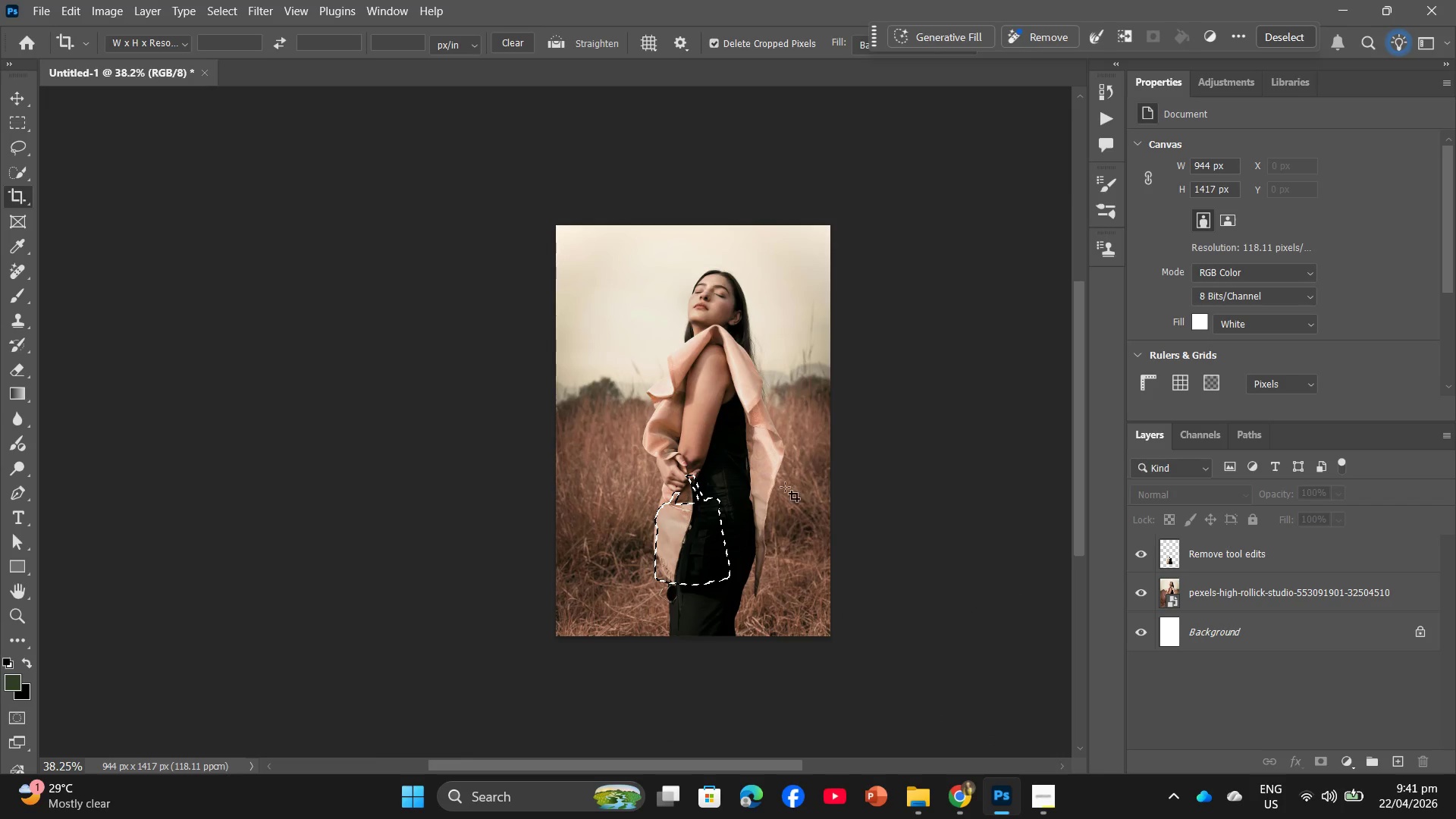 
hold_key(key=AltLeft, duration=0.75)
scroll: coordinate [786, 489], scroll_direction: up, amount: 7.0
 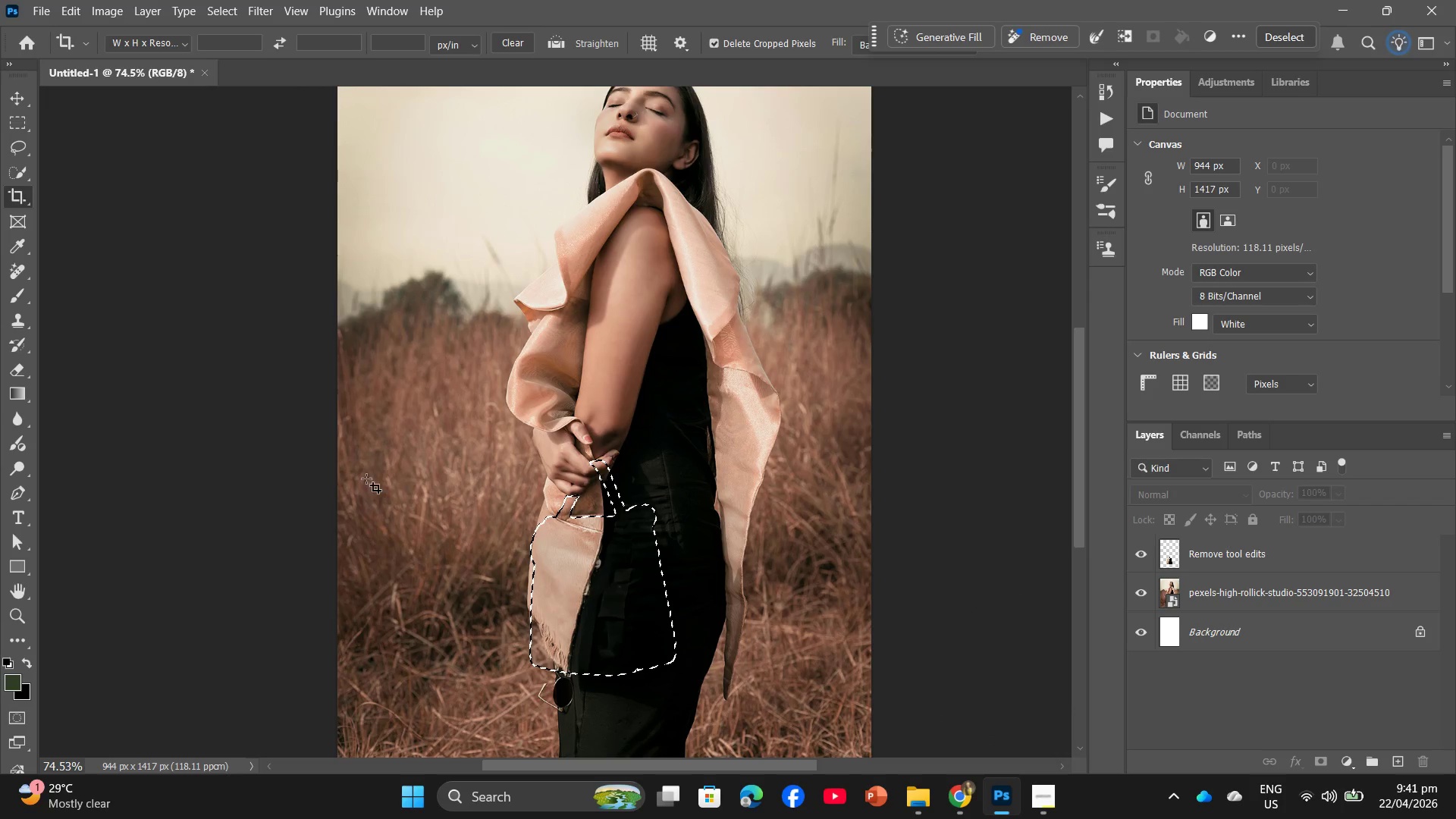 
left_click([261, 423])
 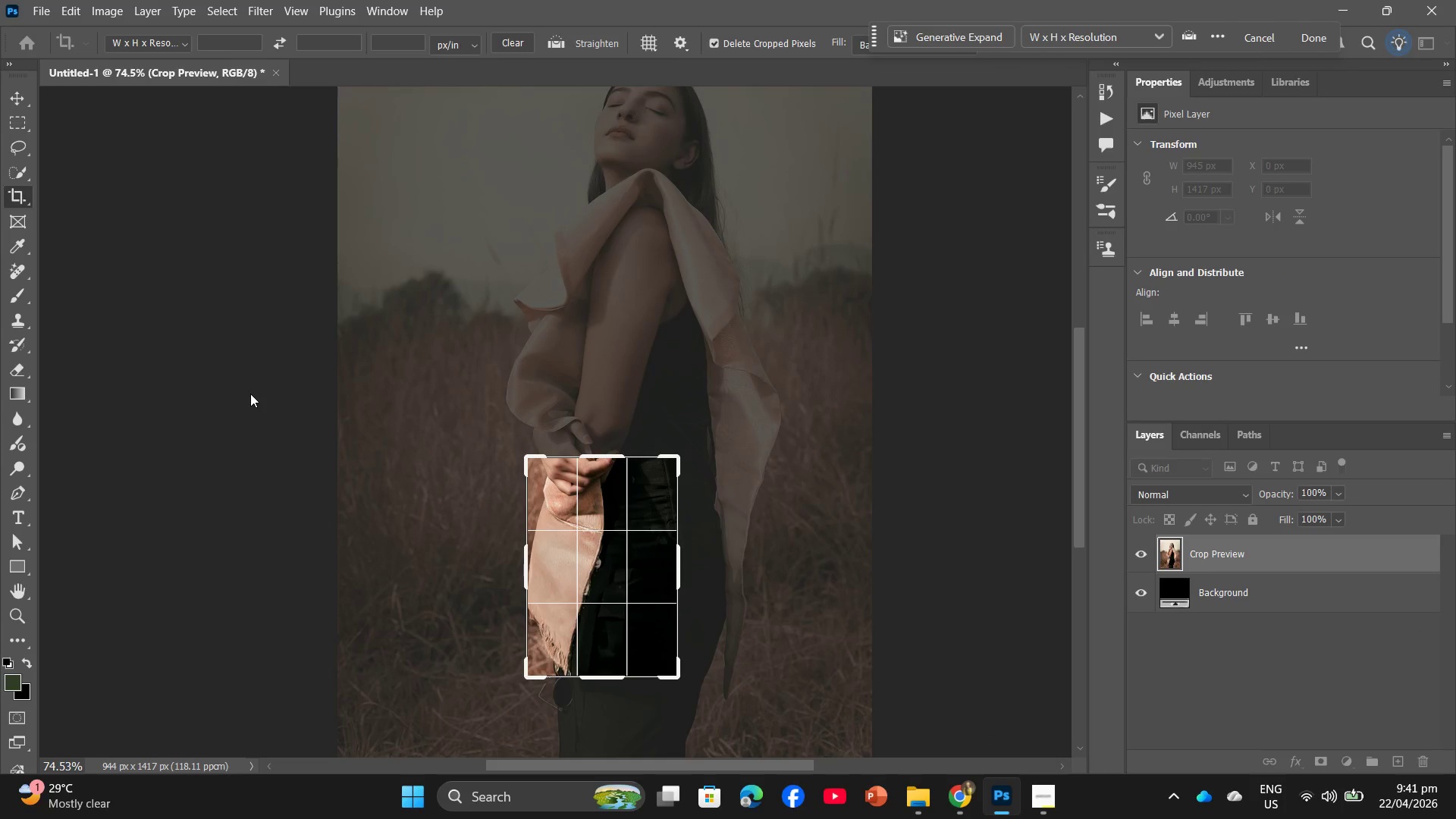 
left_click([249, 394])
 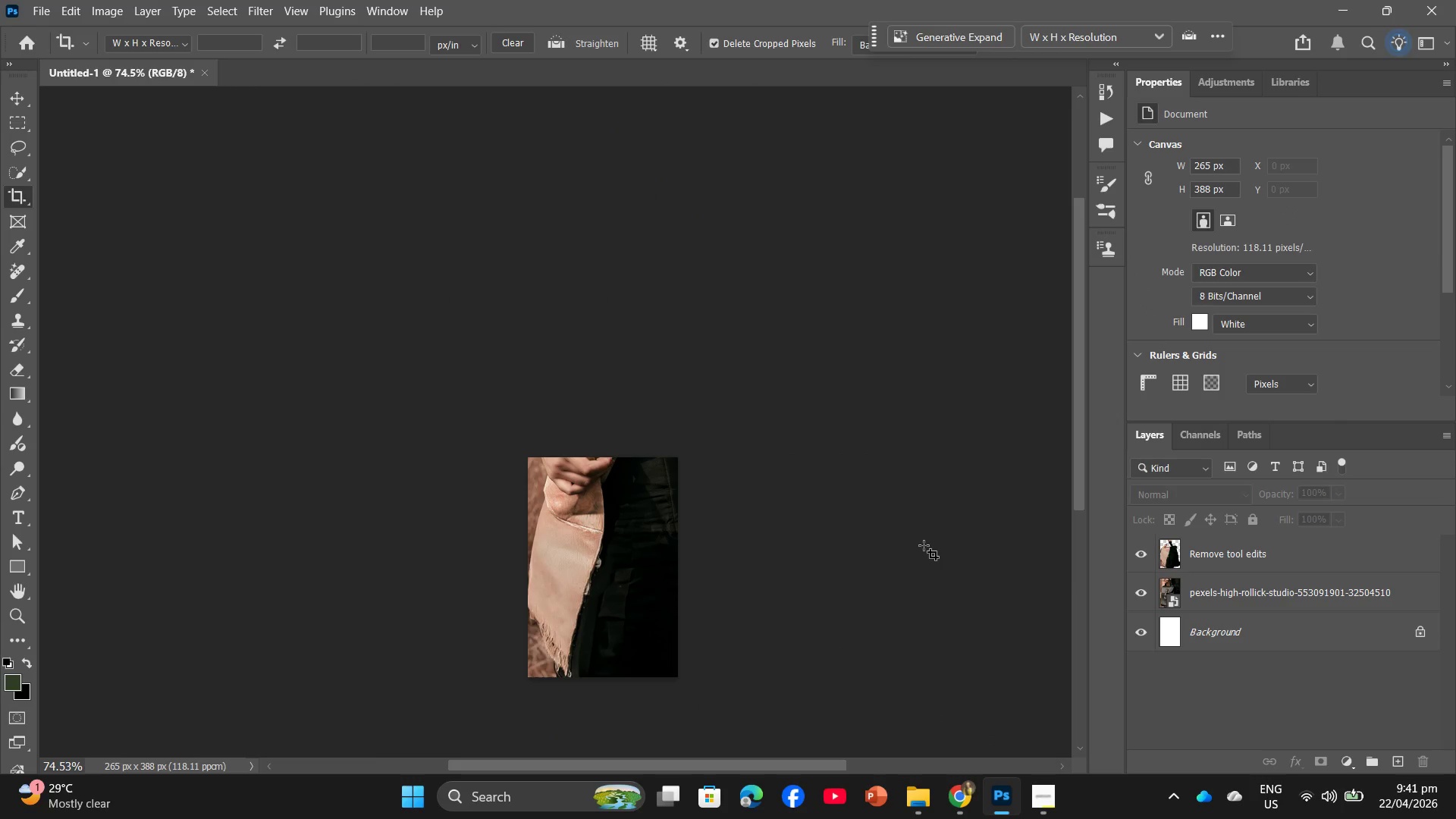 
key(Control+Z)
 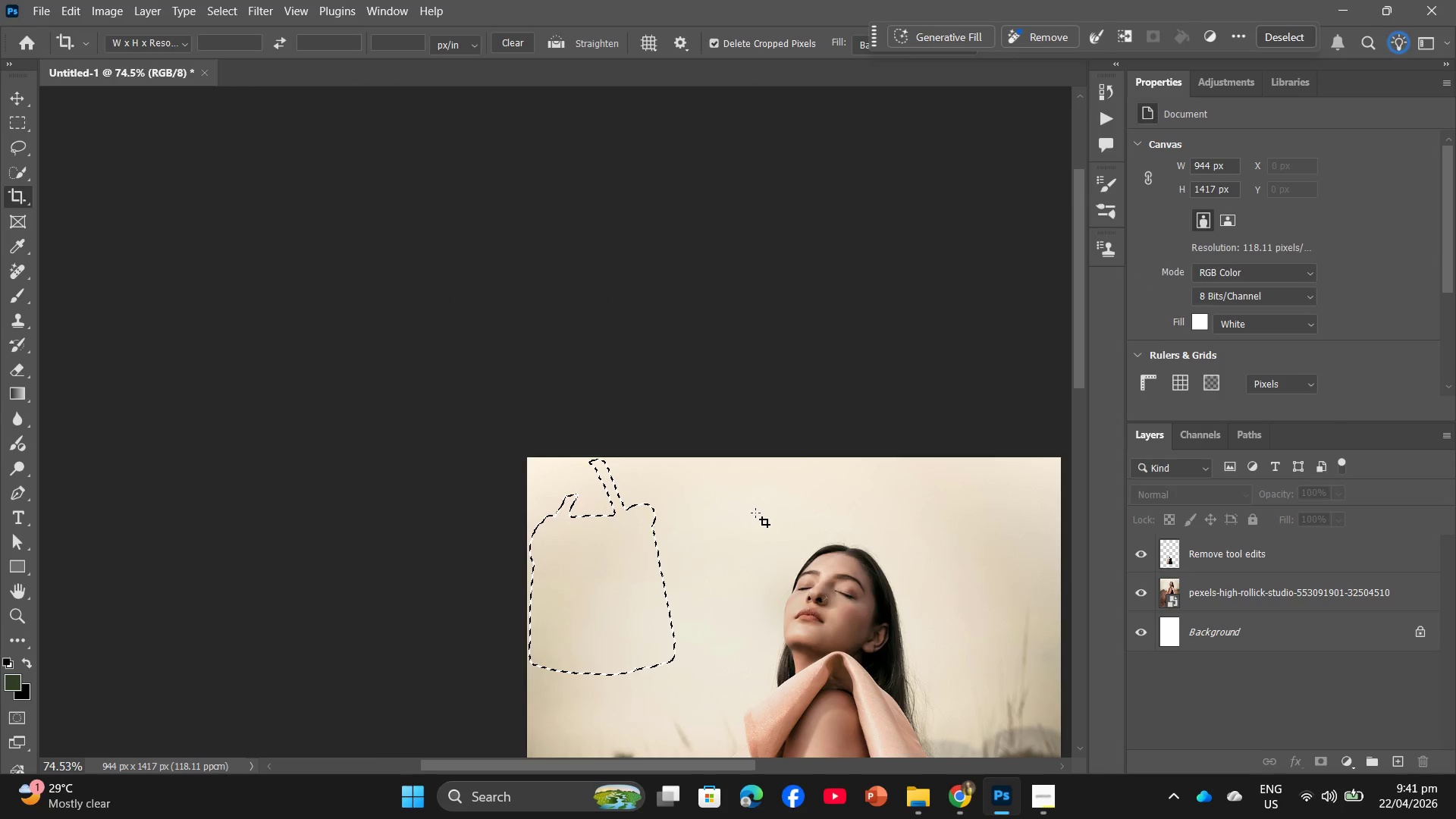 
key(Control+ControlLeft)
 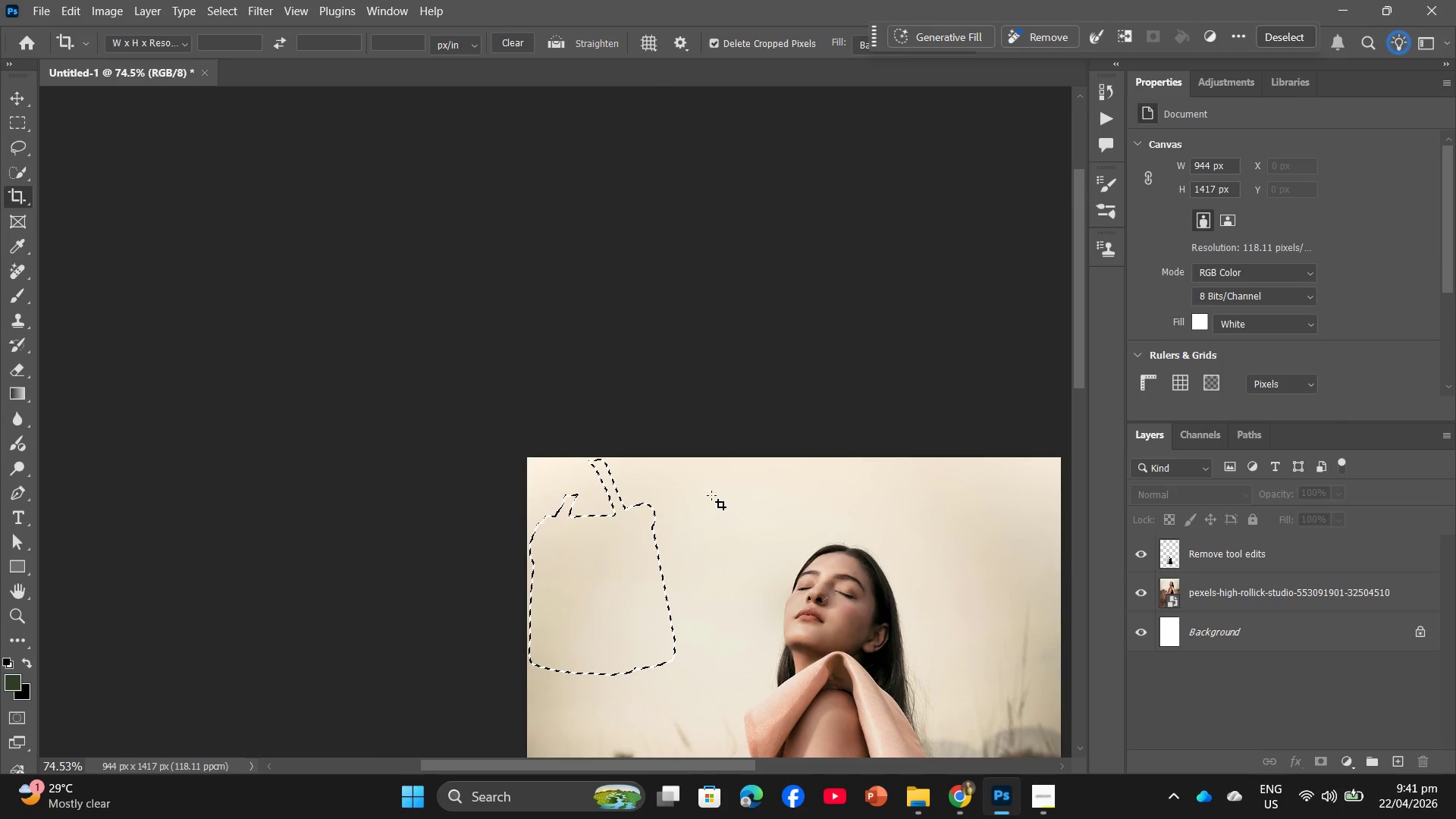 
hold_key(key=Space, duration=0.73)
 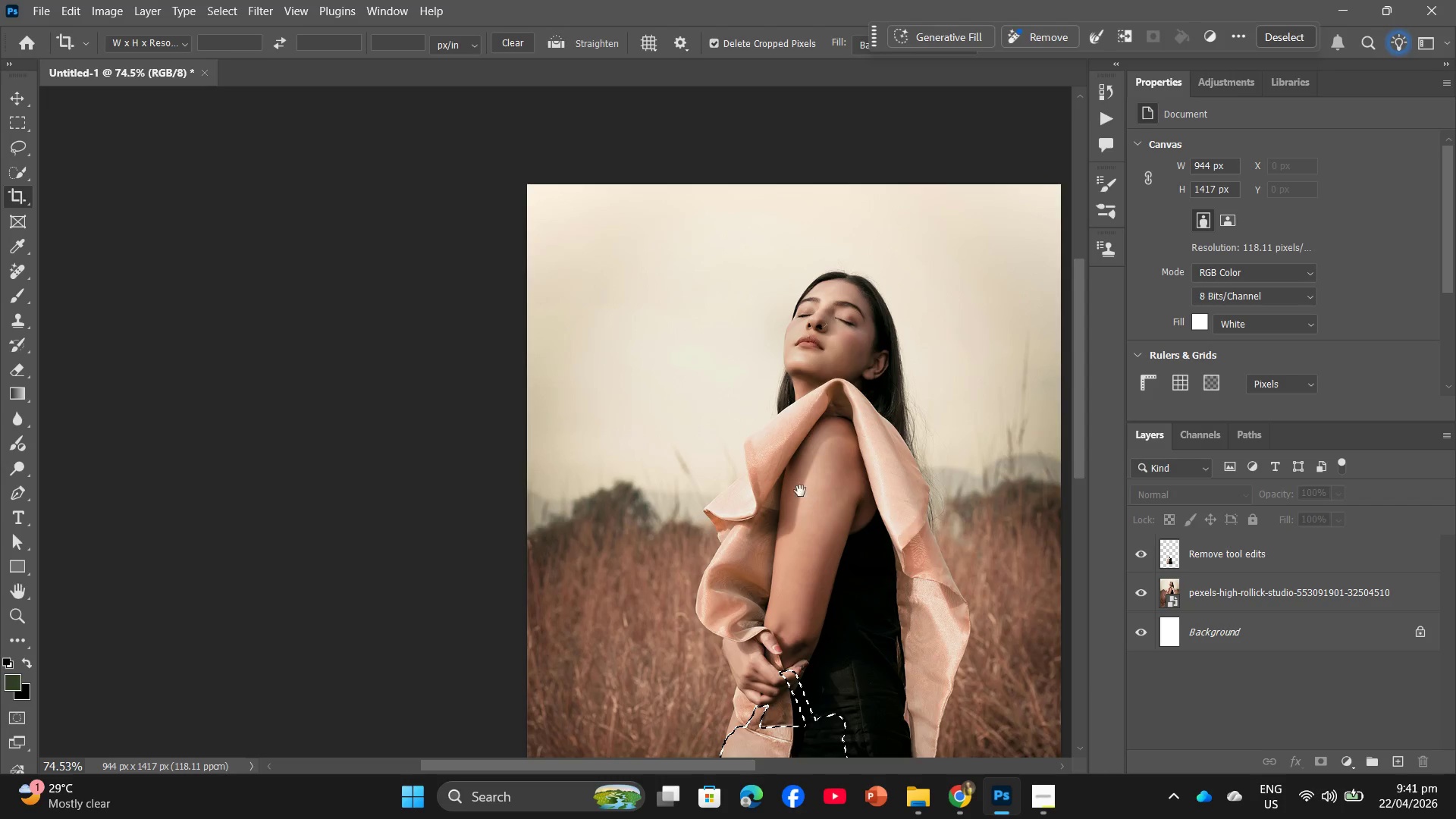 
hold_key(key=Space, duration=0.52)
 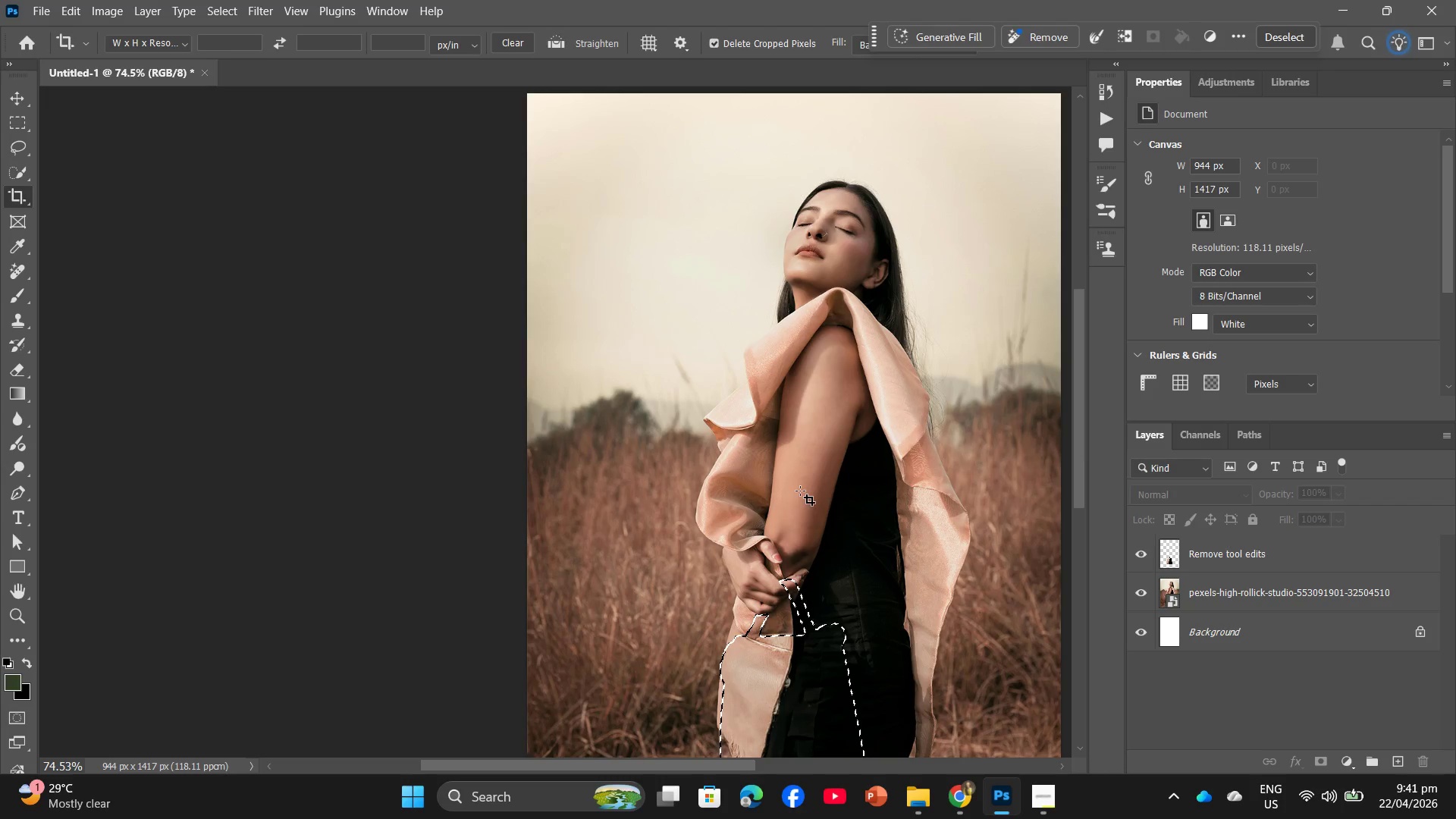 
scroll: coordinate [800, 491], scroll_direction: down, amount: 24.0
 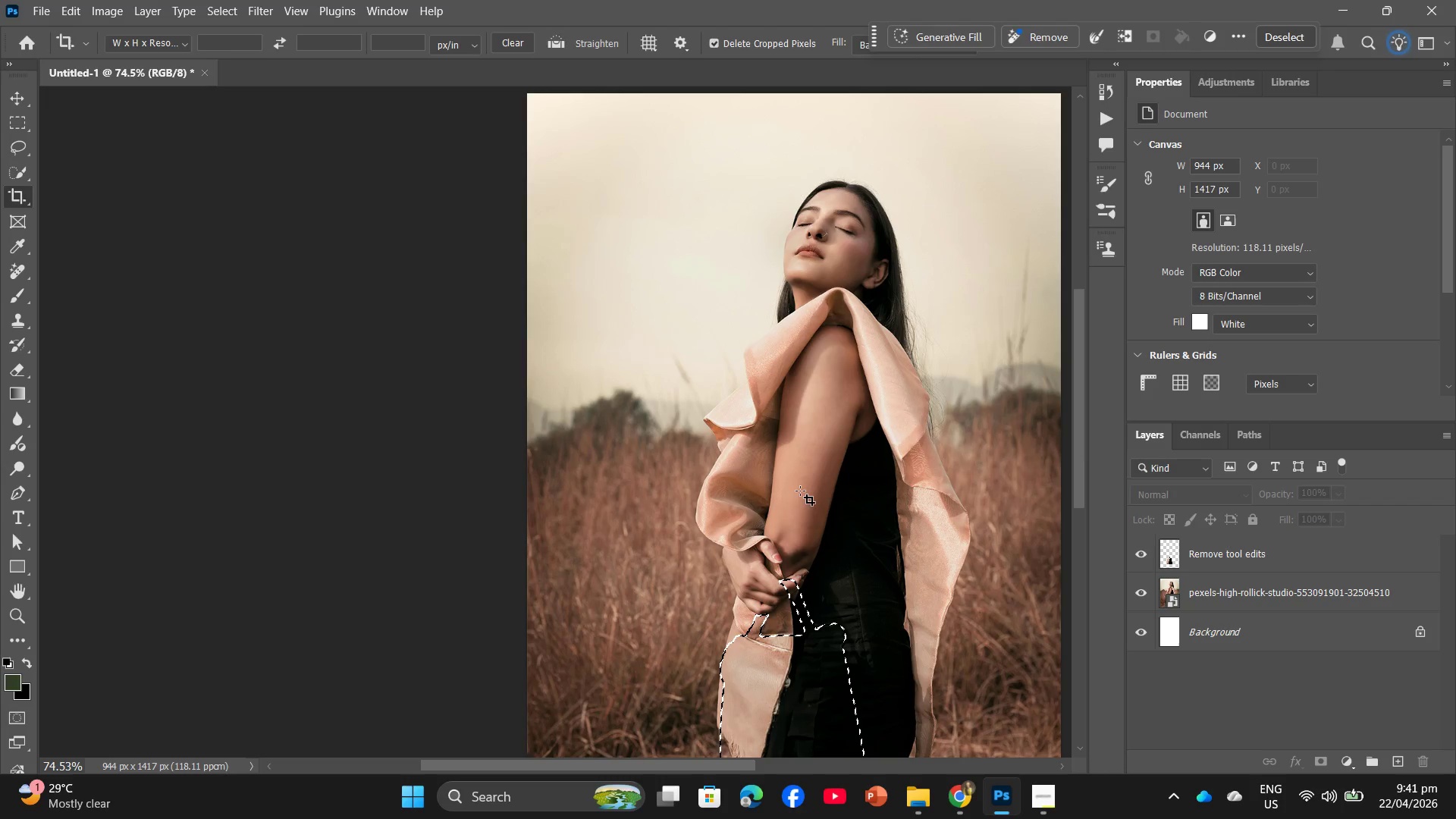 
hold_key(key=AltLeft, duration=0.66)
 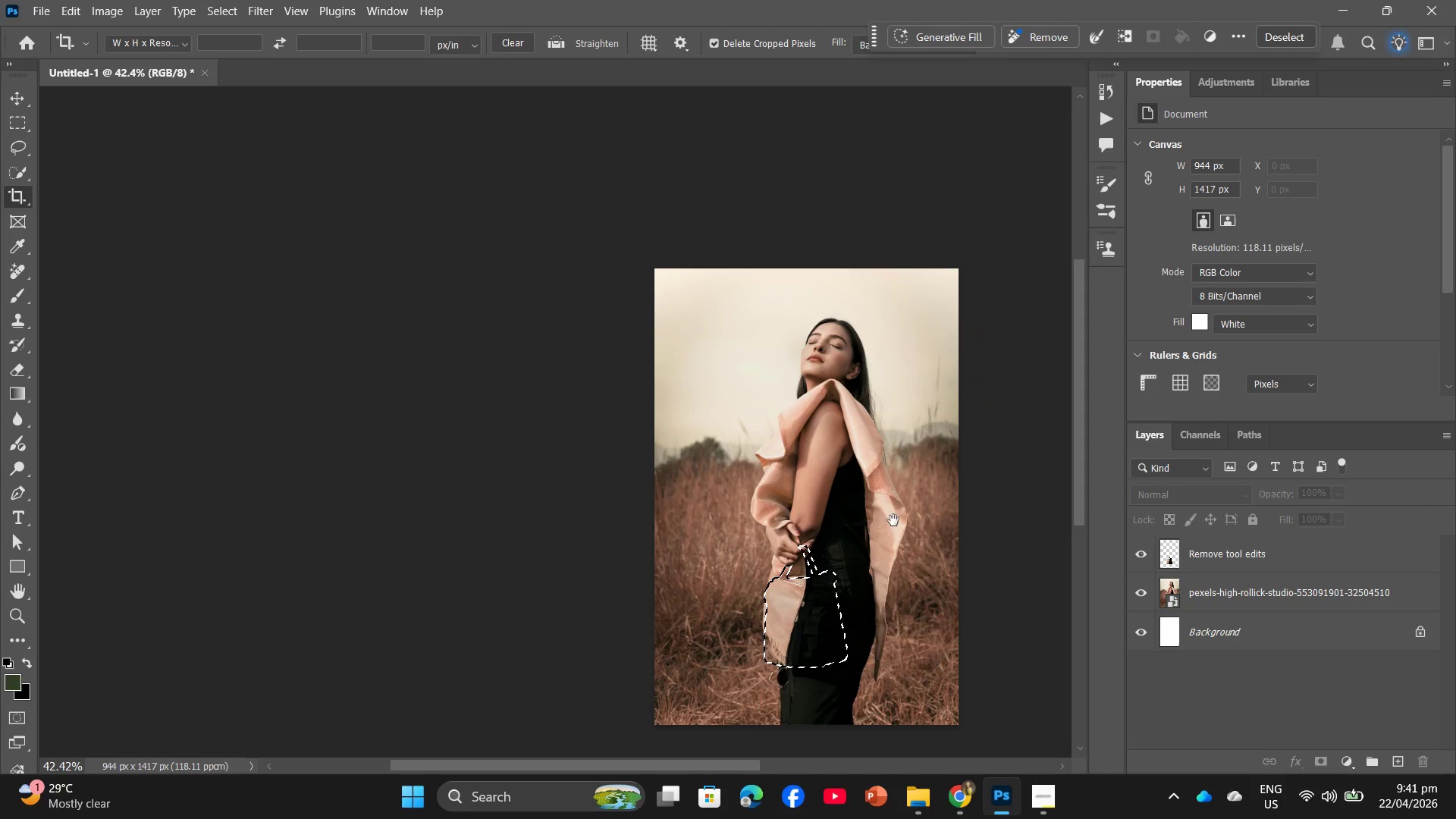 
hold_key(key=Space, duration=1.53)
 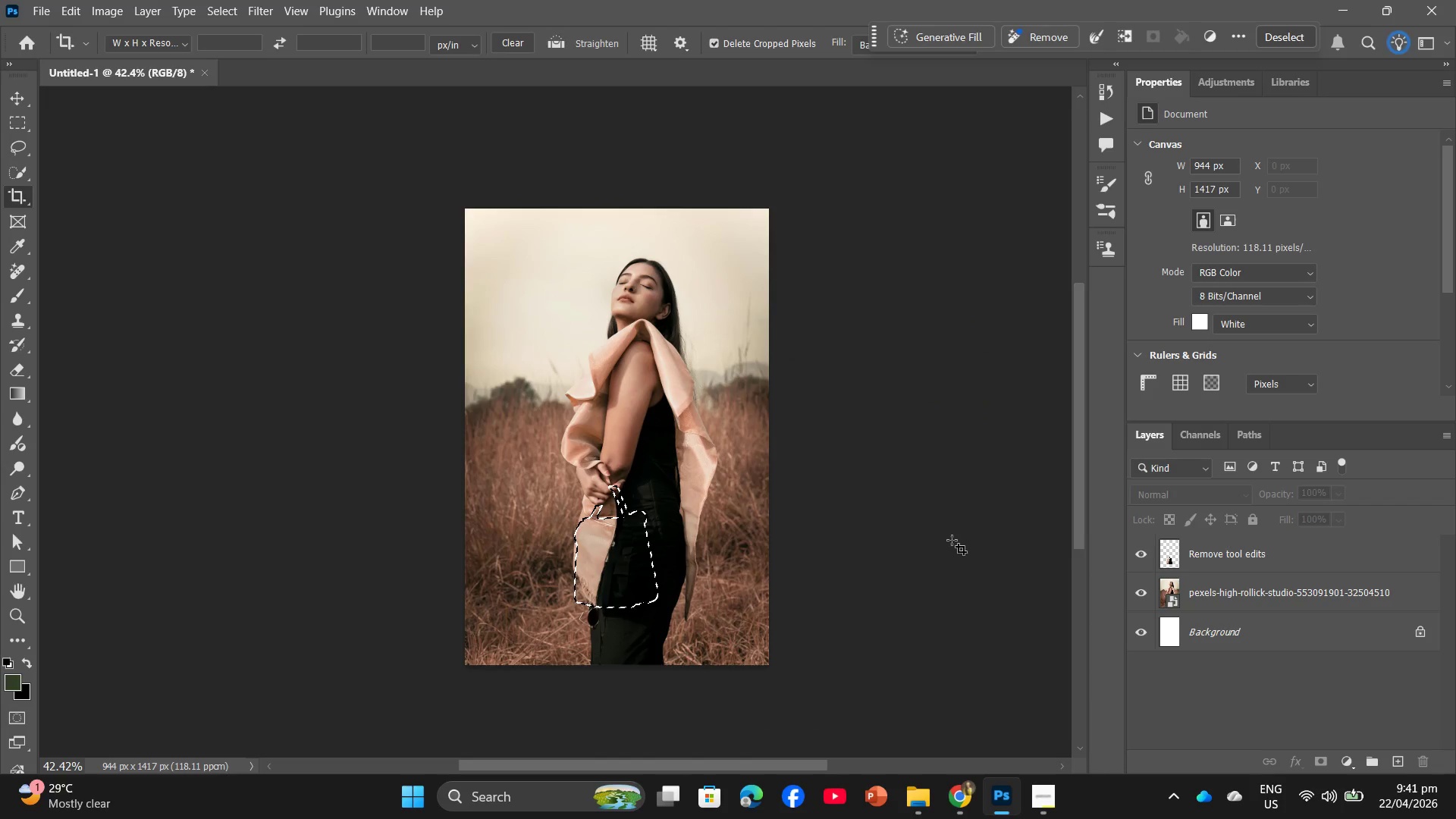 
scroll: coordinate [824, 500], scroll_direction: down, amount: 5.0
 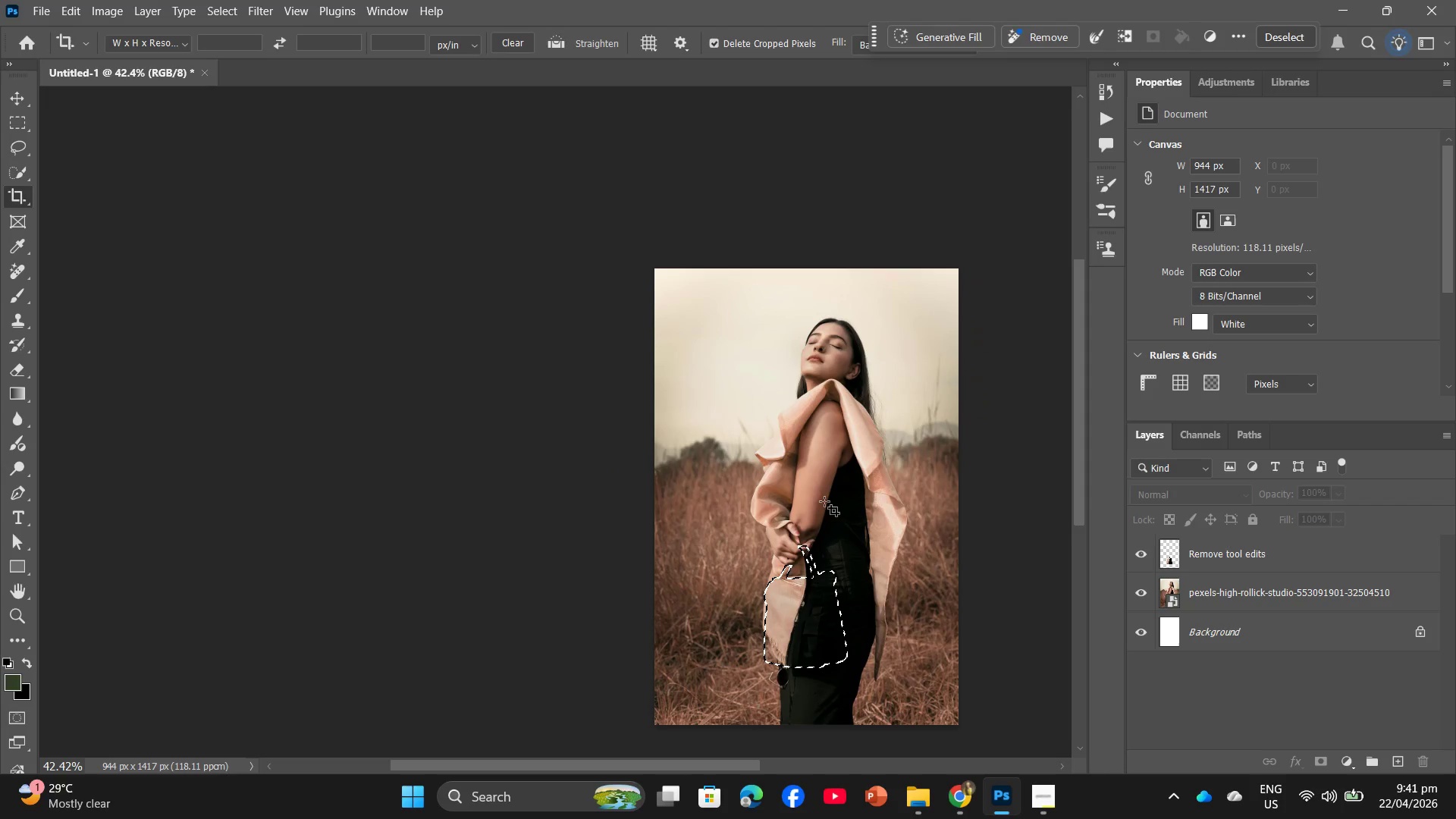 
left_click_drag(start_coordinate=[899, 519], to_coordinate=[709, 459])
 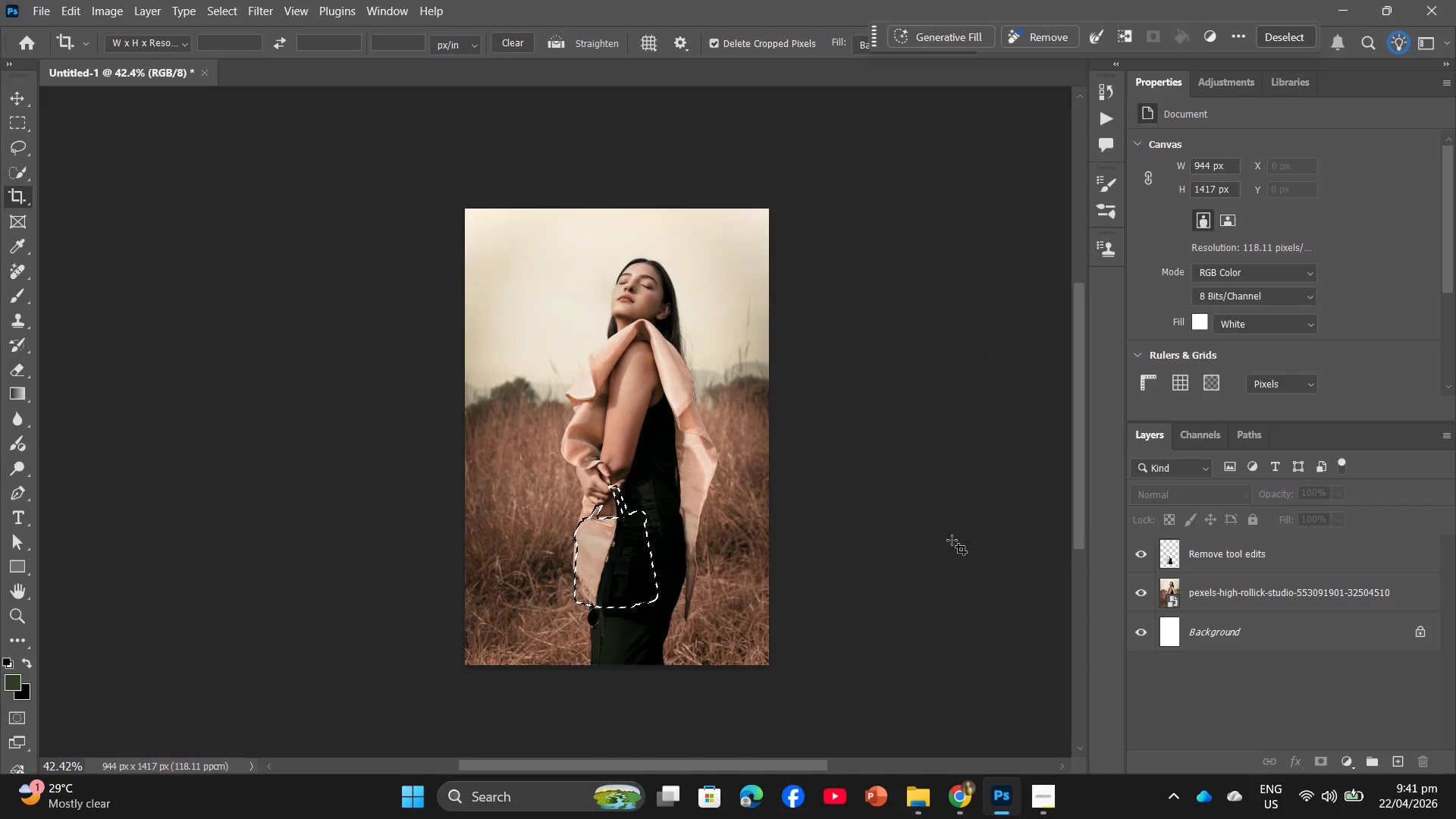 
key(Space)
 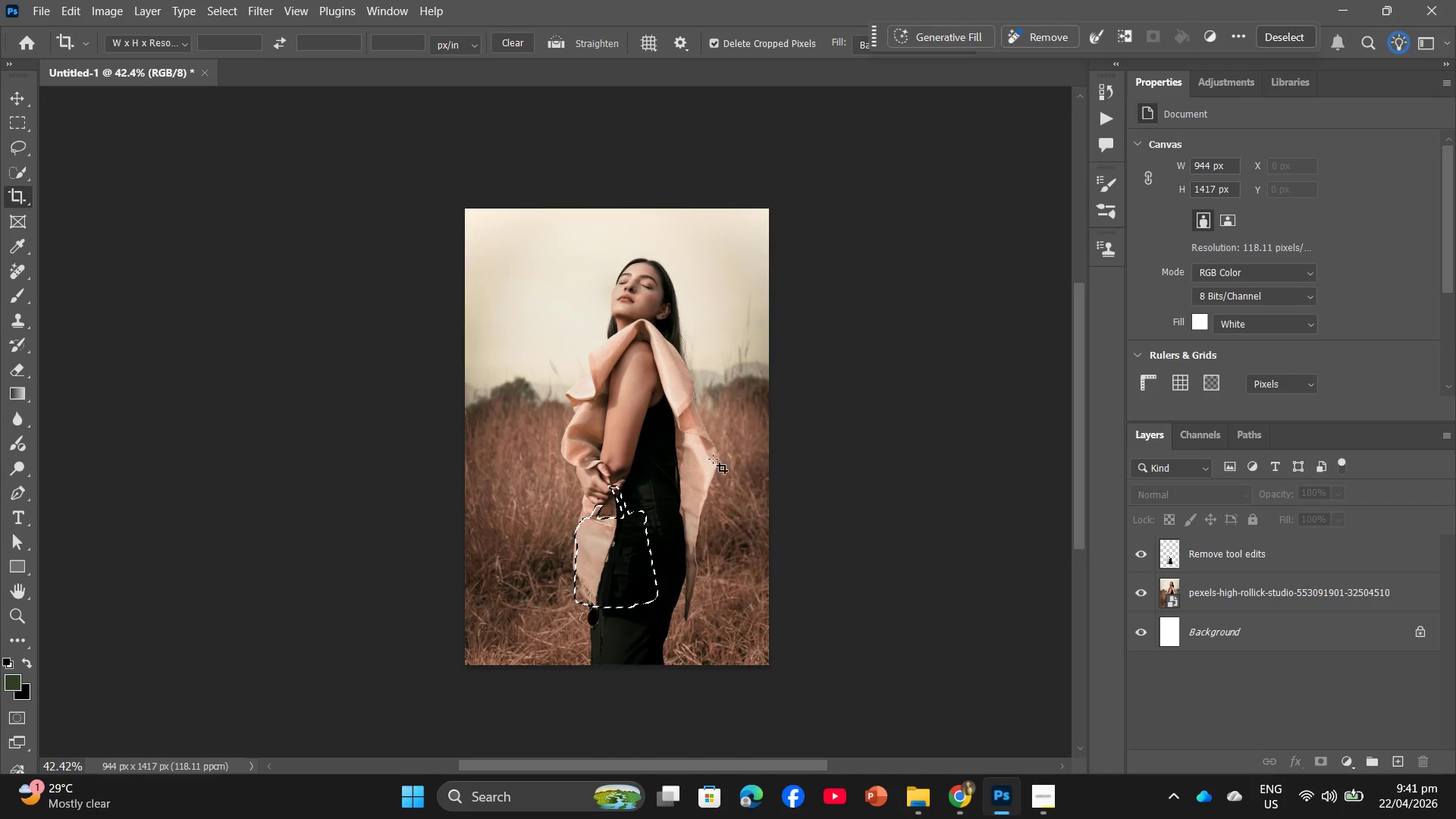 
key(Space)
 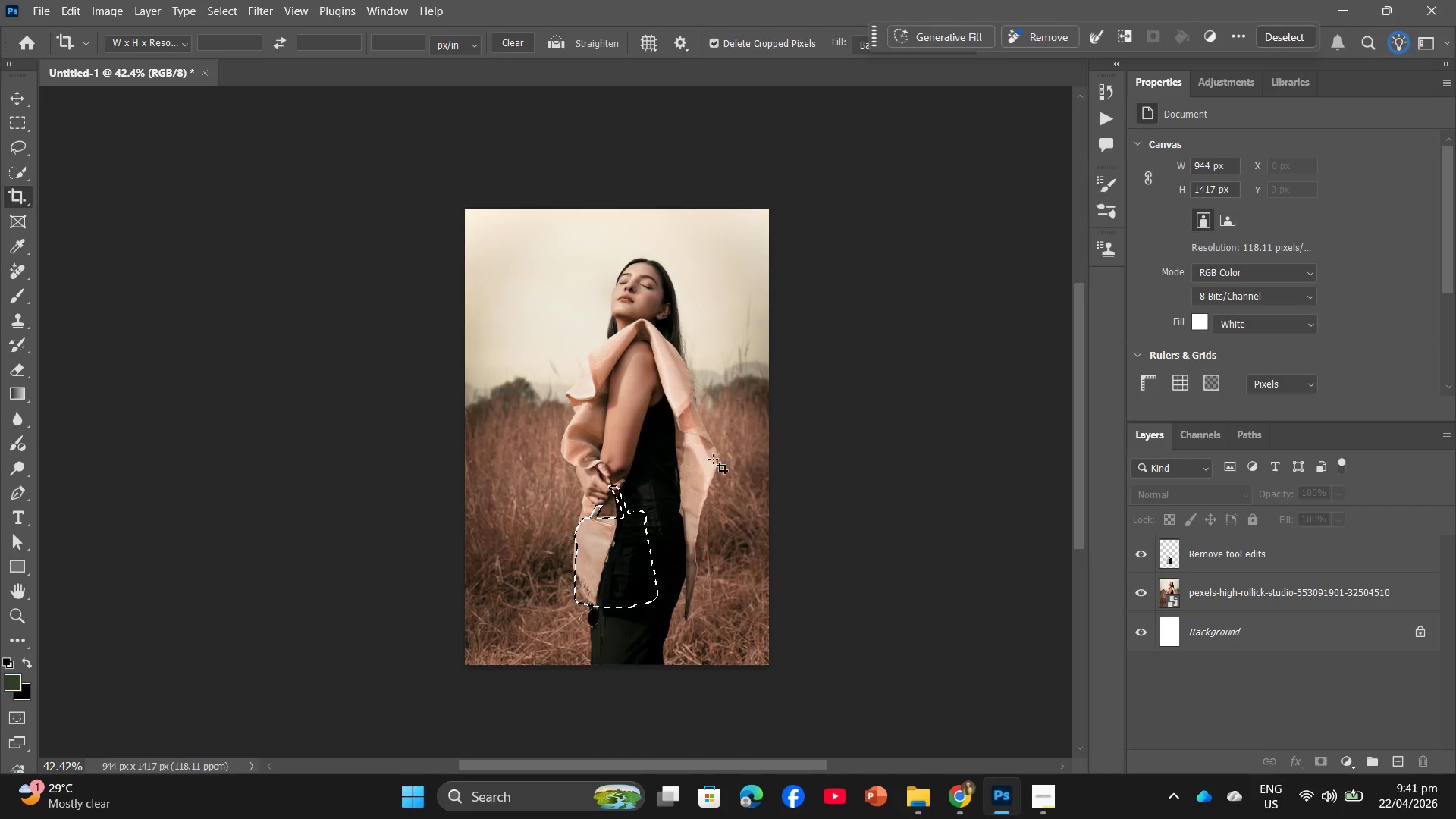 
hold_key(key=Space, duration=7.72)
 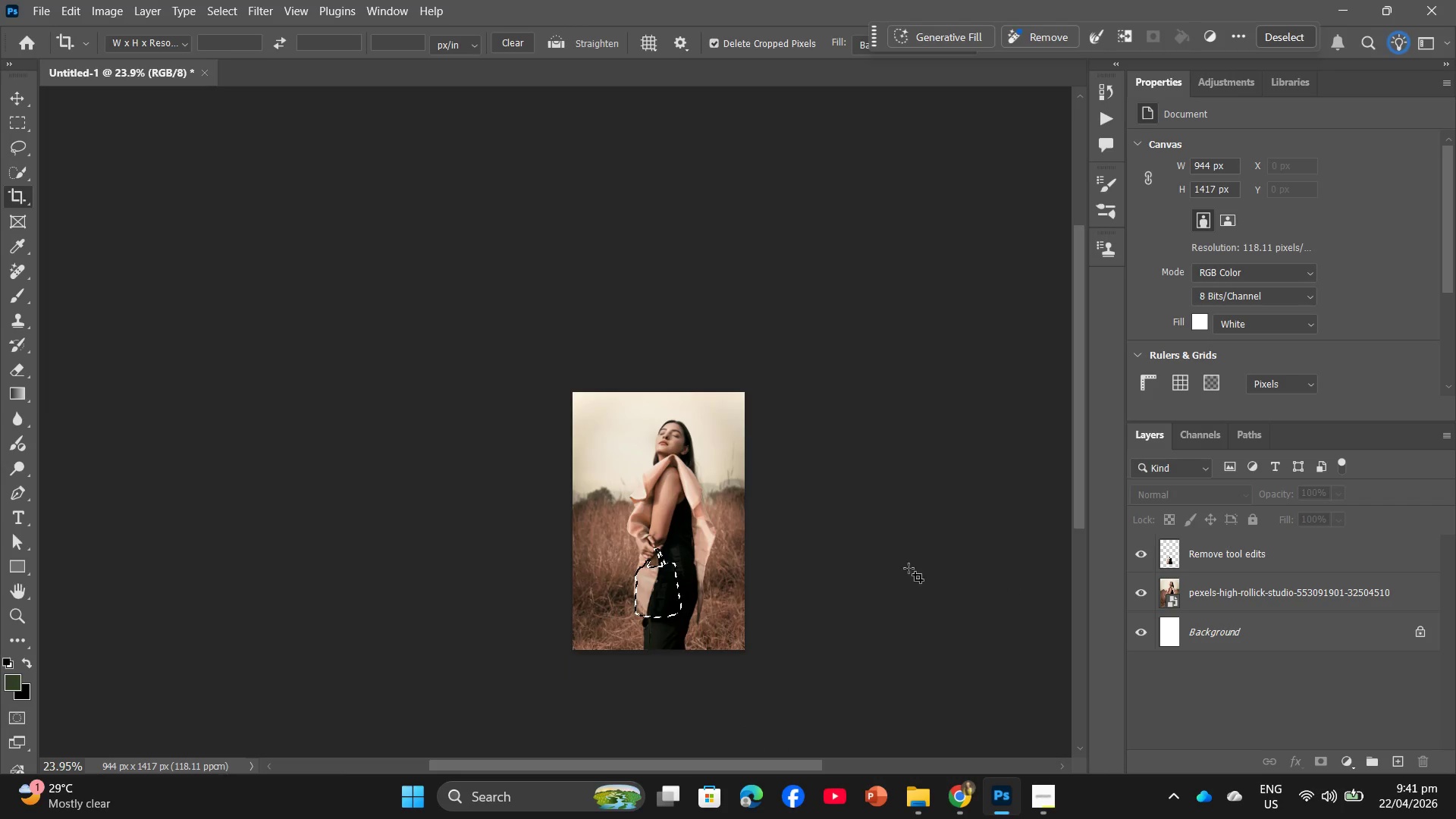 
left_click([952, 540])
 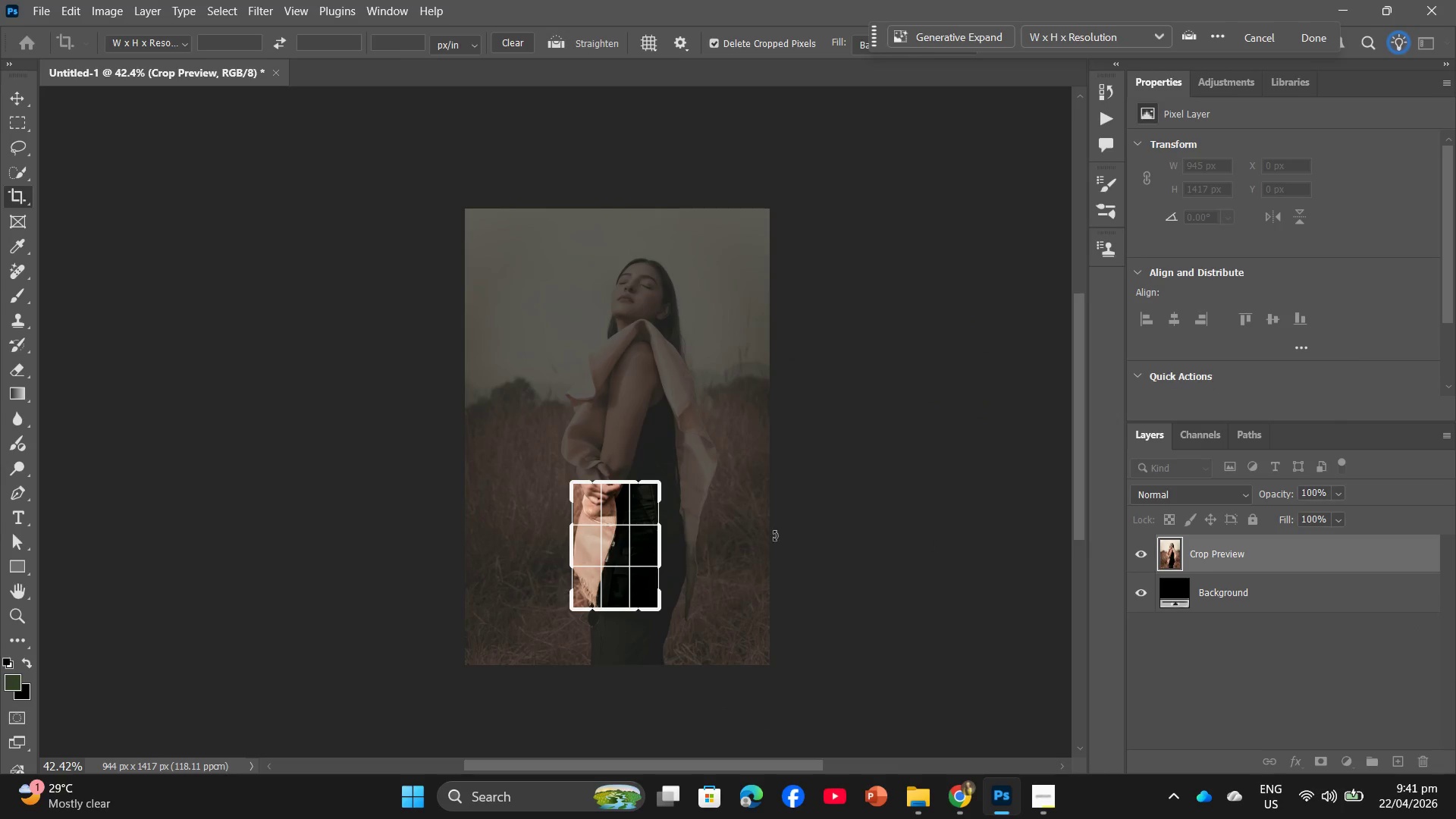 
left_click([871, 544])
 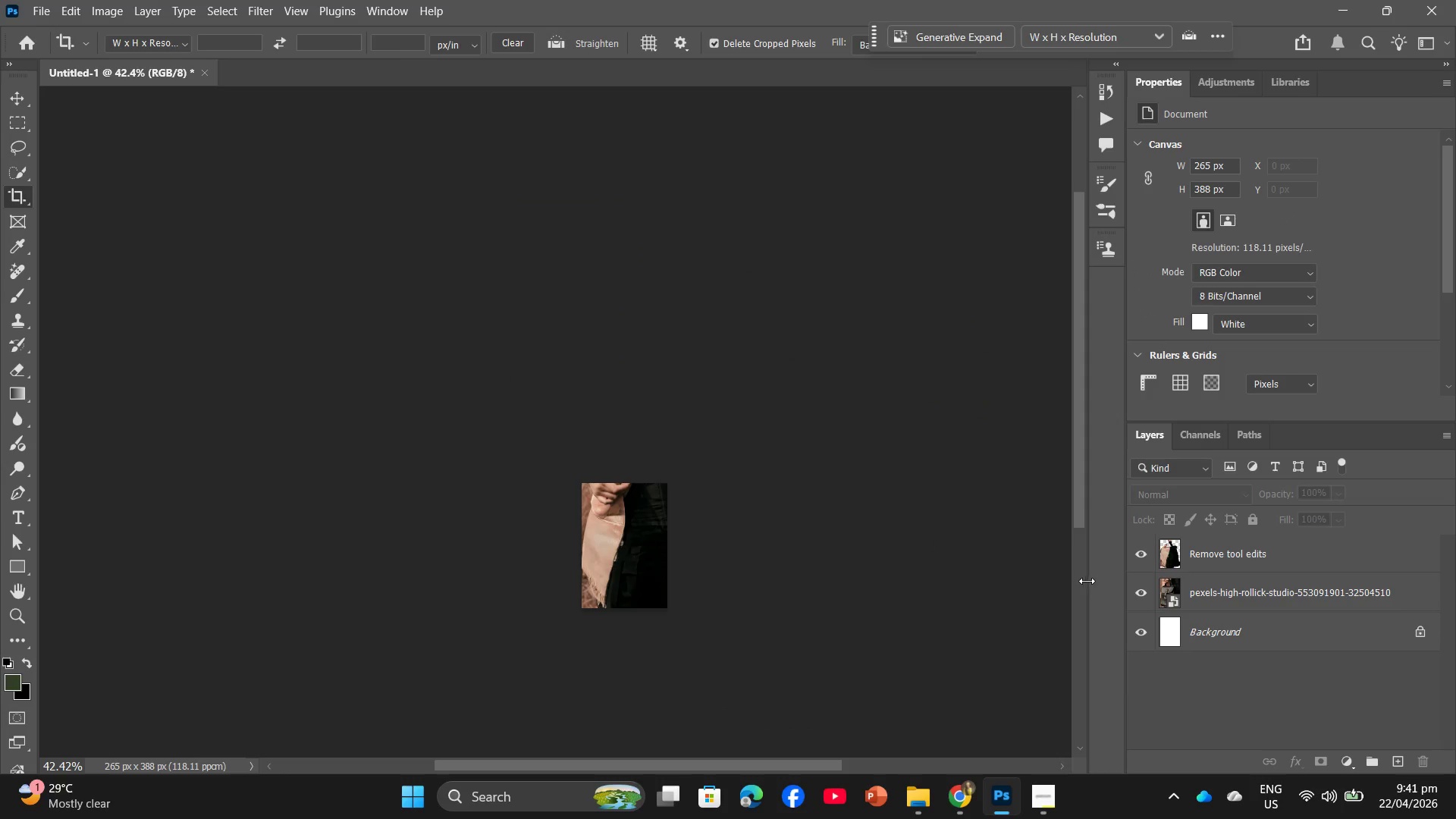 
key(Control+Z)
 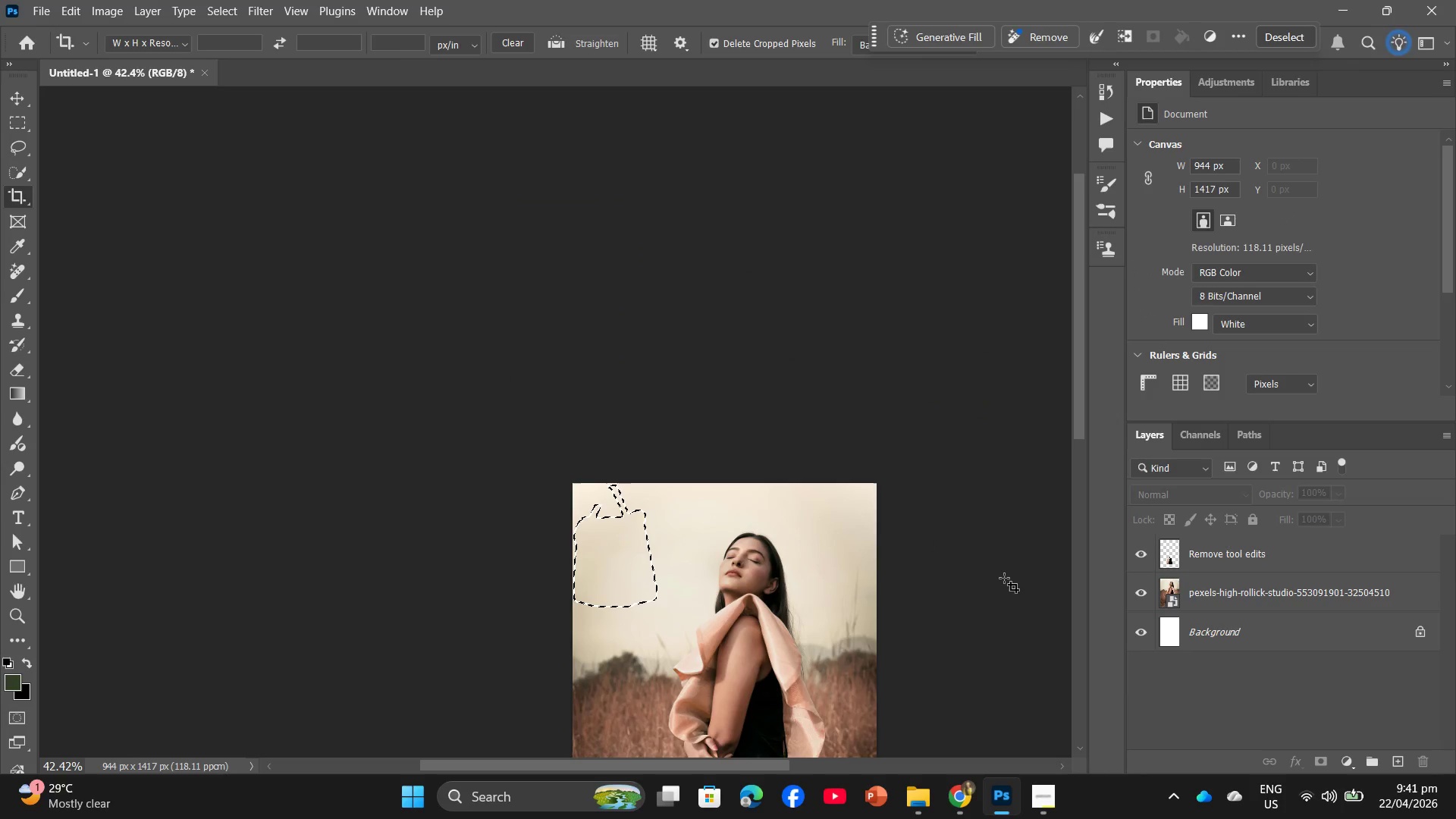 
key(Control+Z)
 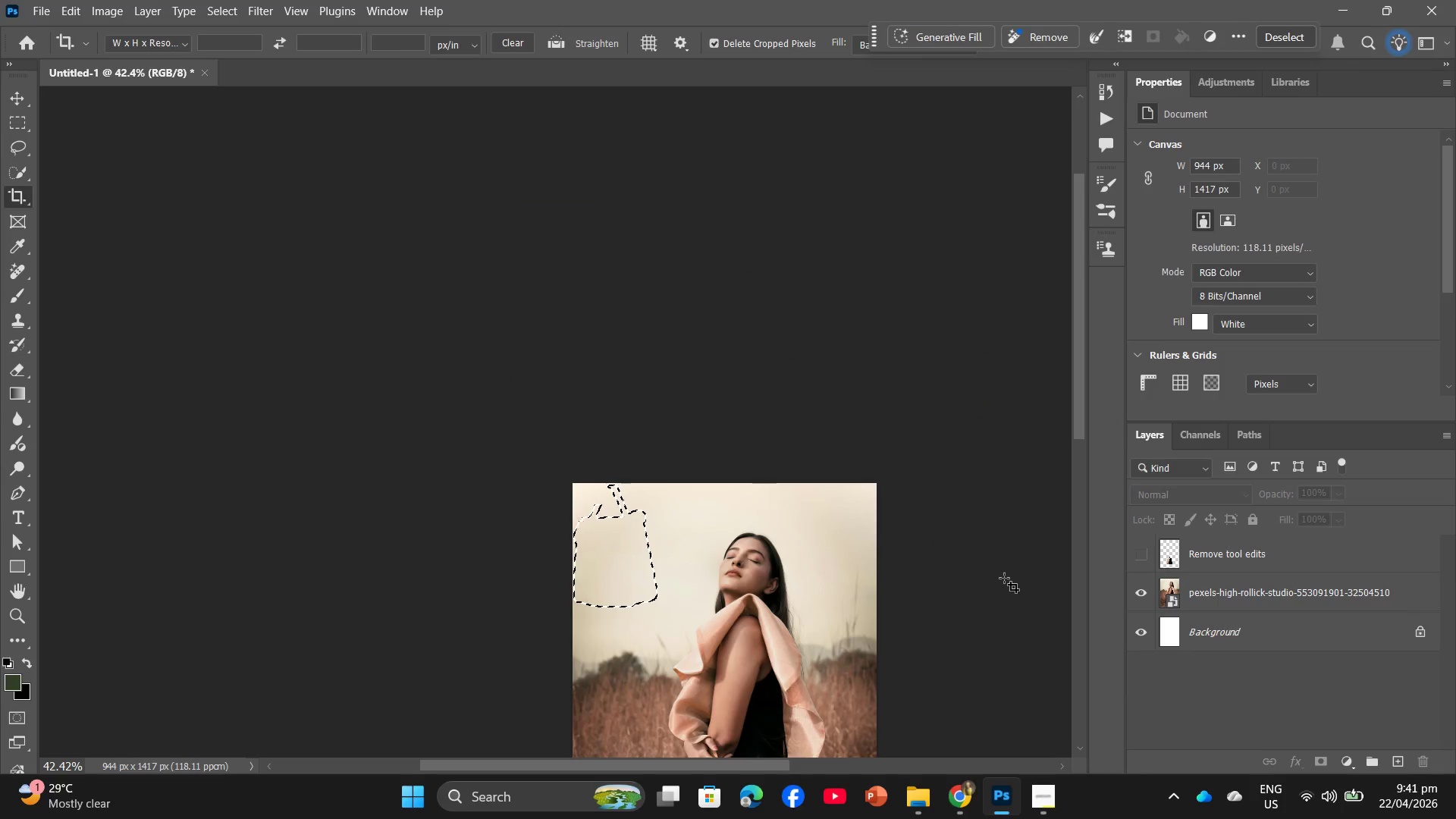 
key(Control+ControlLeft)
 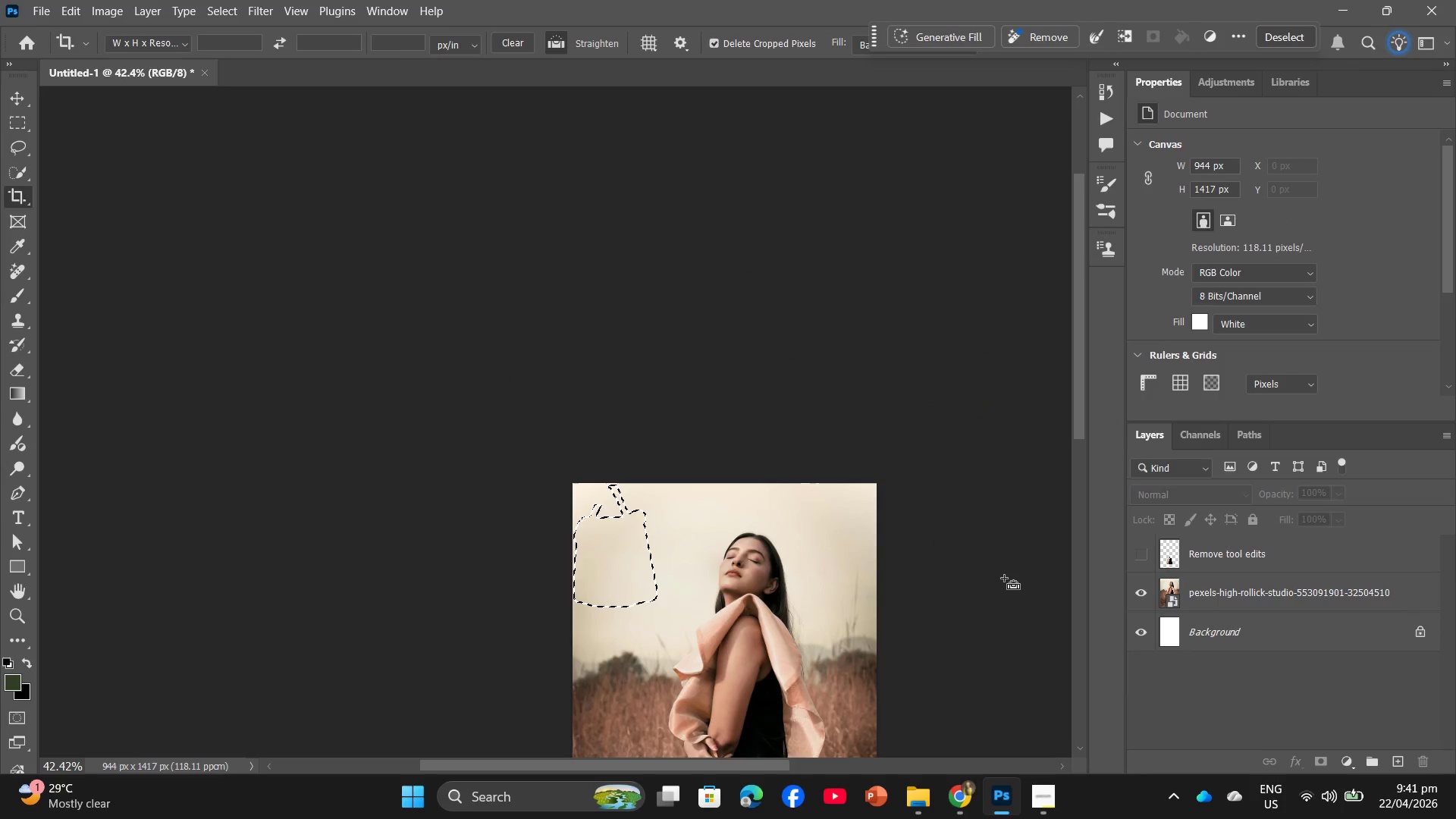 
key(Control+Z)
 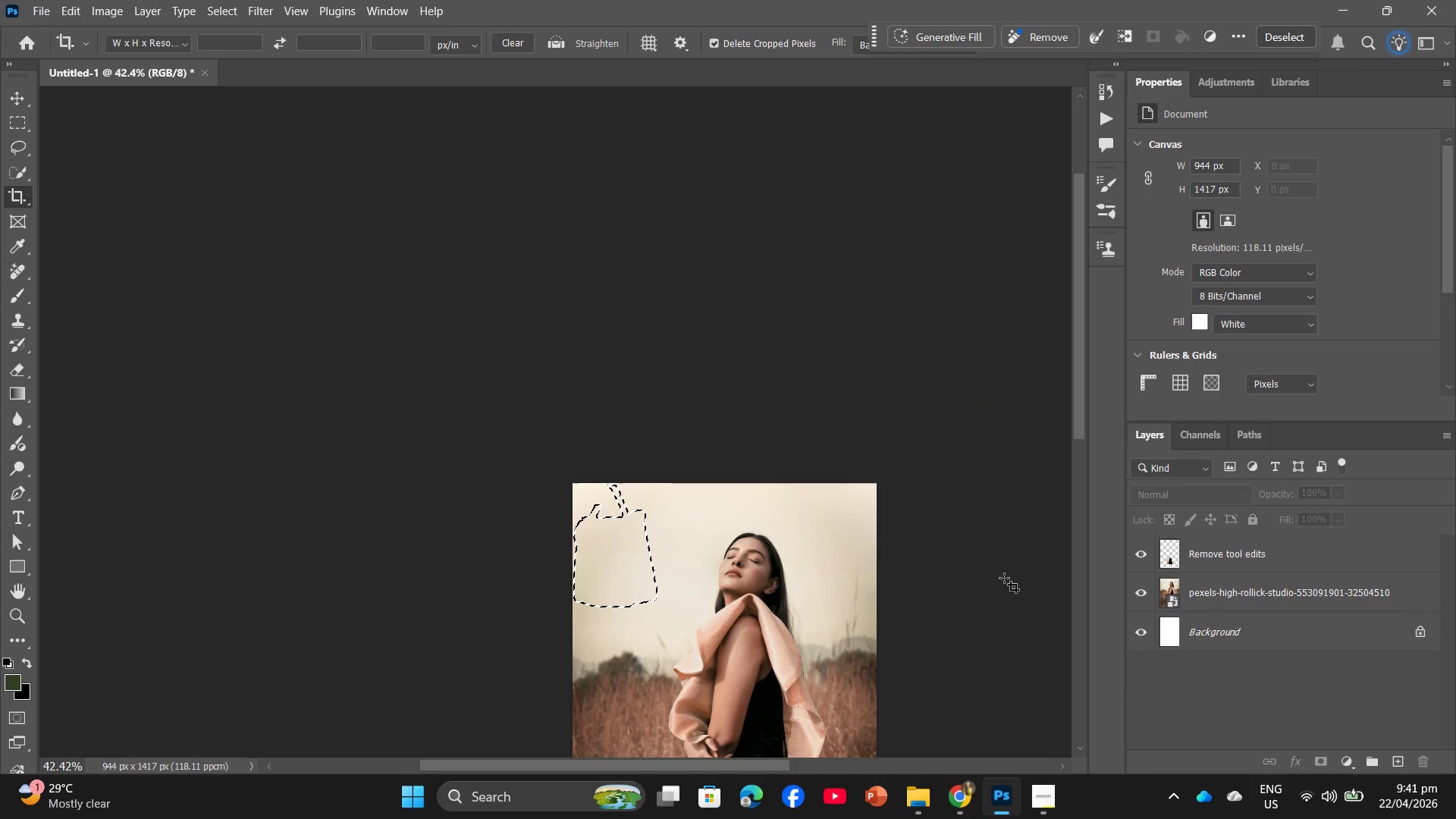 
key(Control+ControlLeft)
 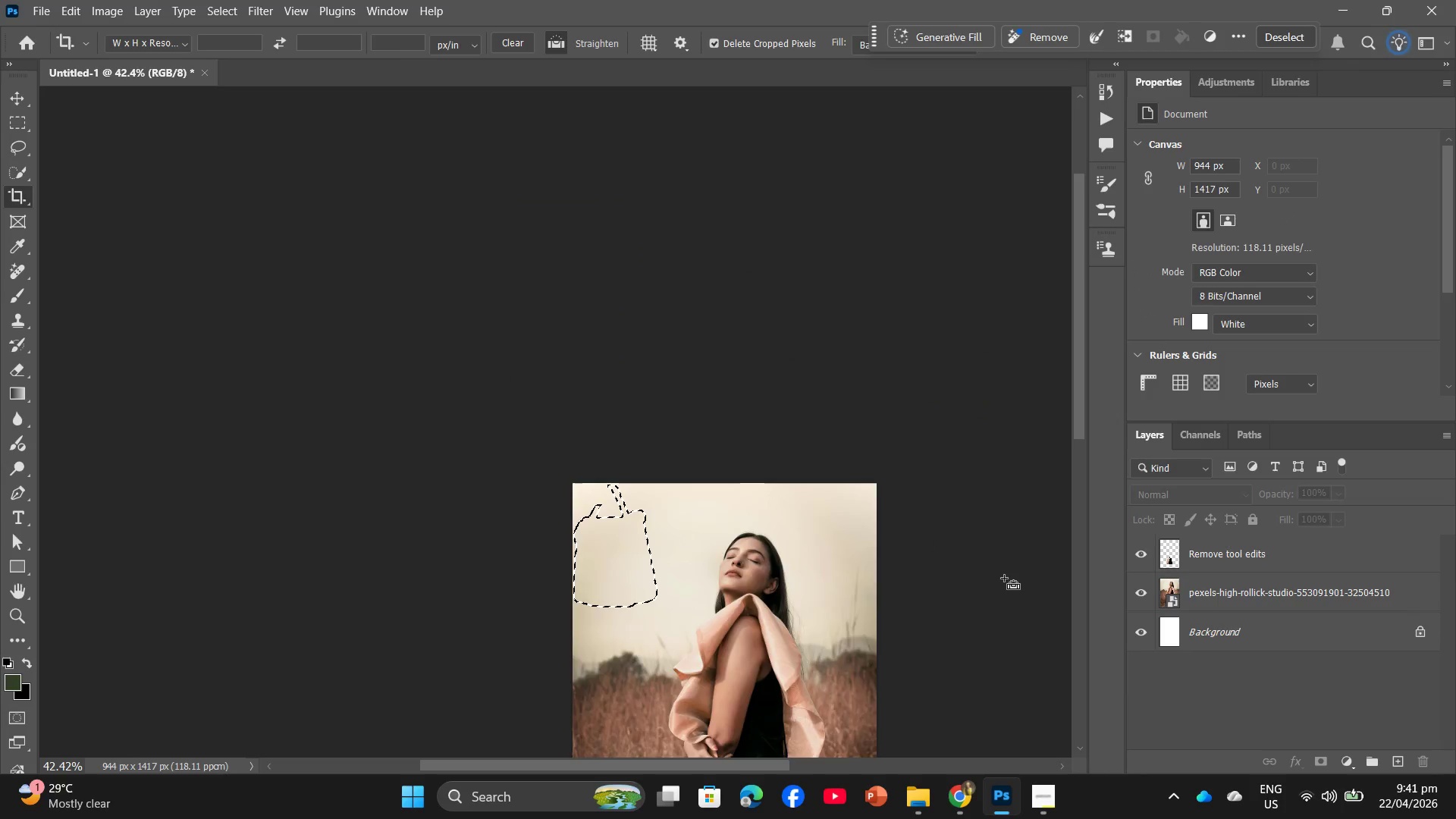 
key(Control+Z)
 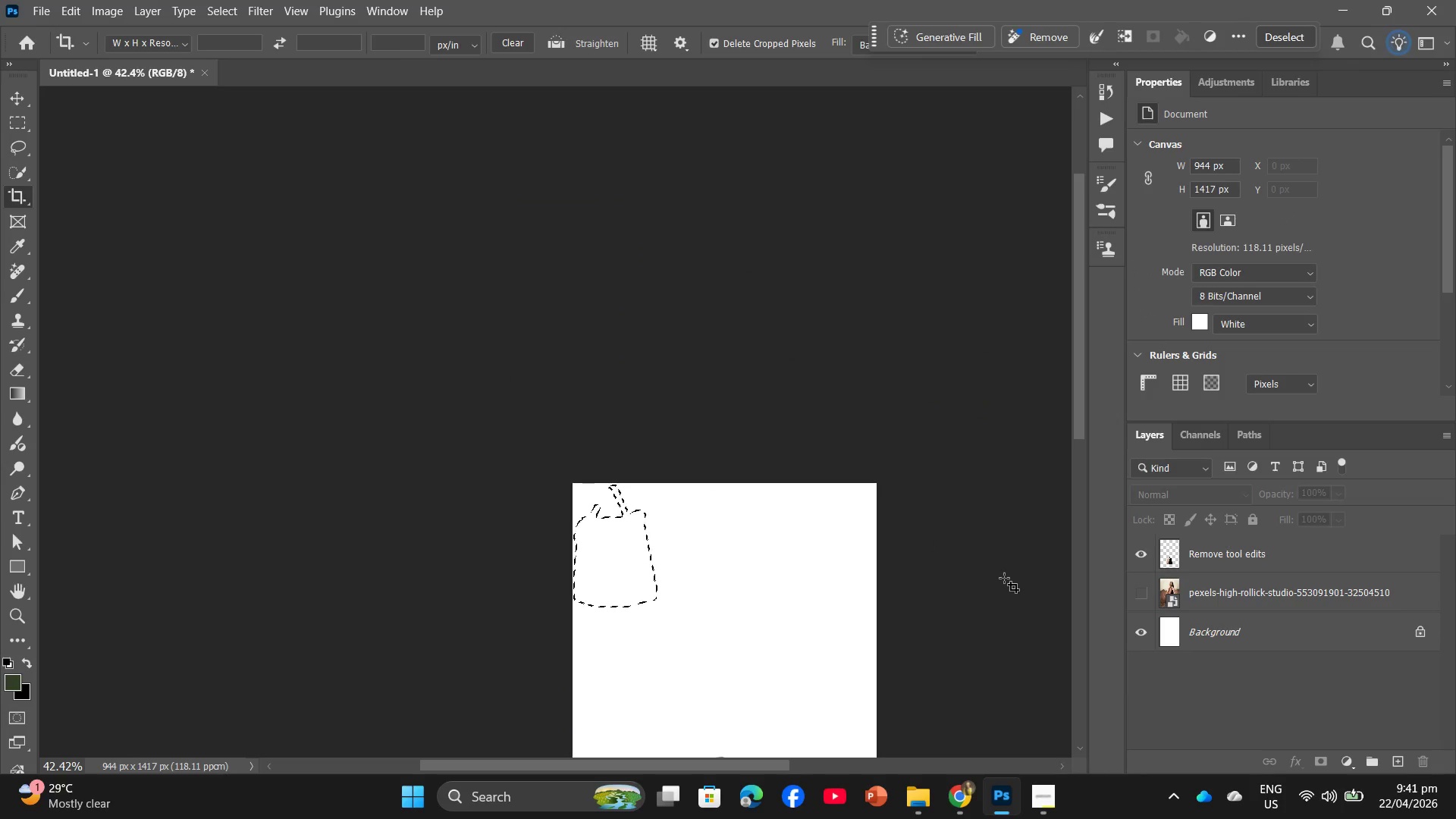 
key(Control+ControlLeft)
 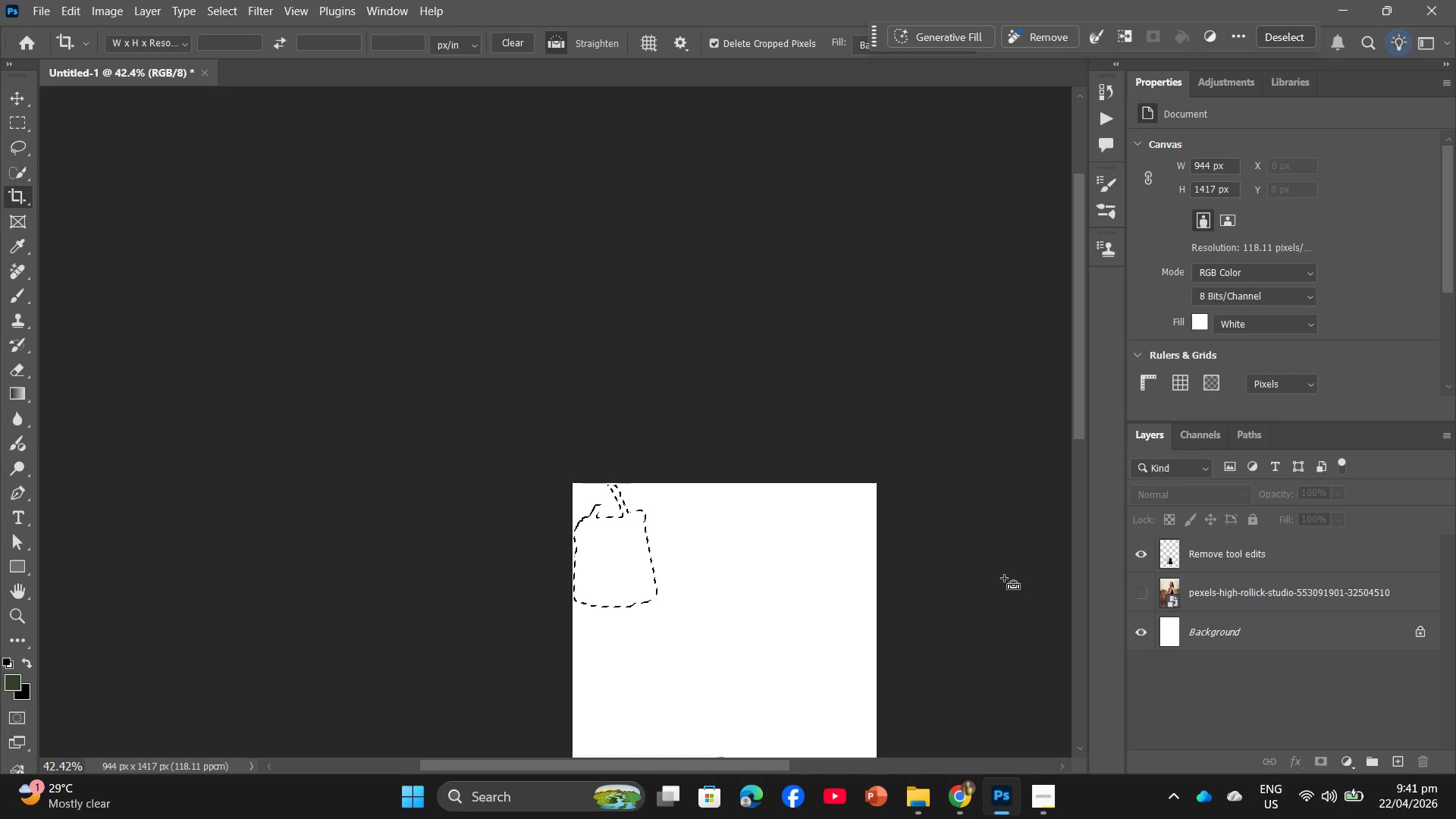 
key(Control+Z)
 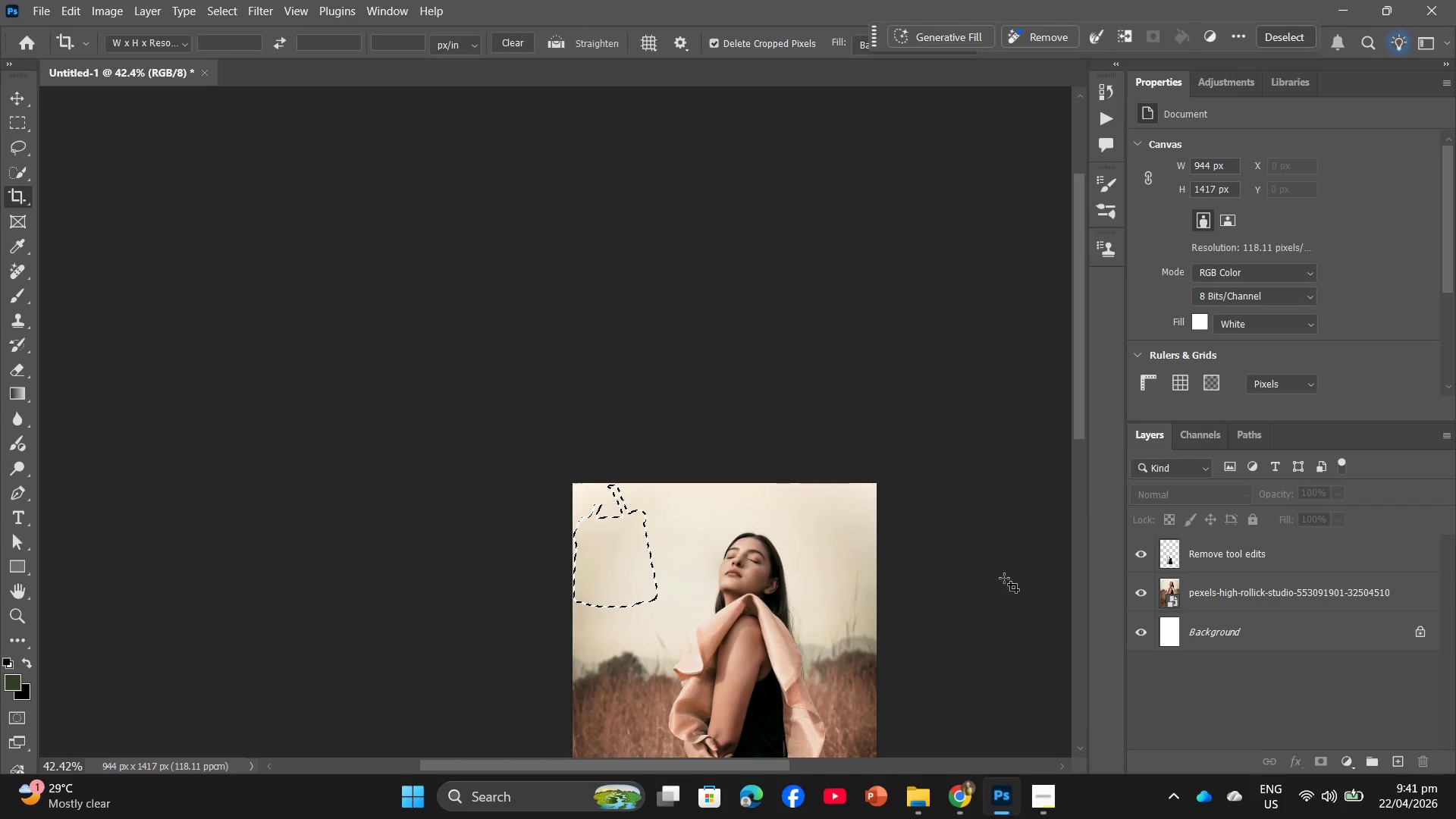 
hold_key(key=AltLeft, duration=0.69)
 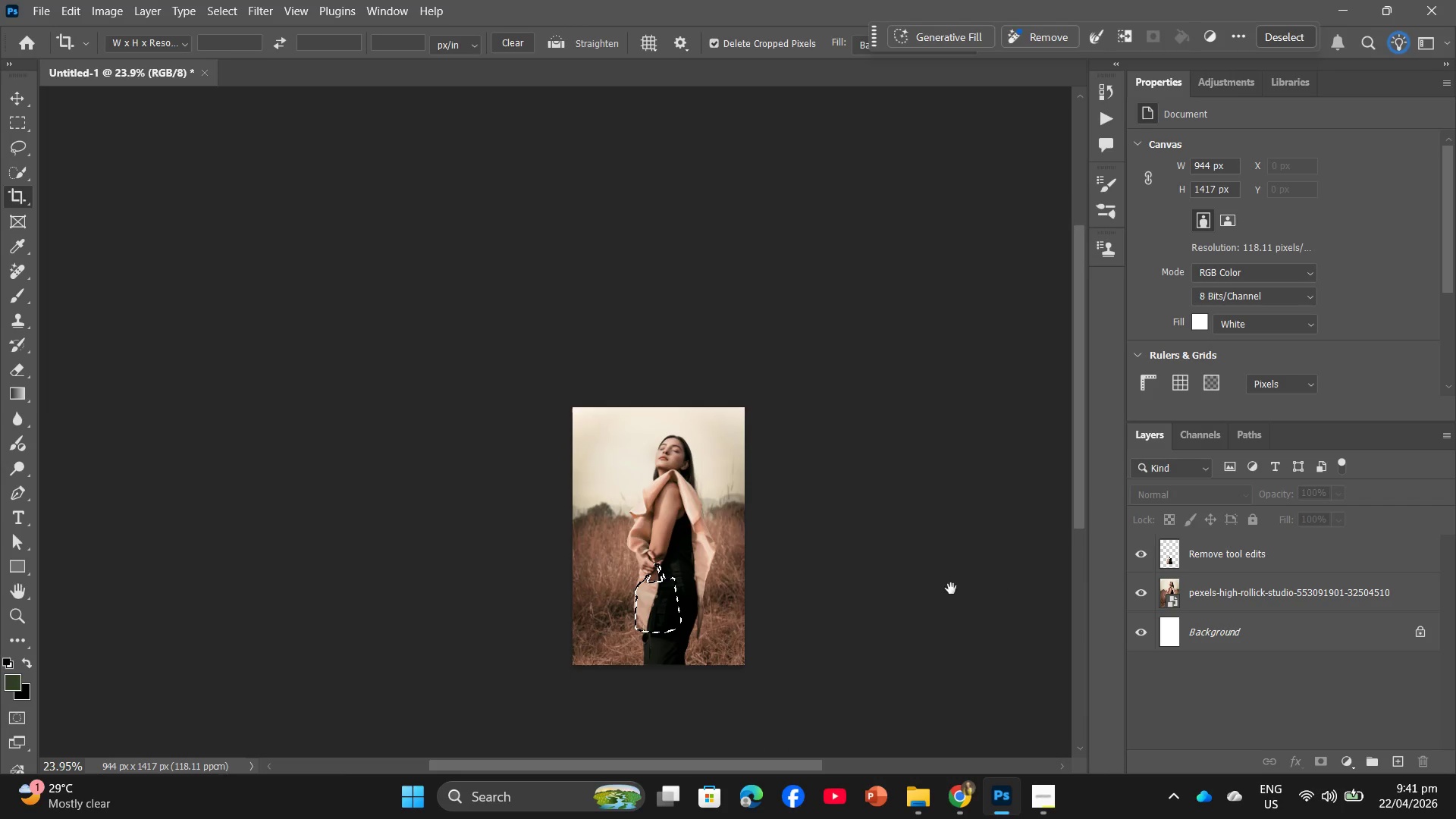 
hold_key(key=Space, duration=0.31)
 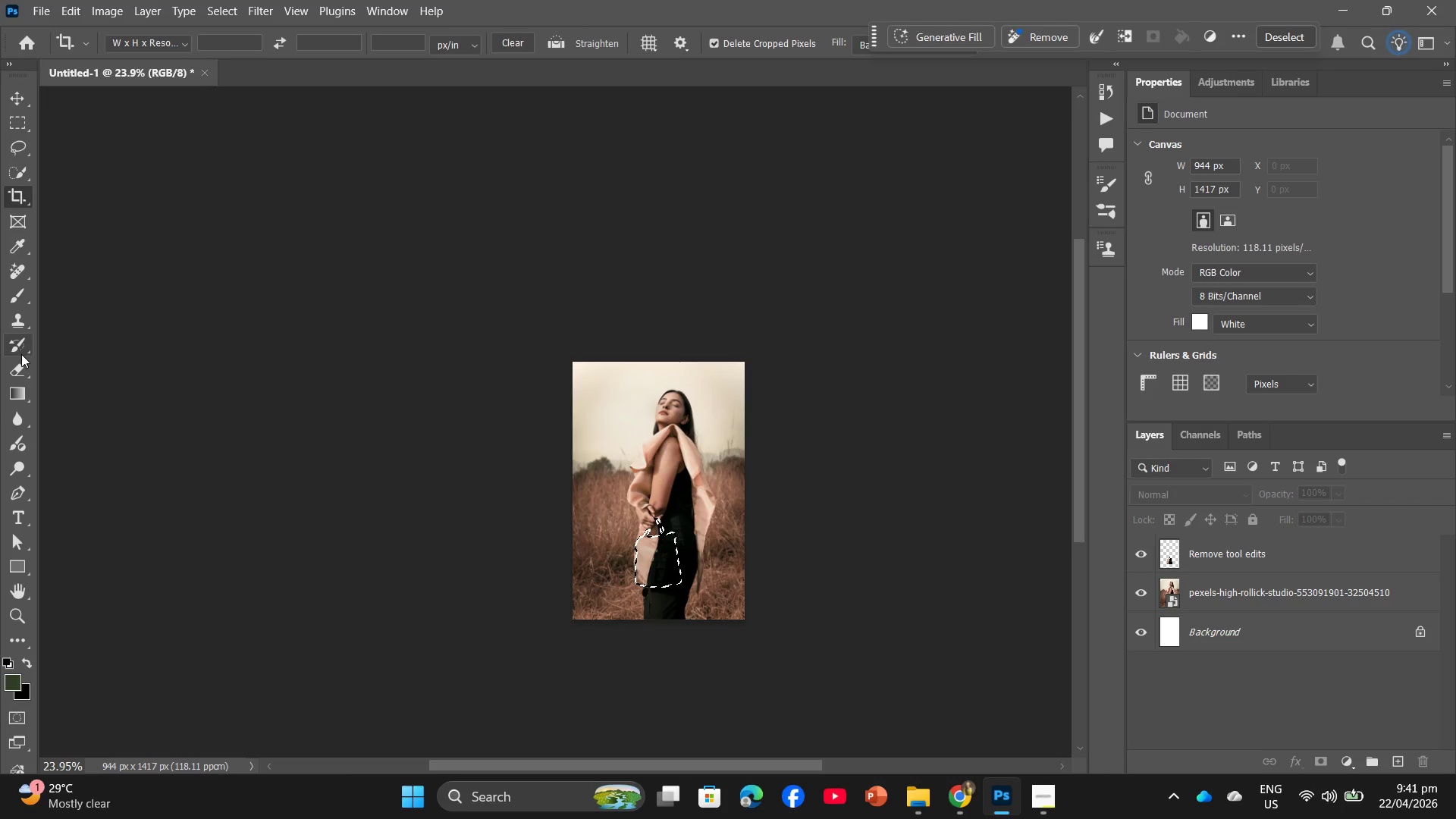 
scroll: coordinate [93, 367], scroll_direction: down, amount: 13.0
 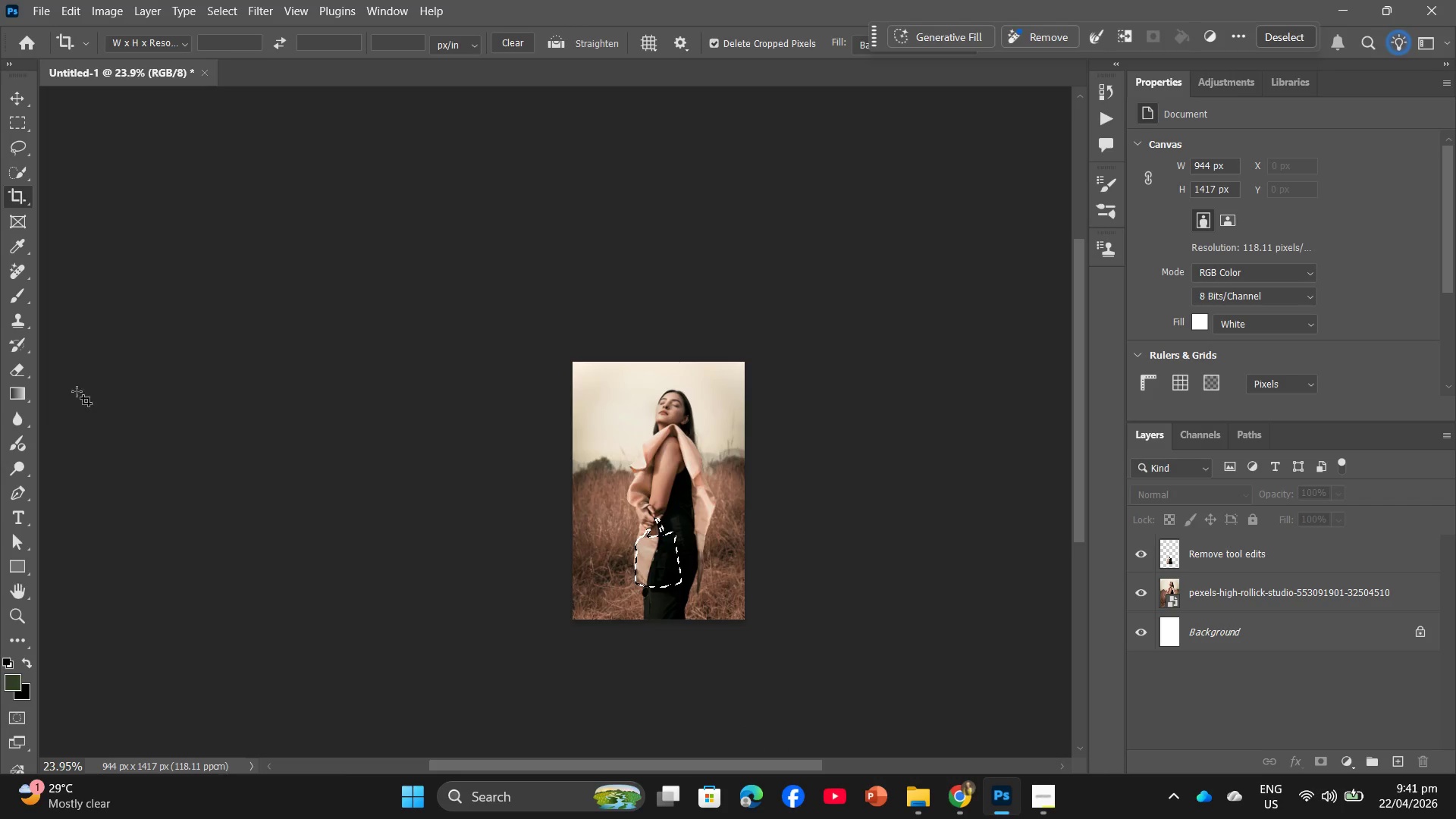 
hold_key(key=AltLeft, duration=1.47)
scroll: coordinate [808, 551], scroll_direction: up, amount: 12.0
 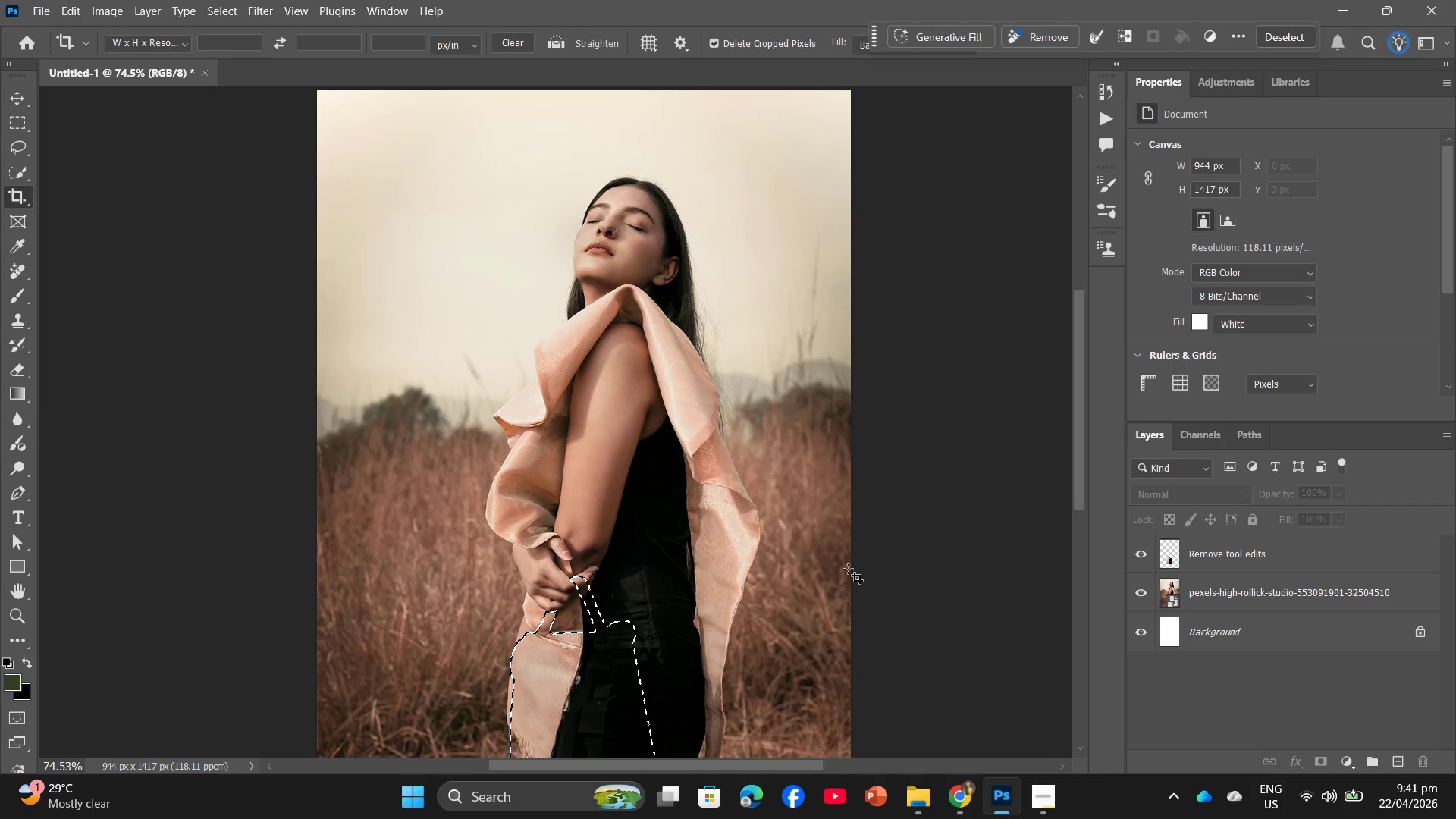 
hold_key(key=Space, duration=0.44)
 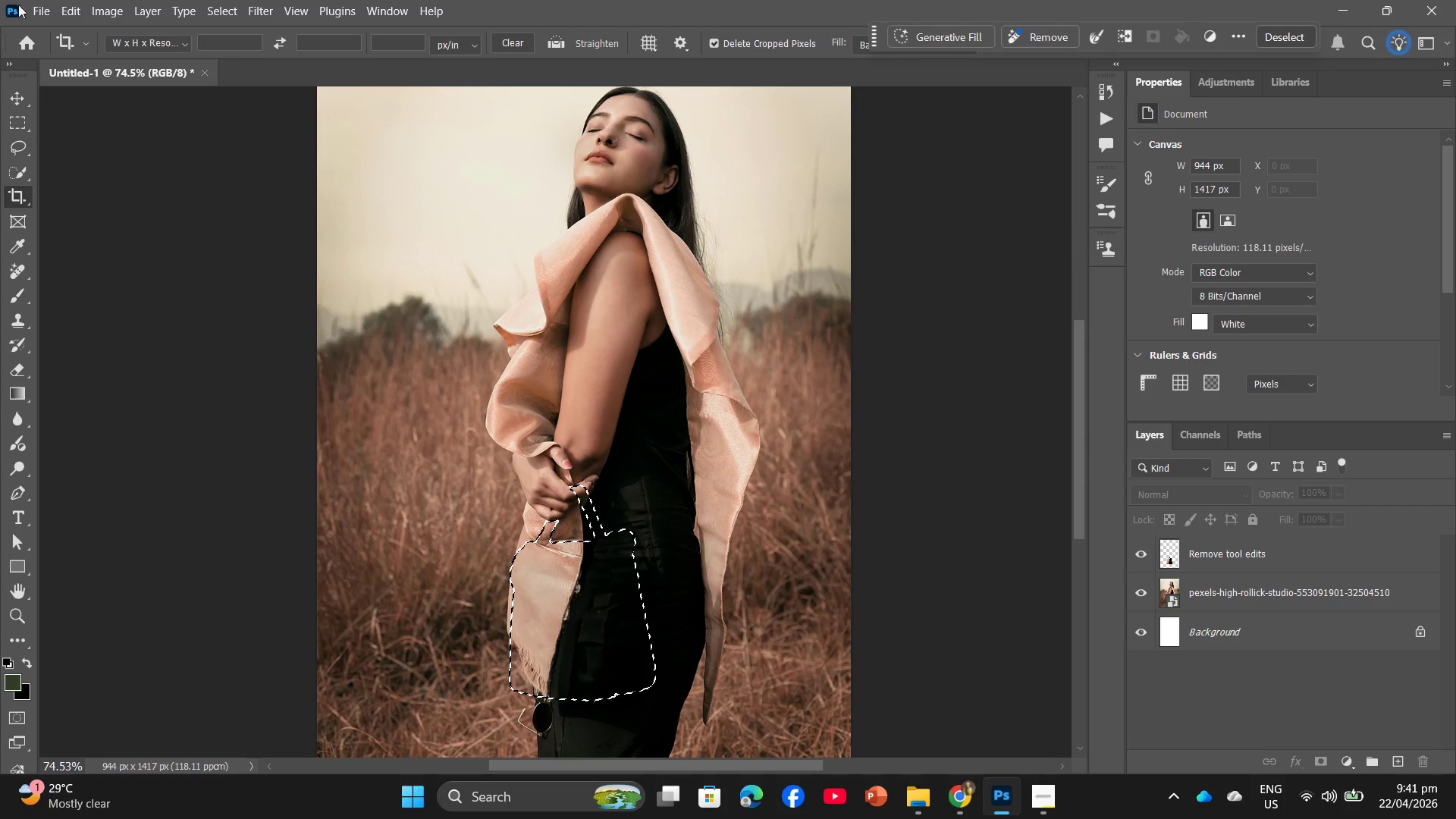 
scroll: coordinate [848, 571], scroll_direction: down, amount: 6.0
 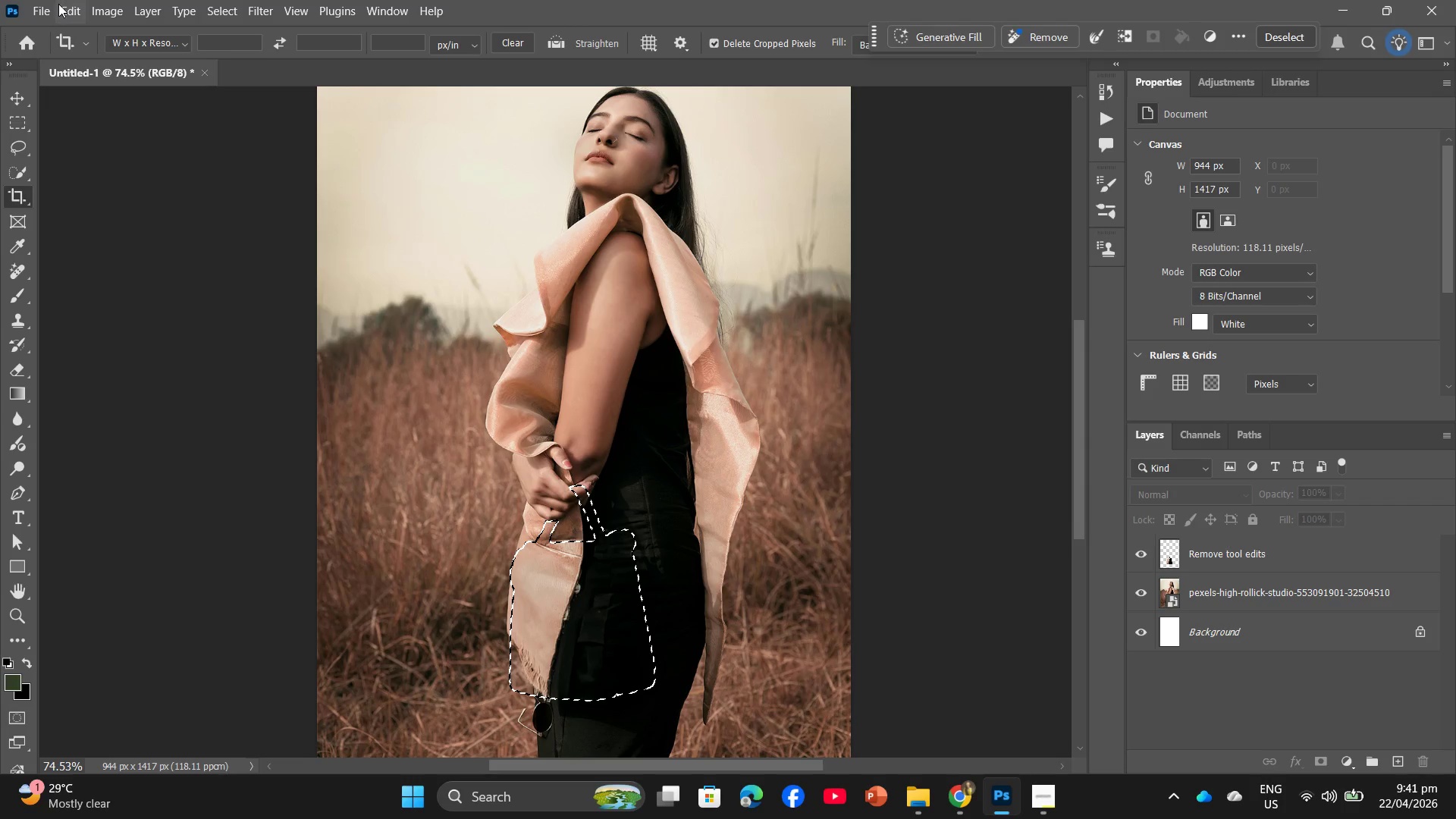 
left_click([52, 5])
 